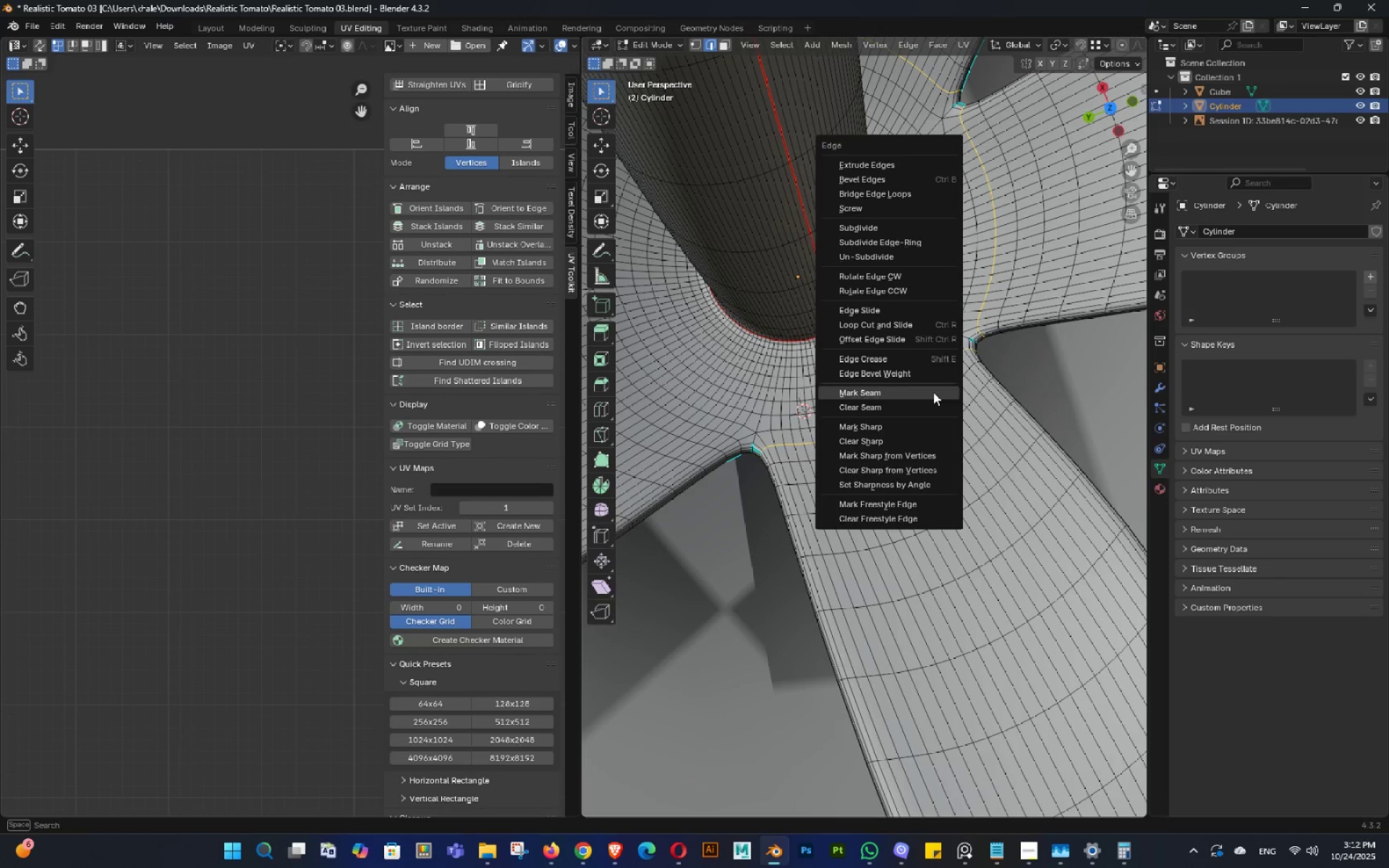 
left_click([933, 392])
 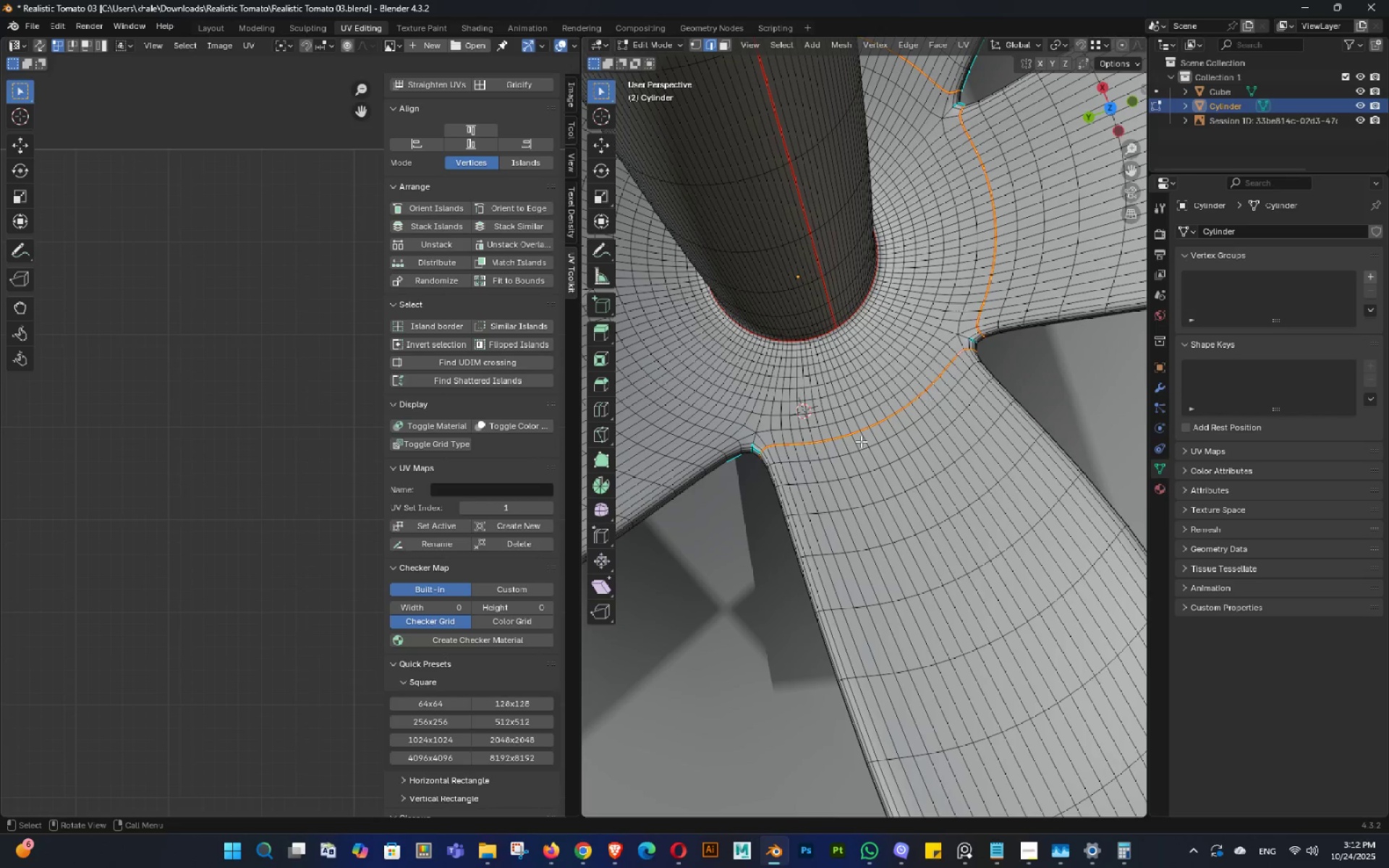 
hold_key(key=ShiftLeft, duration=0.49)
 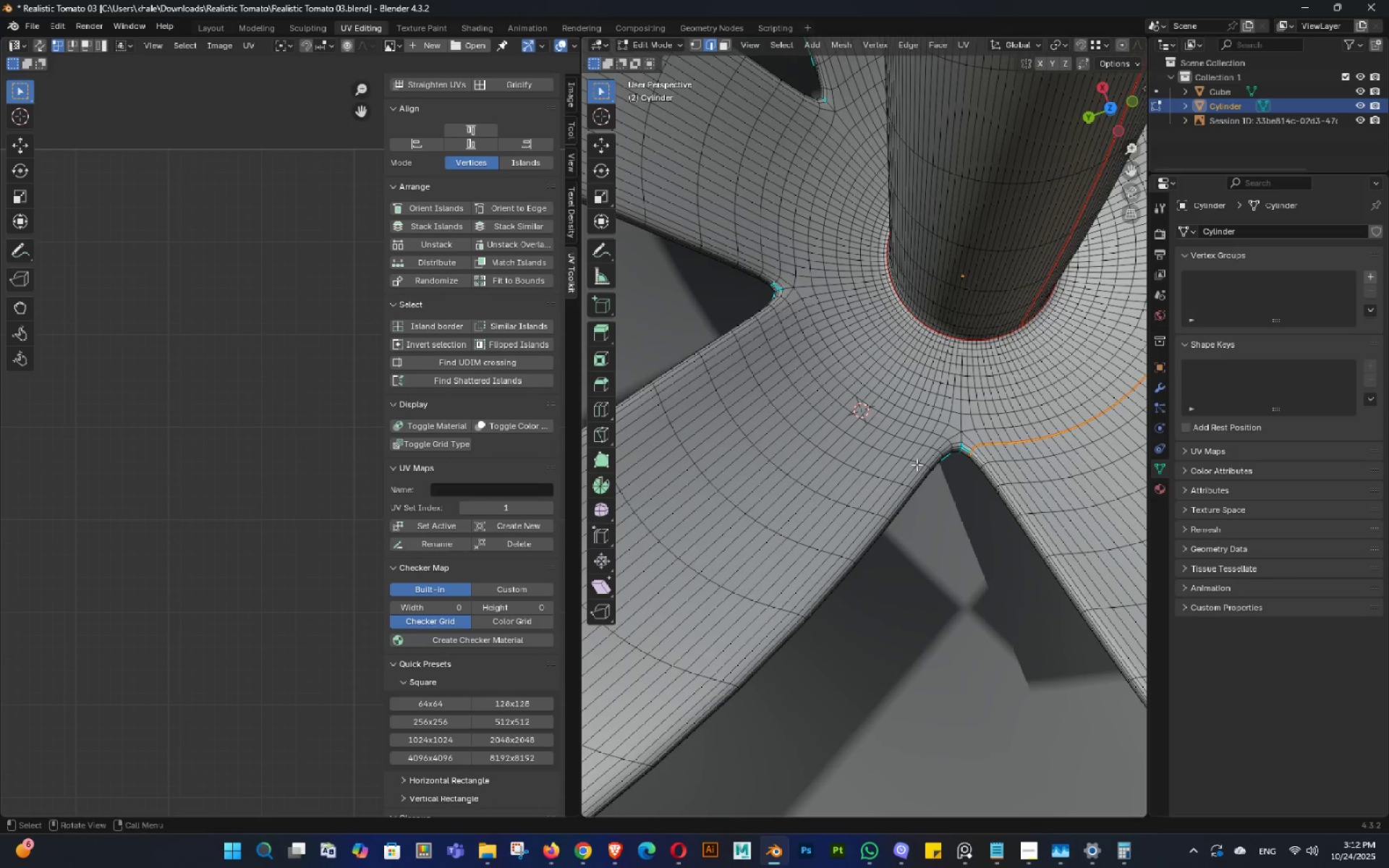 
scroll: coordinate [917, 464], scroll_direction: up, amount: 1.0
 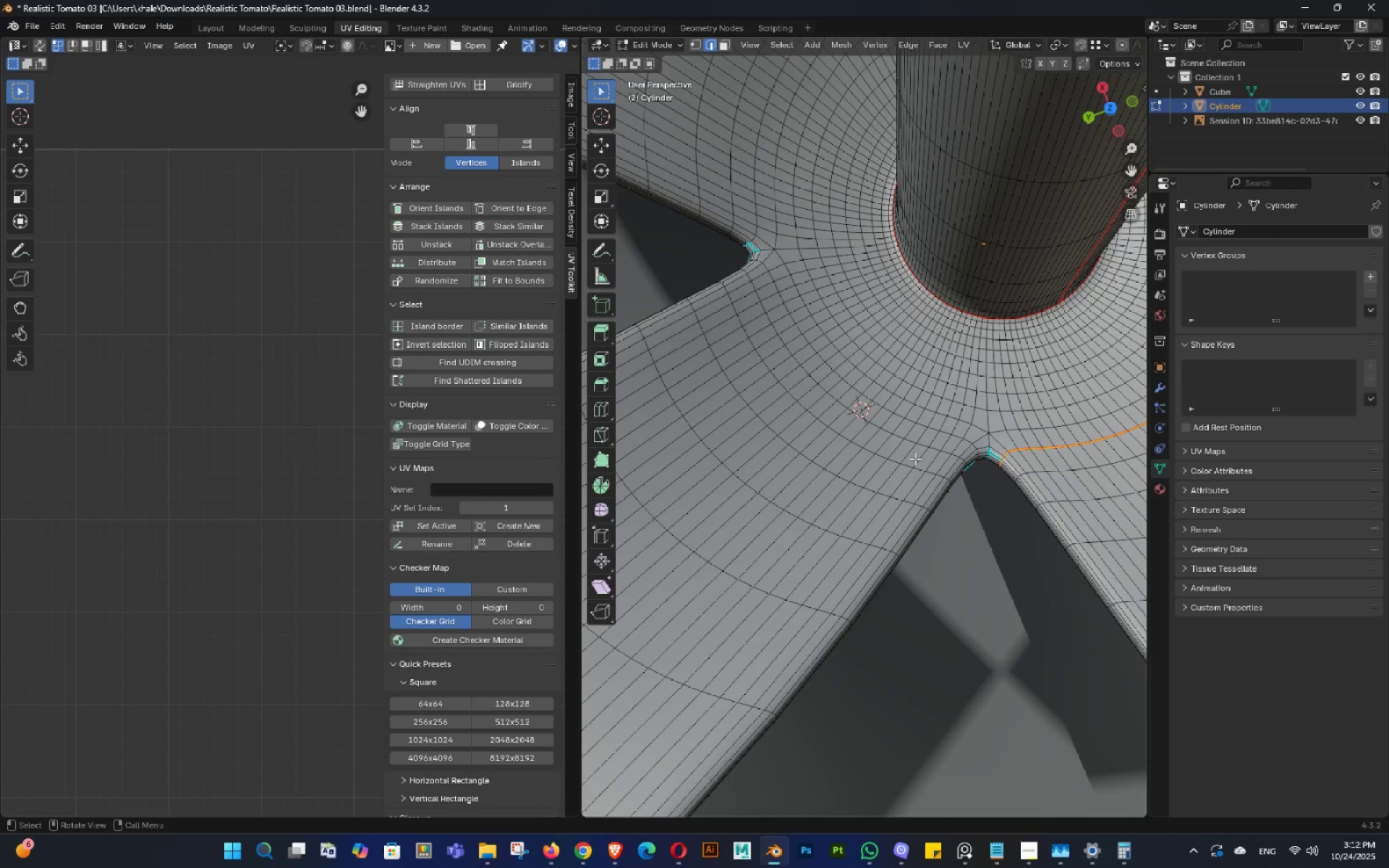 
hold_key(key=AltLeft, duration=1.25)
left_click([910, 420])
 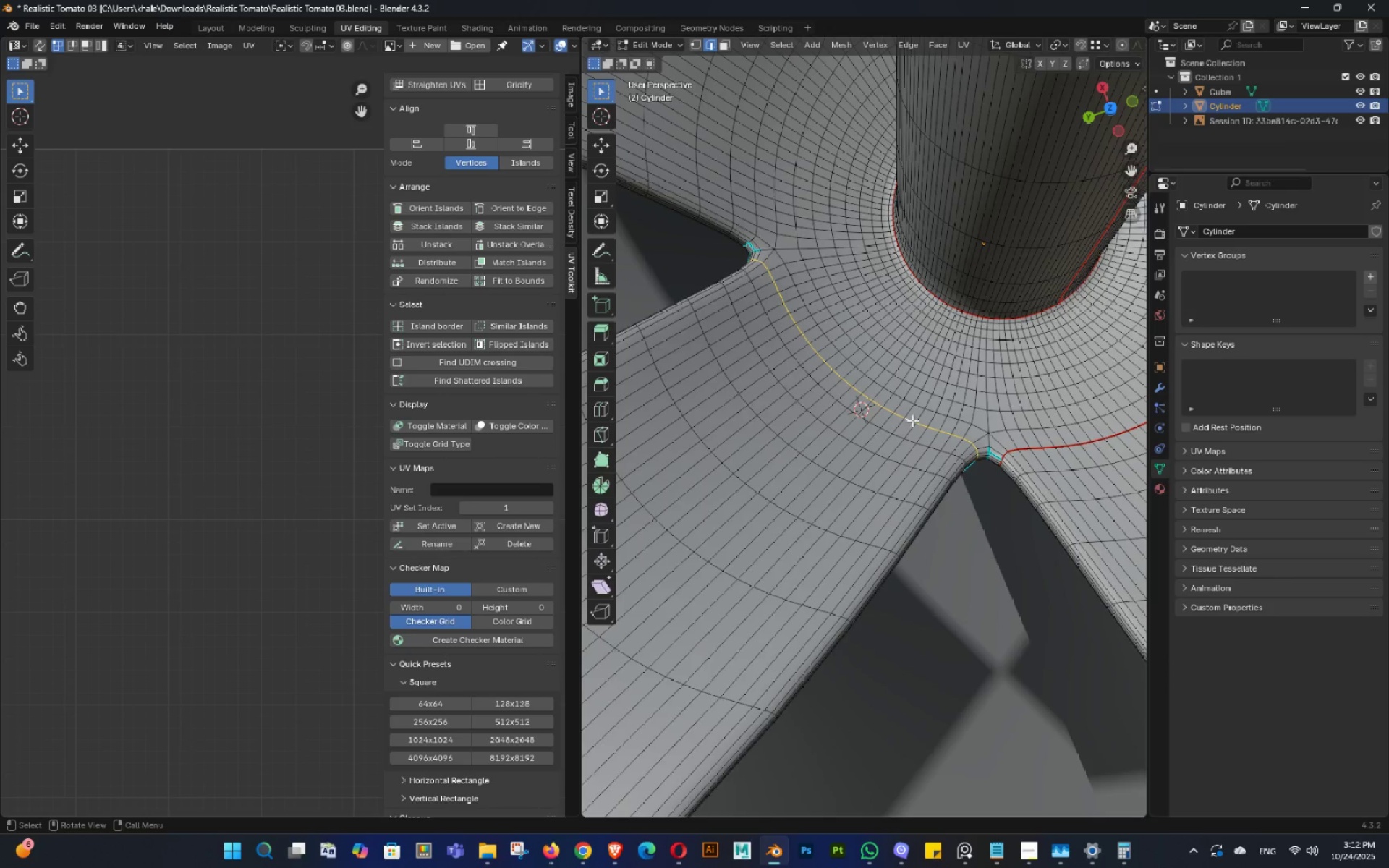 
scroll: coordinate [912, 420], scroll_direction: down, amount: 1.0
 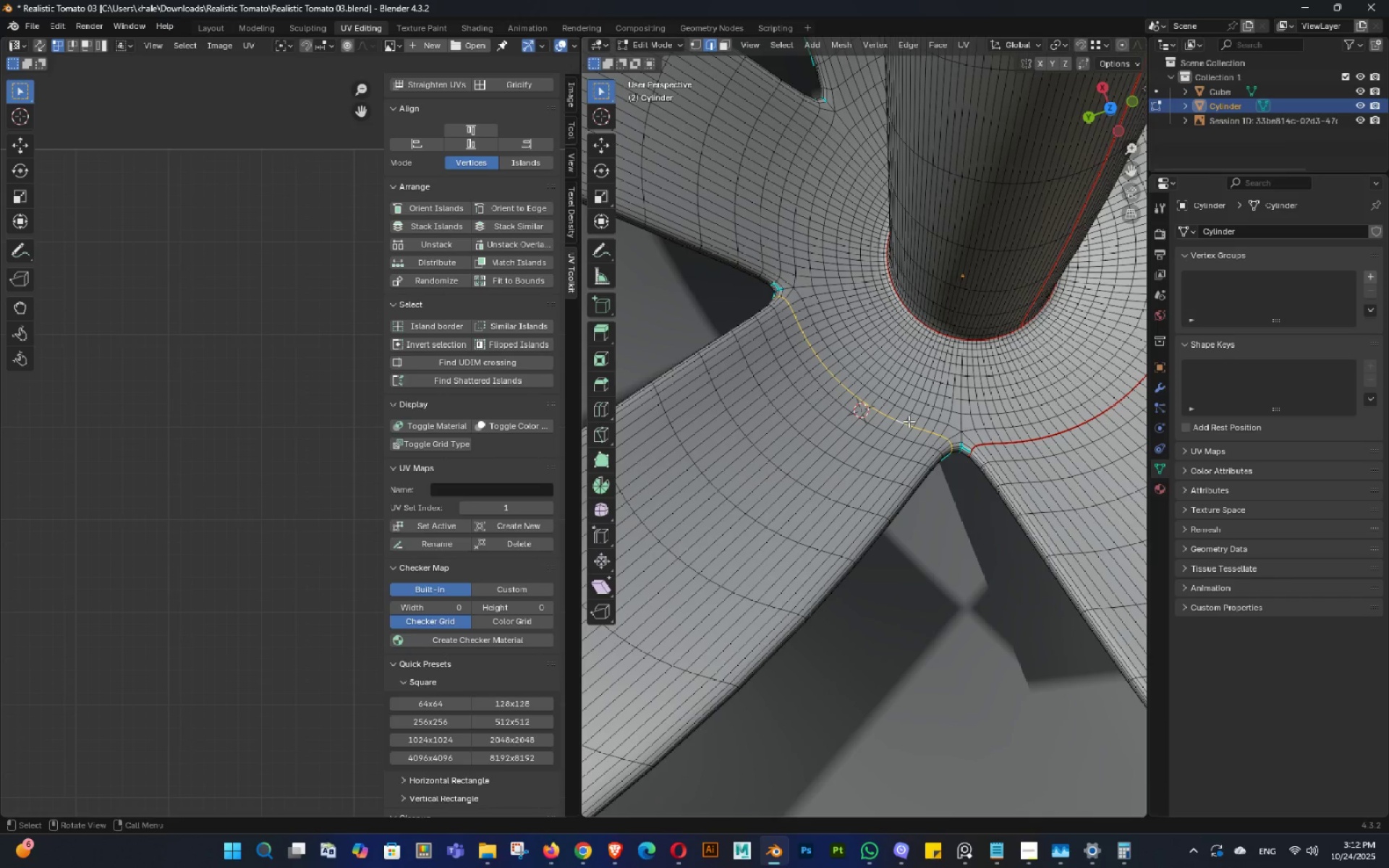 
hold_key(key=ShiftLeft, duration=0.4)
 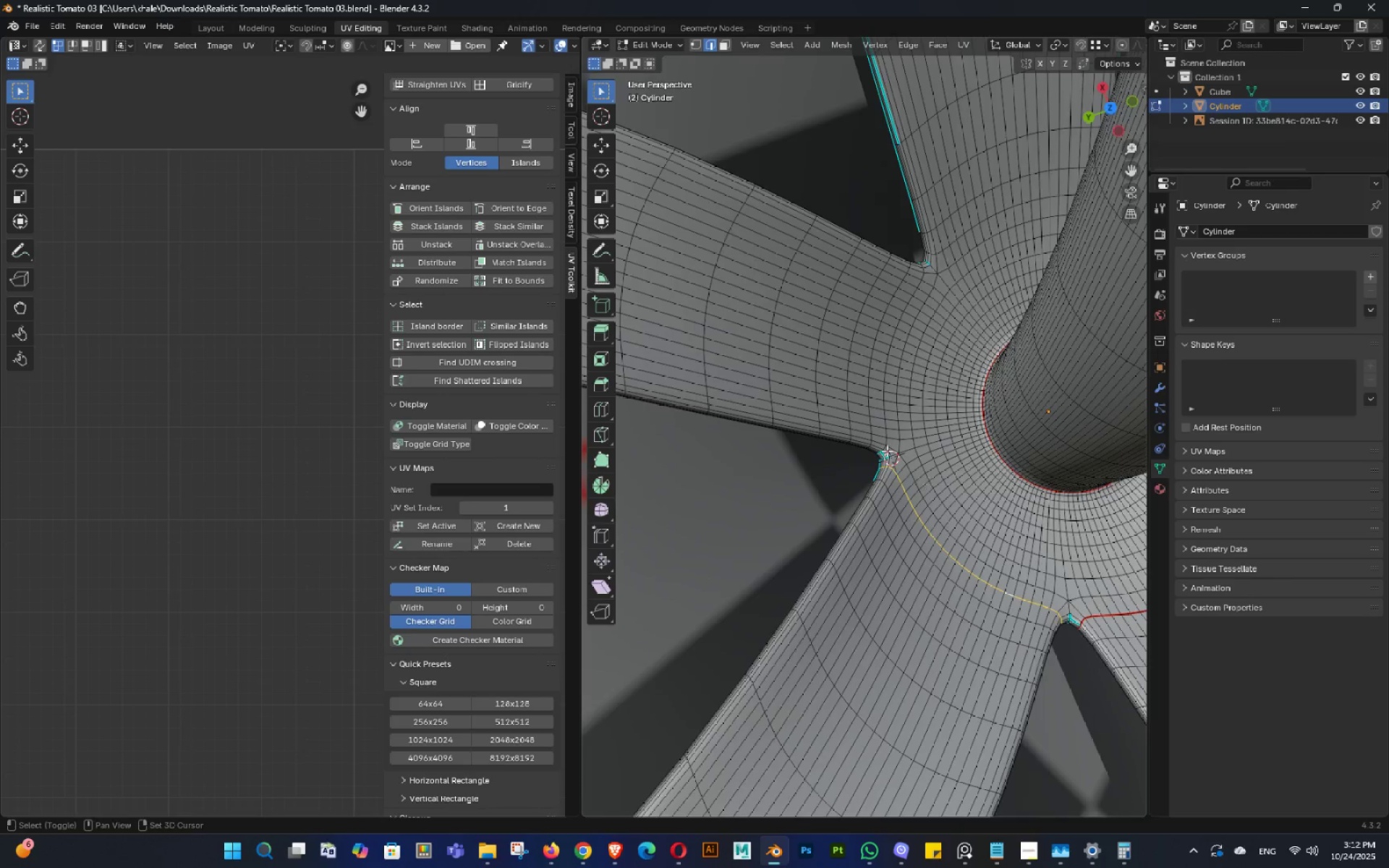 
scroll: coordinate [880, 437], scroll_direction: up, amount: 2.0
 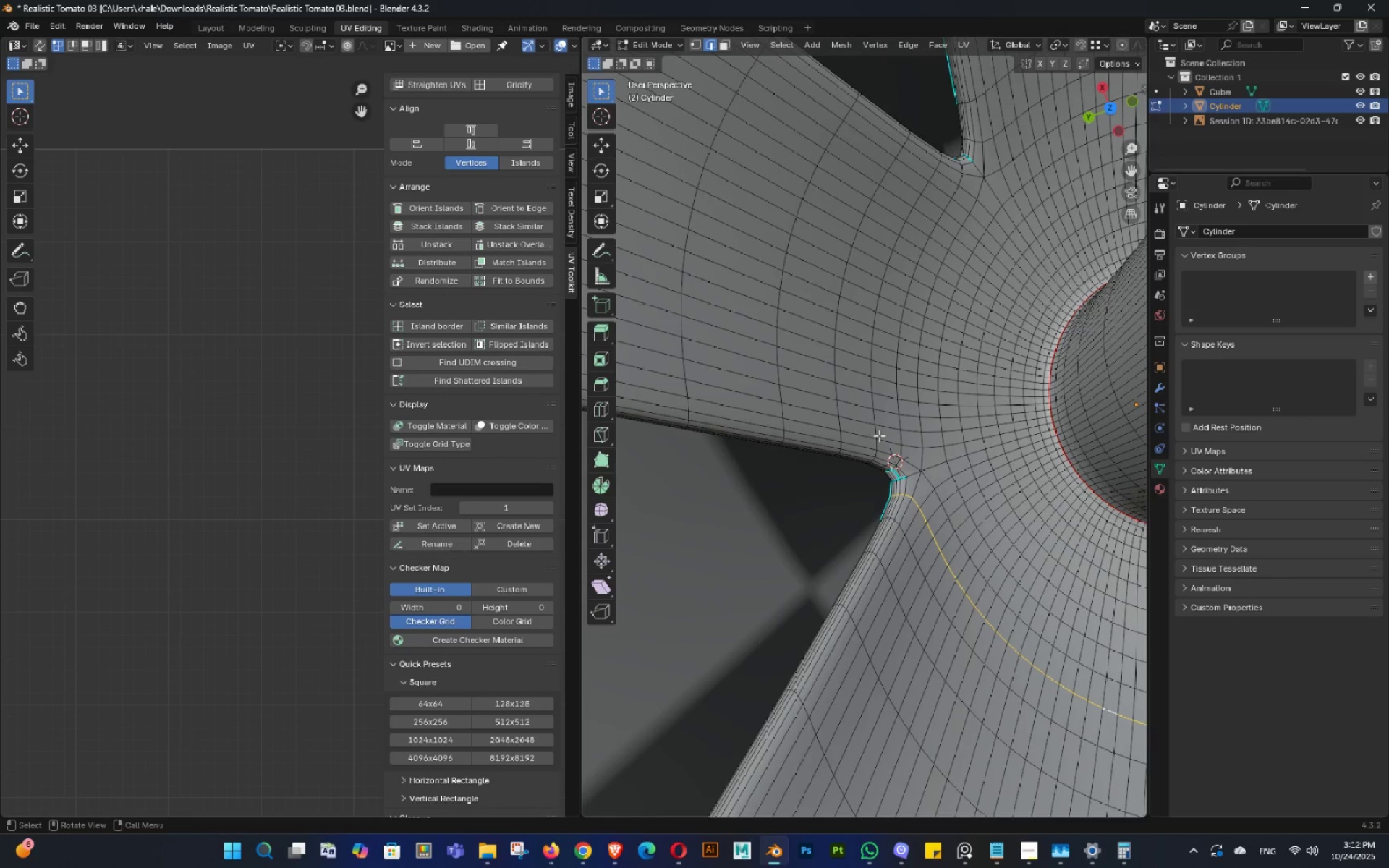 
hold_key(key=ShiftLeft, duration=1.58)
hold_key(key=AltLeft, duration=1.47)
left_click([899, 417])
 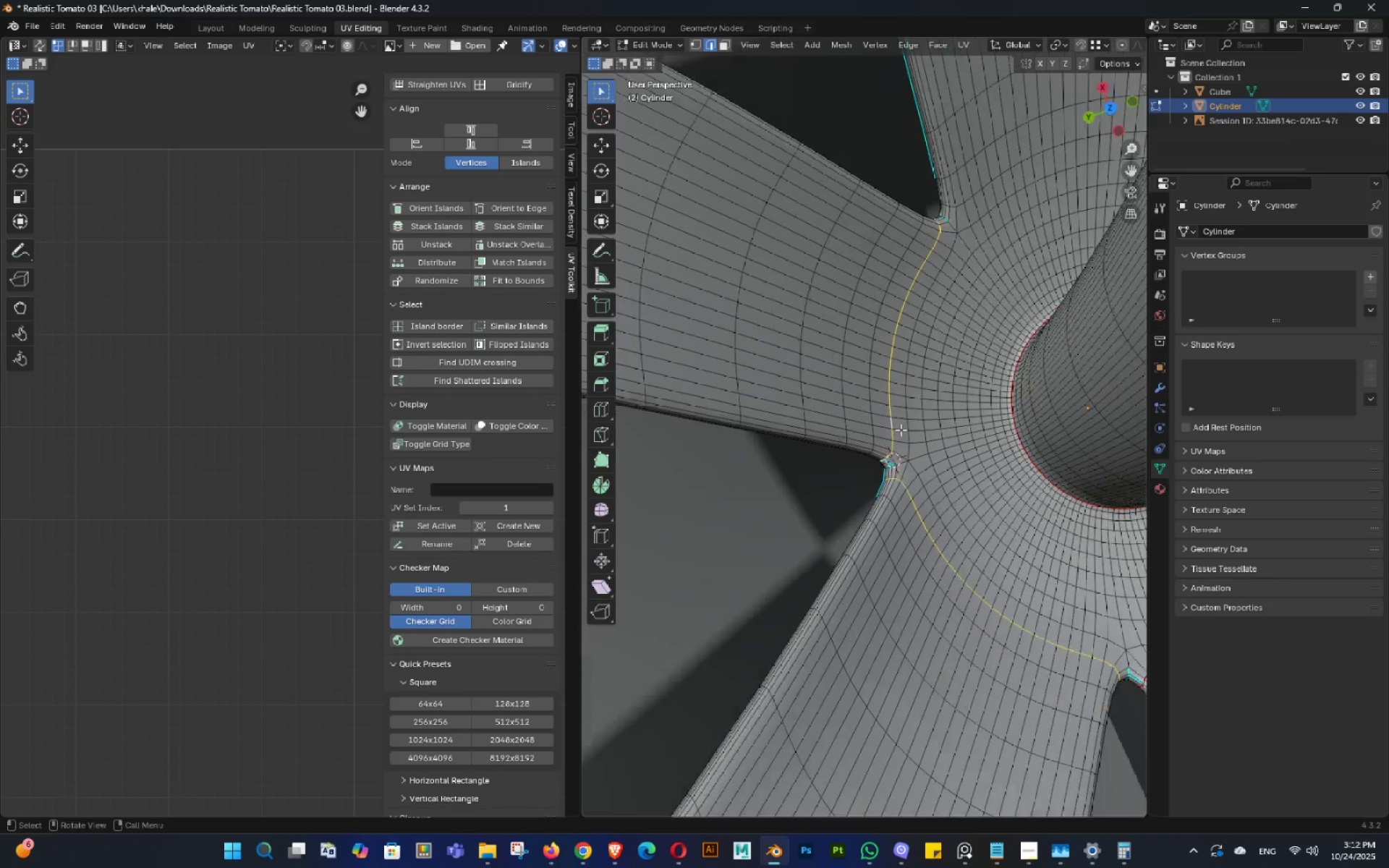 
scroll: coordinate [901, 430], scroll_direction: down, amount: 2.0
 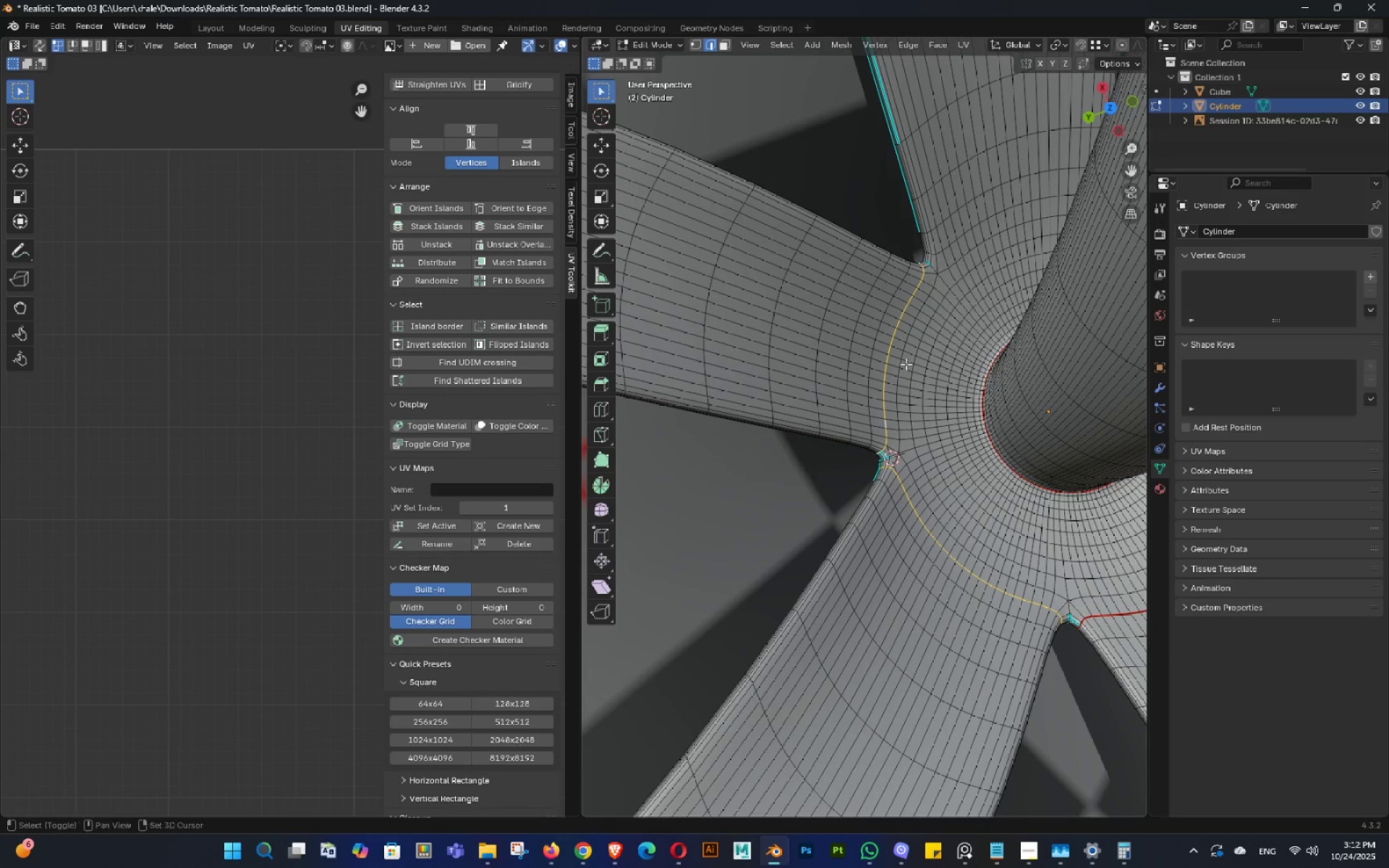 
hold_key(key=ShiftLeft, duration=0.38)
 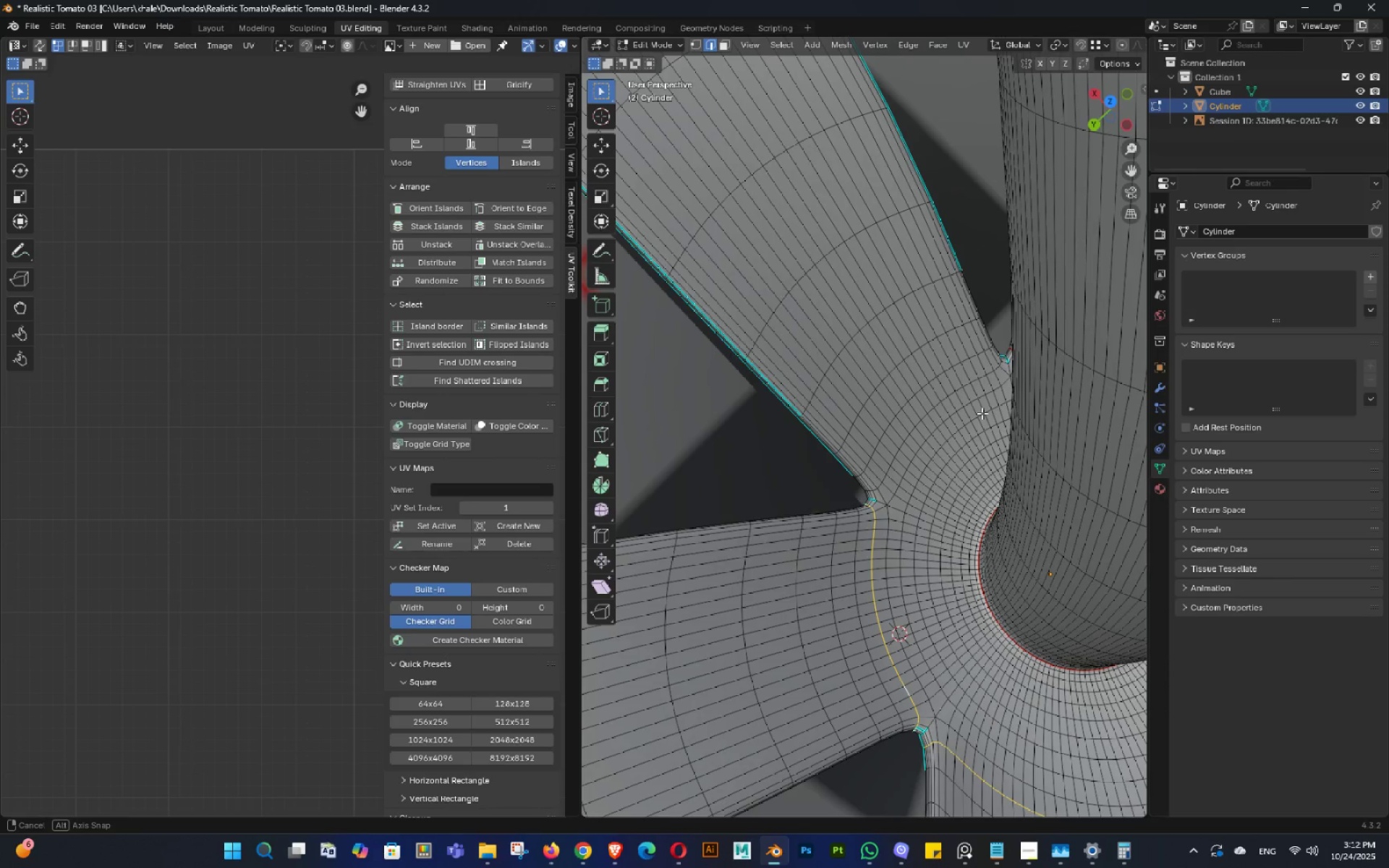 
scroll: coordinate [860, 477], scroll_direction: up, amount: 2.0
 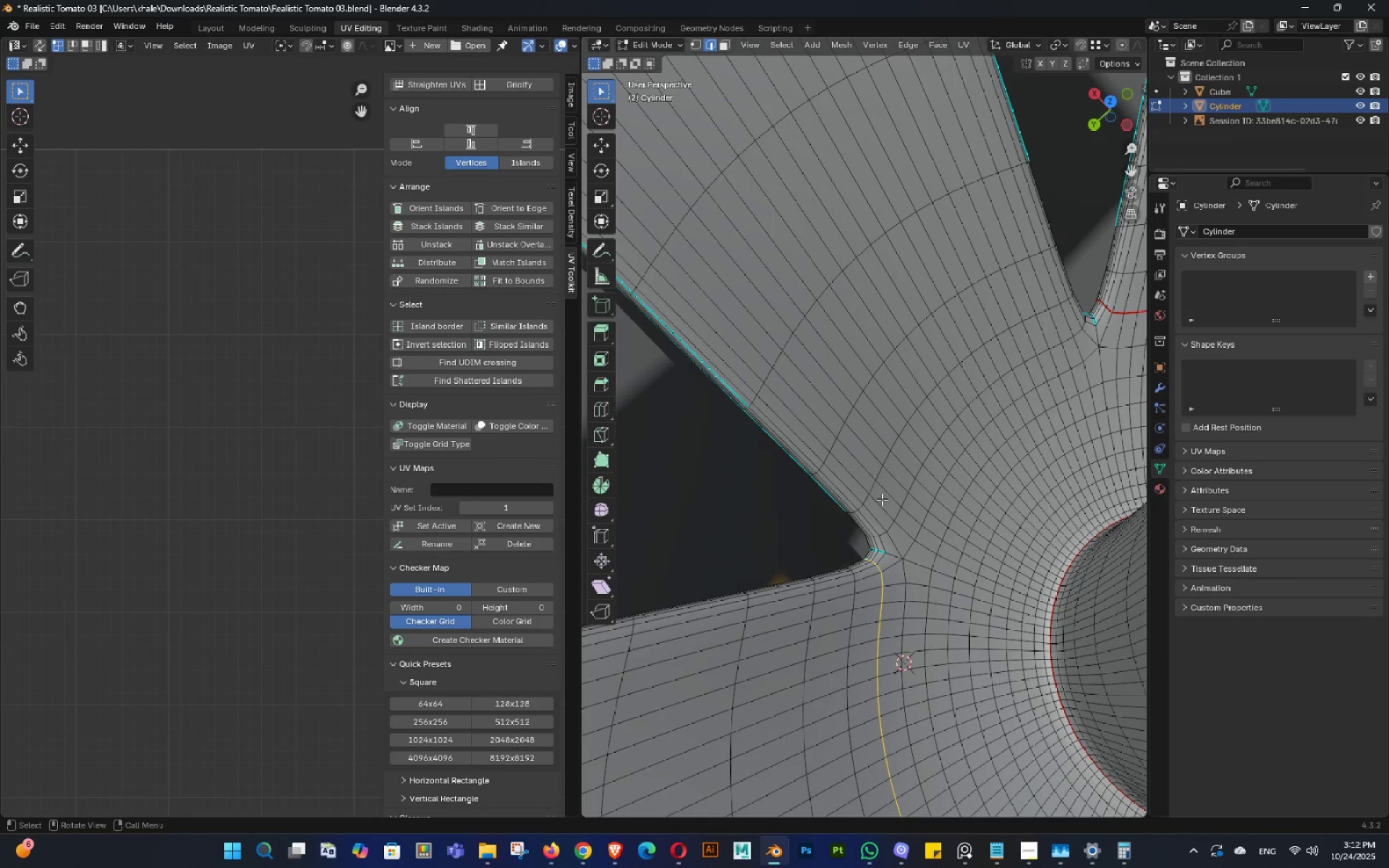 
hold_key(key=ShiftLeft, duration=1.72)
 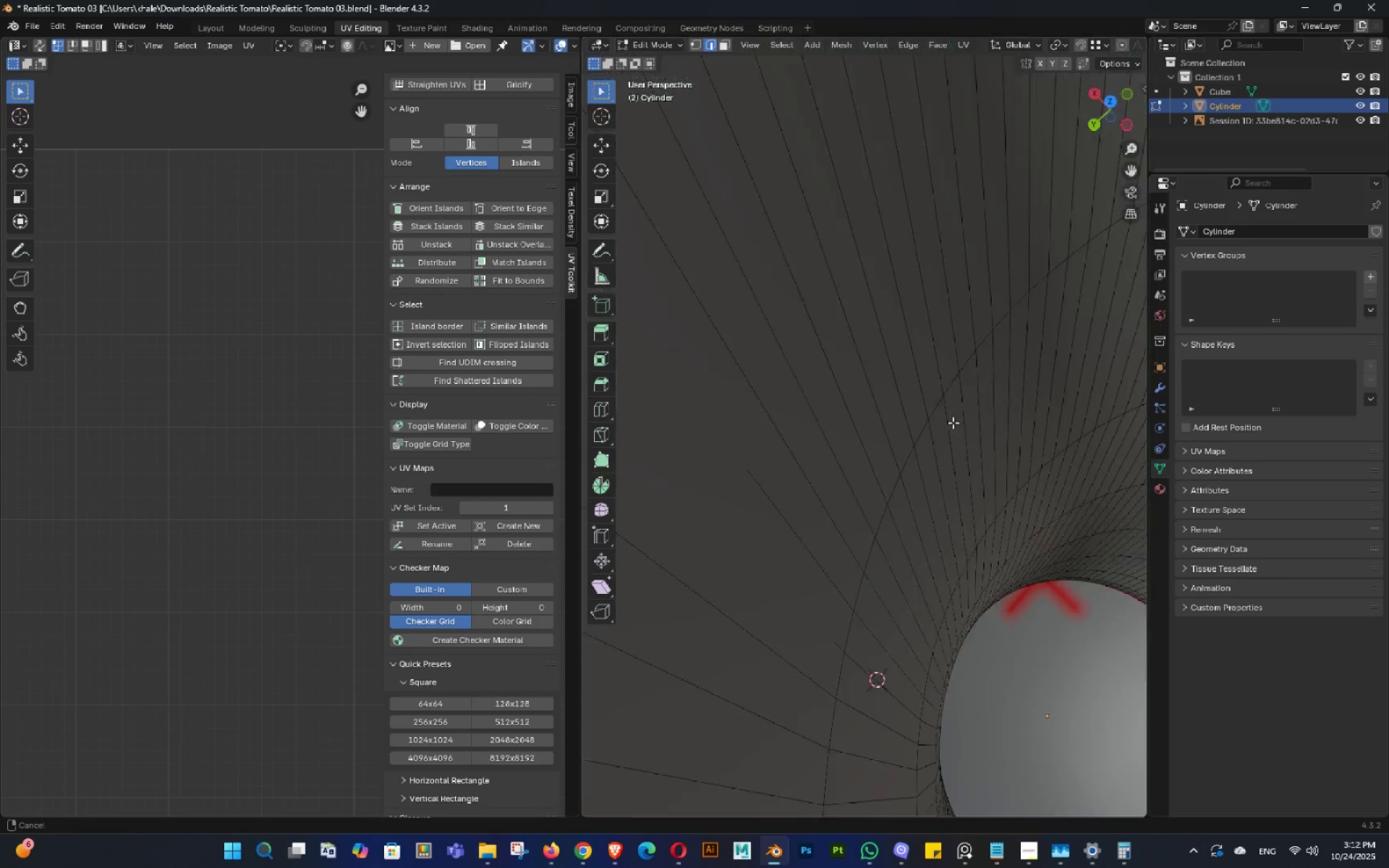 
hold_key(key=AltLeft, duration=1.52)
 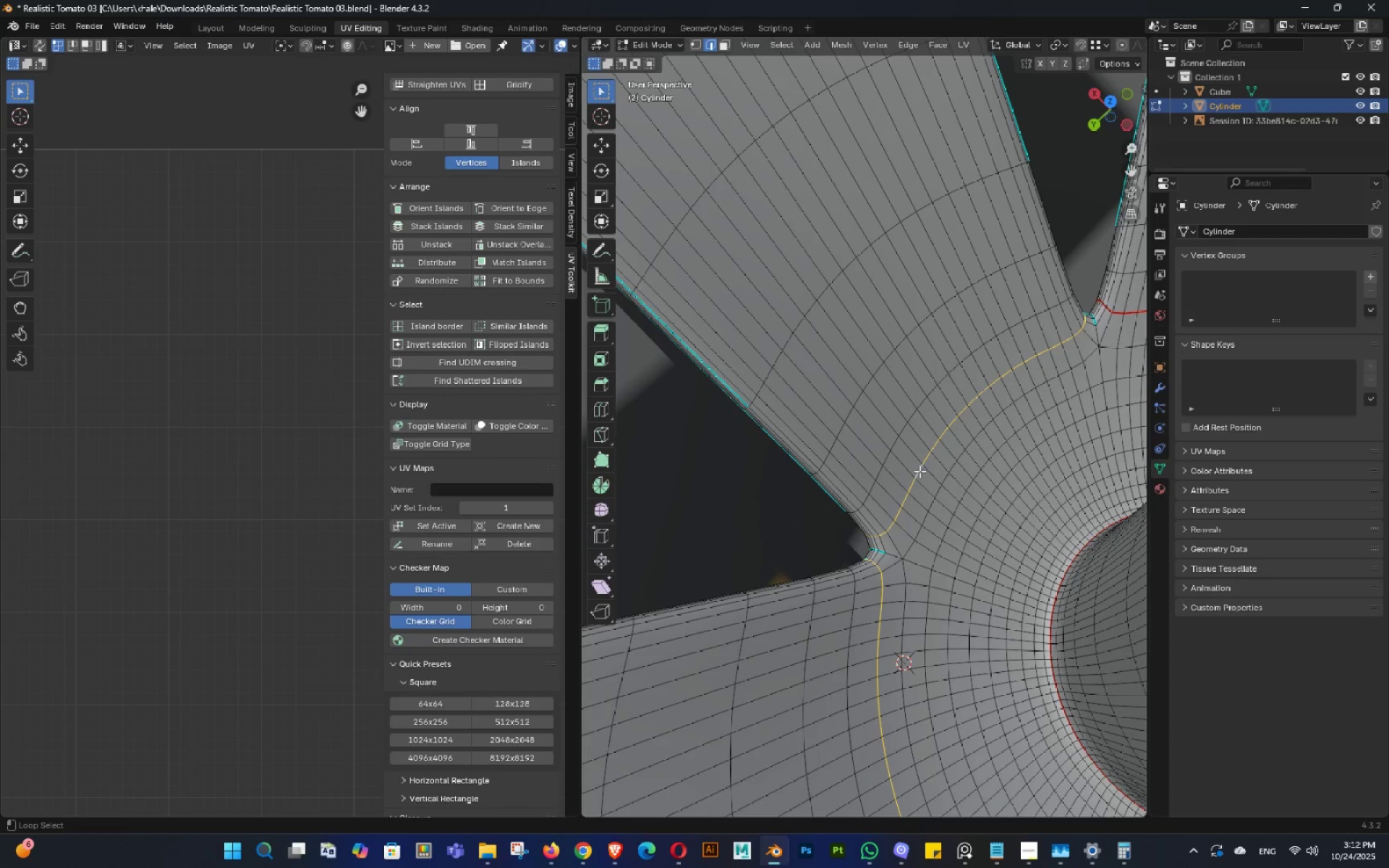 
key(Alt+Shift+AltLeft)
 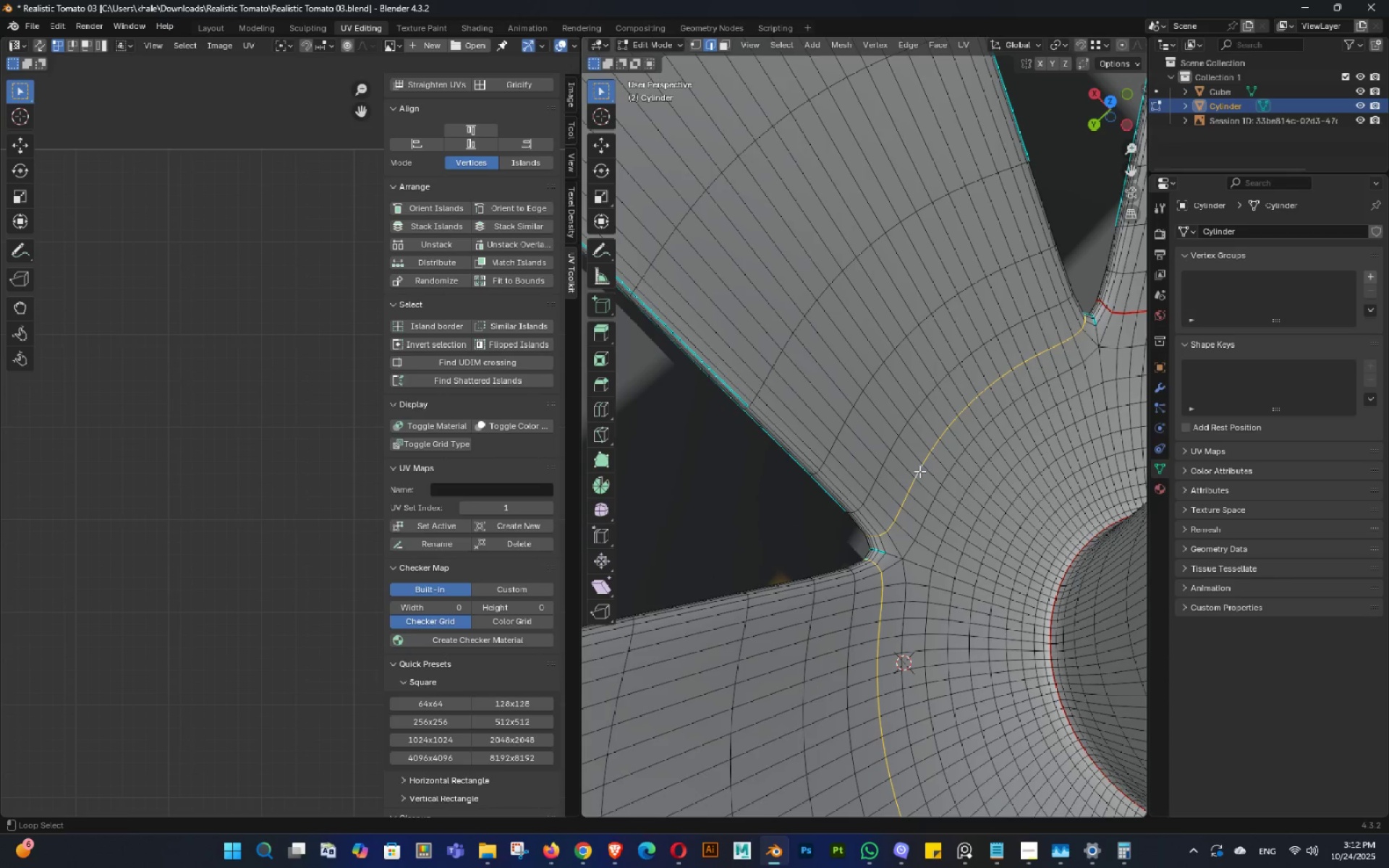 
left_click([919, 471])
 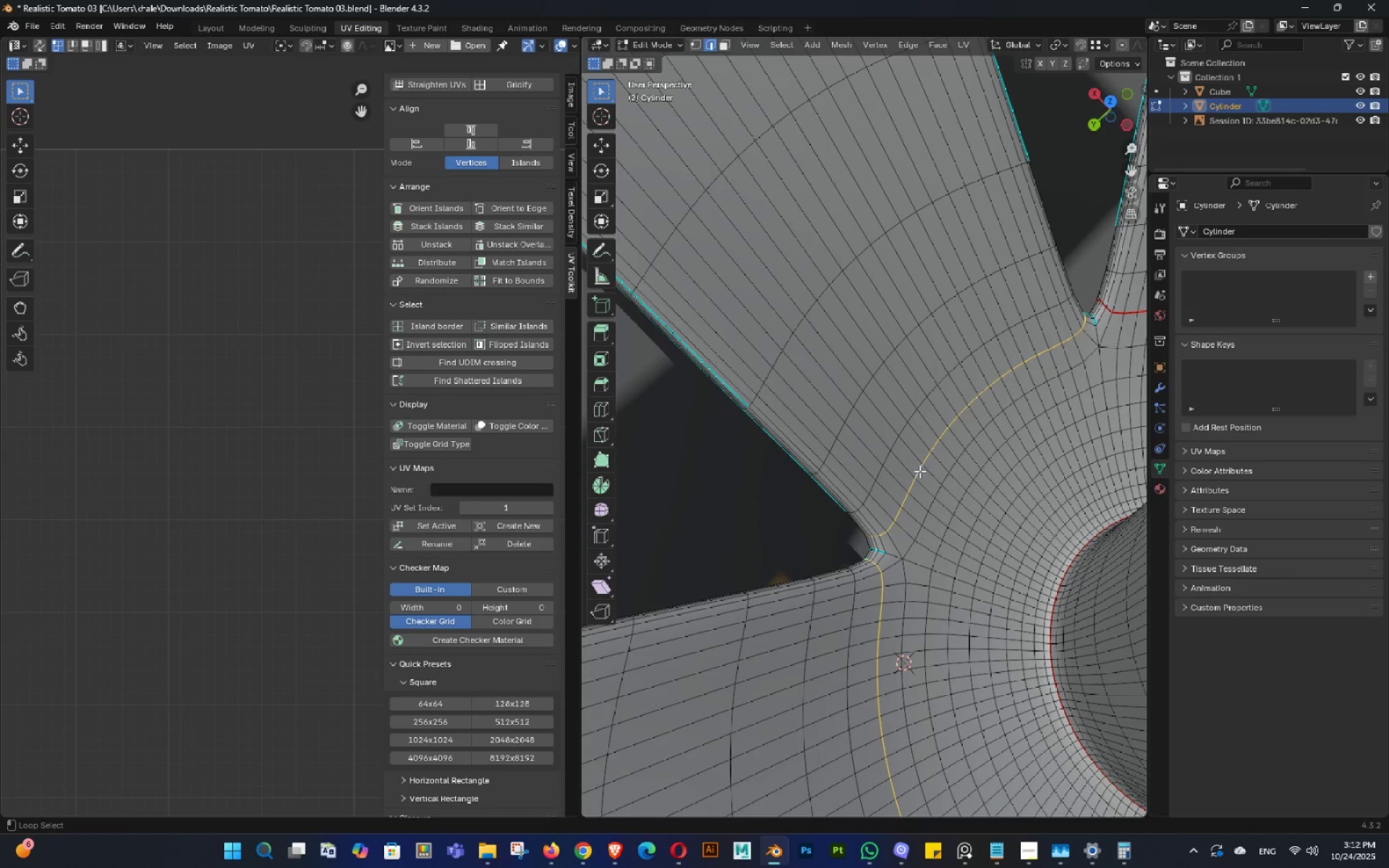 
key(Alt+Shift+AltLeft)
 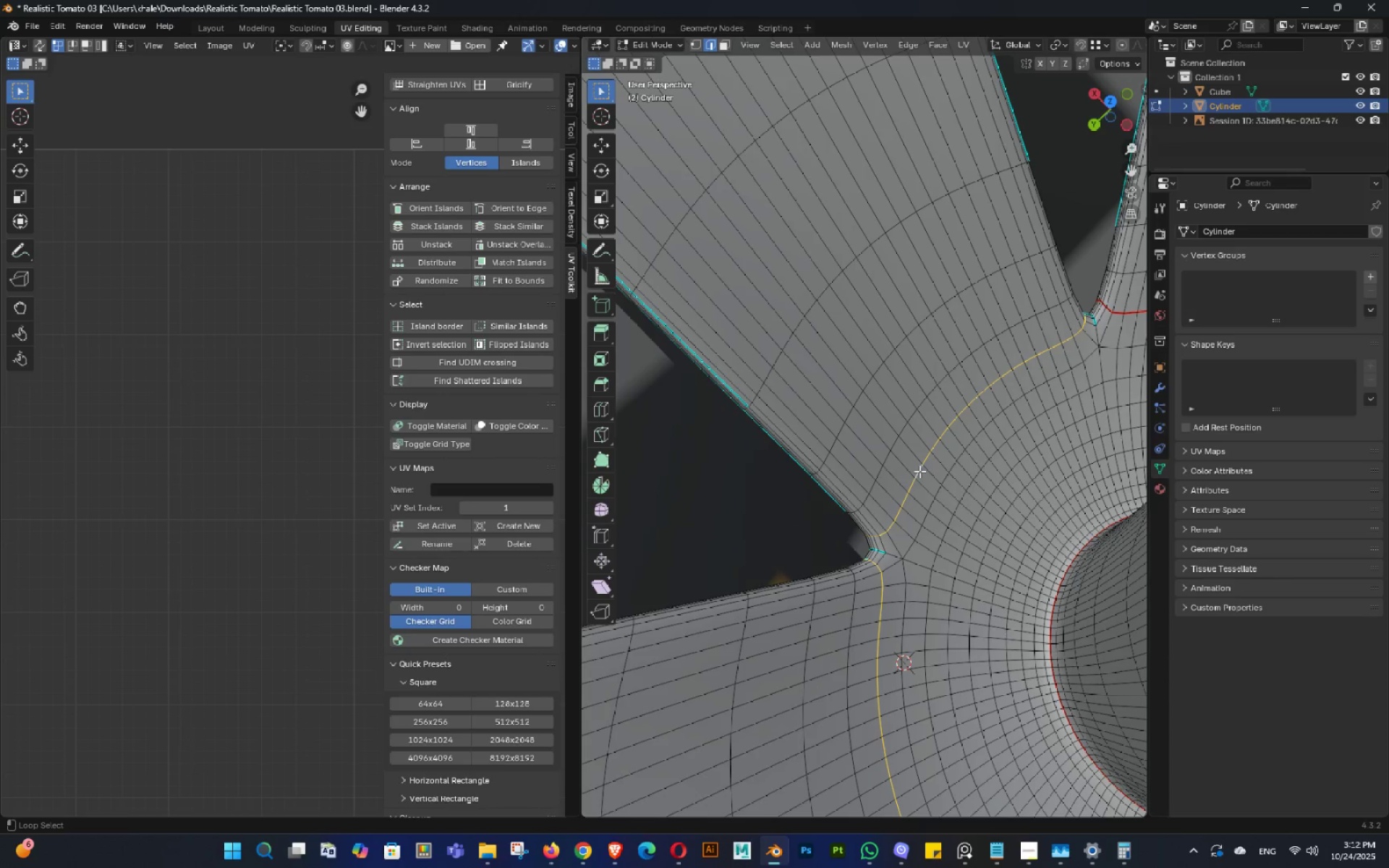 
key(Alt+Shift+AltLeft)
 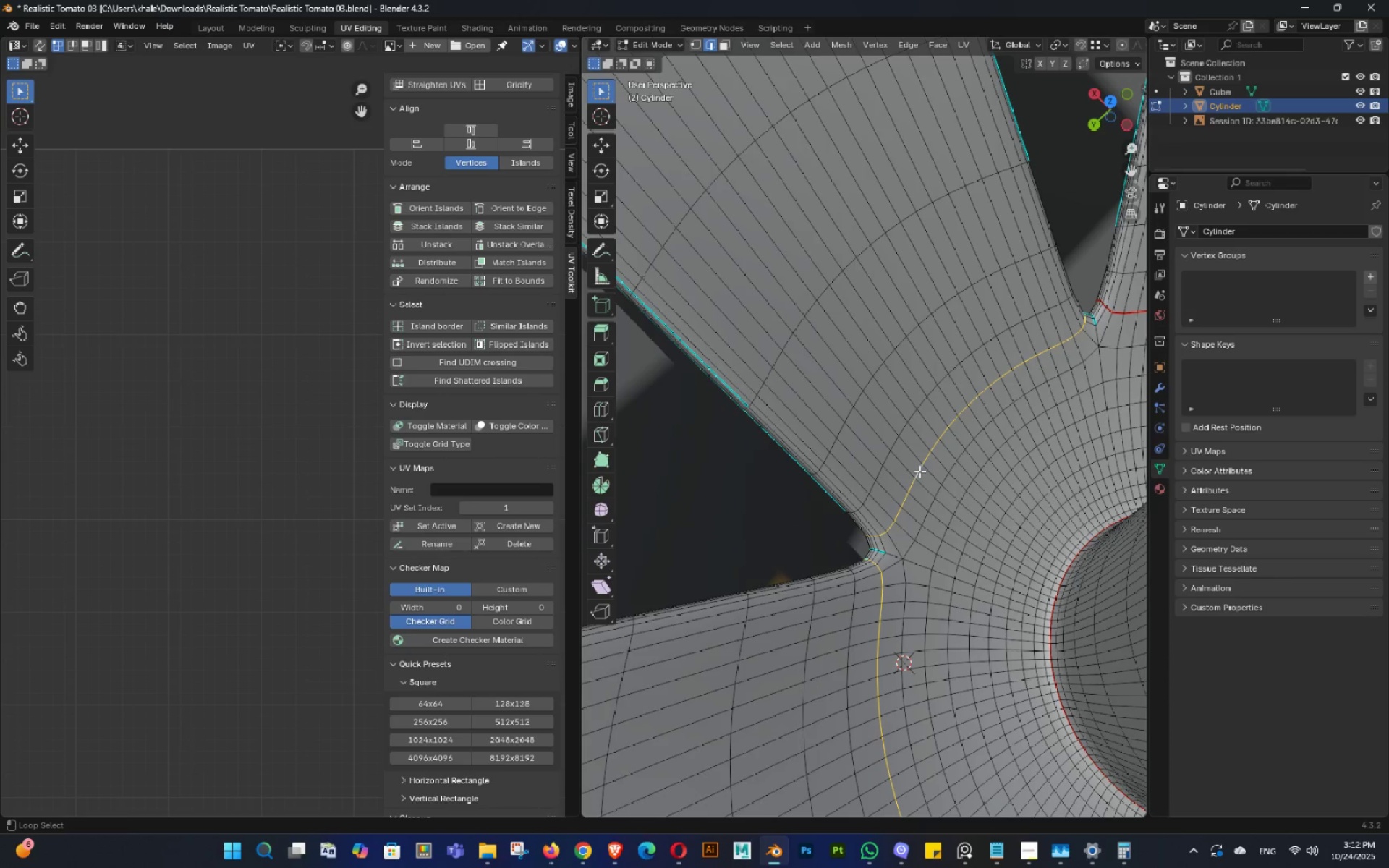 
key(Alt+Shift+AltLeft)
 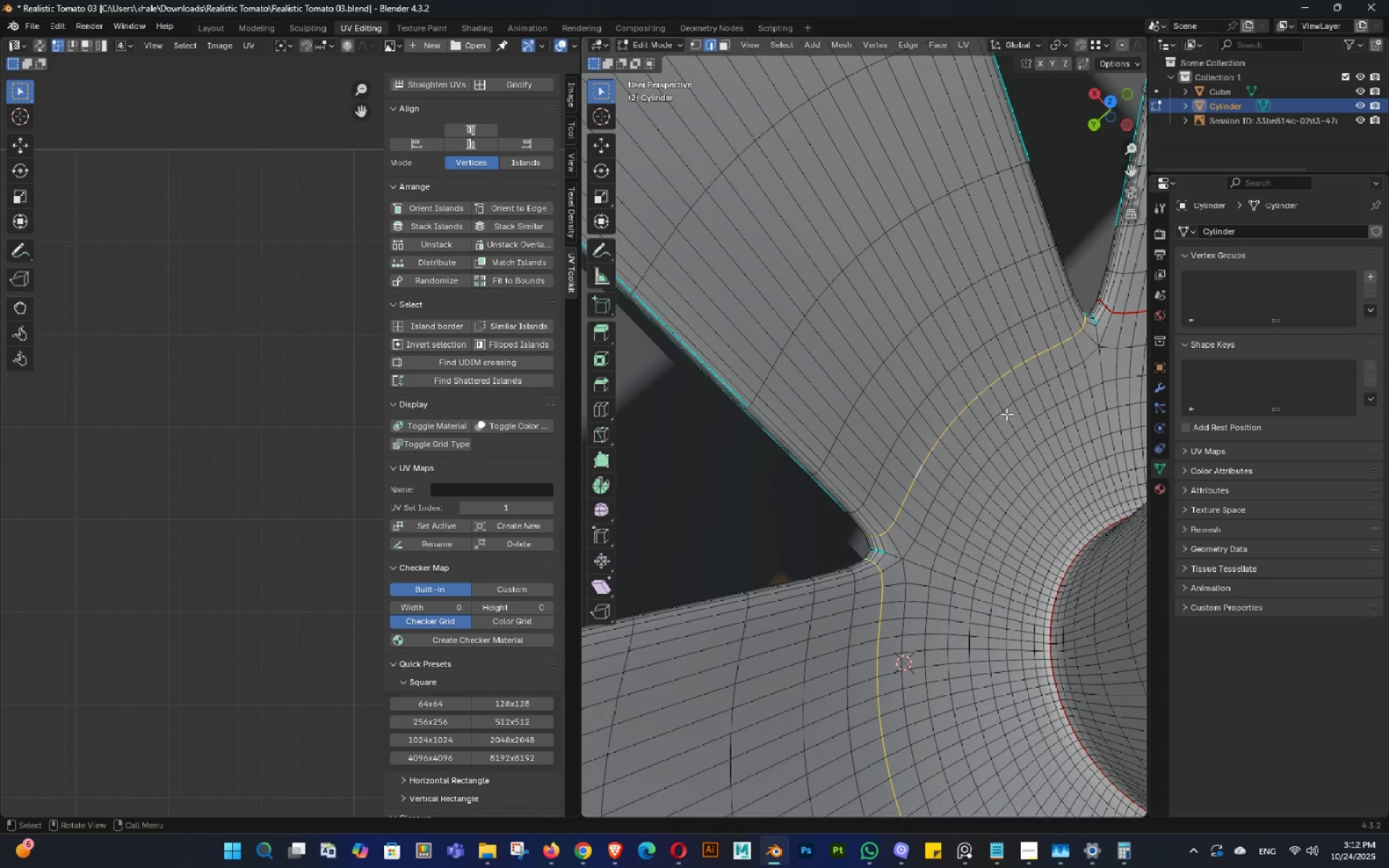 
hold_key(key=ShiftLeft, duration=0.64)
 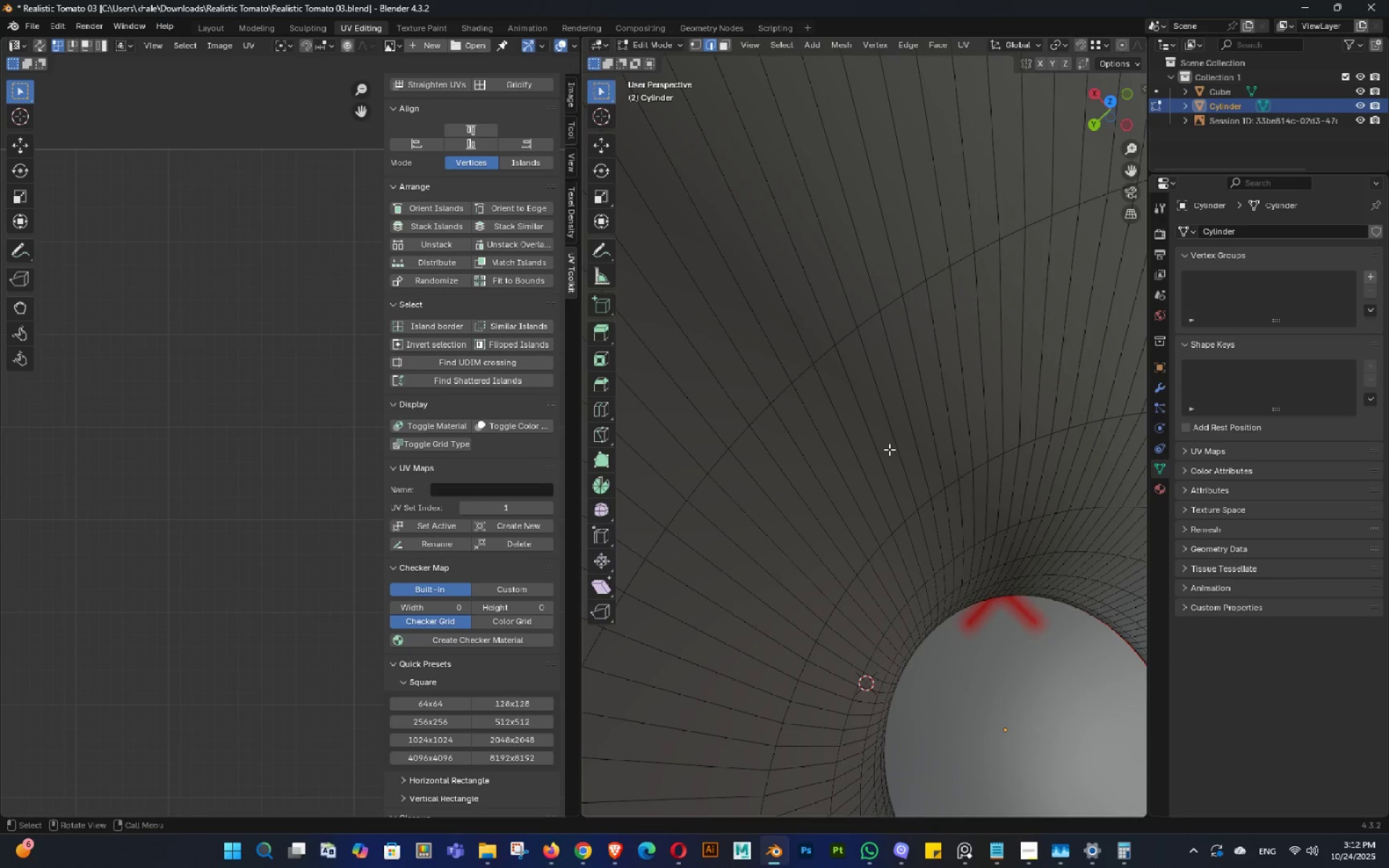 
scroll: coordinate [889, 449], scroll_direction: down, amount: 2.0
 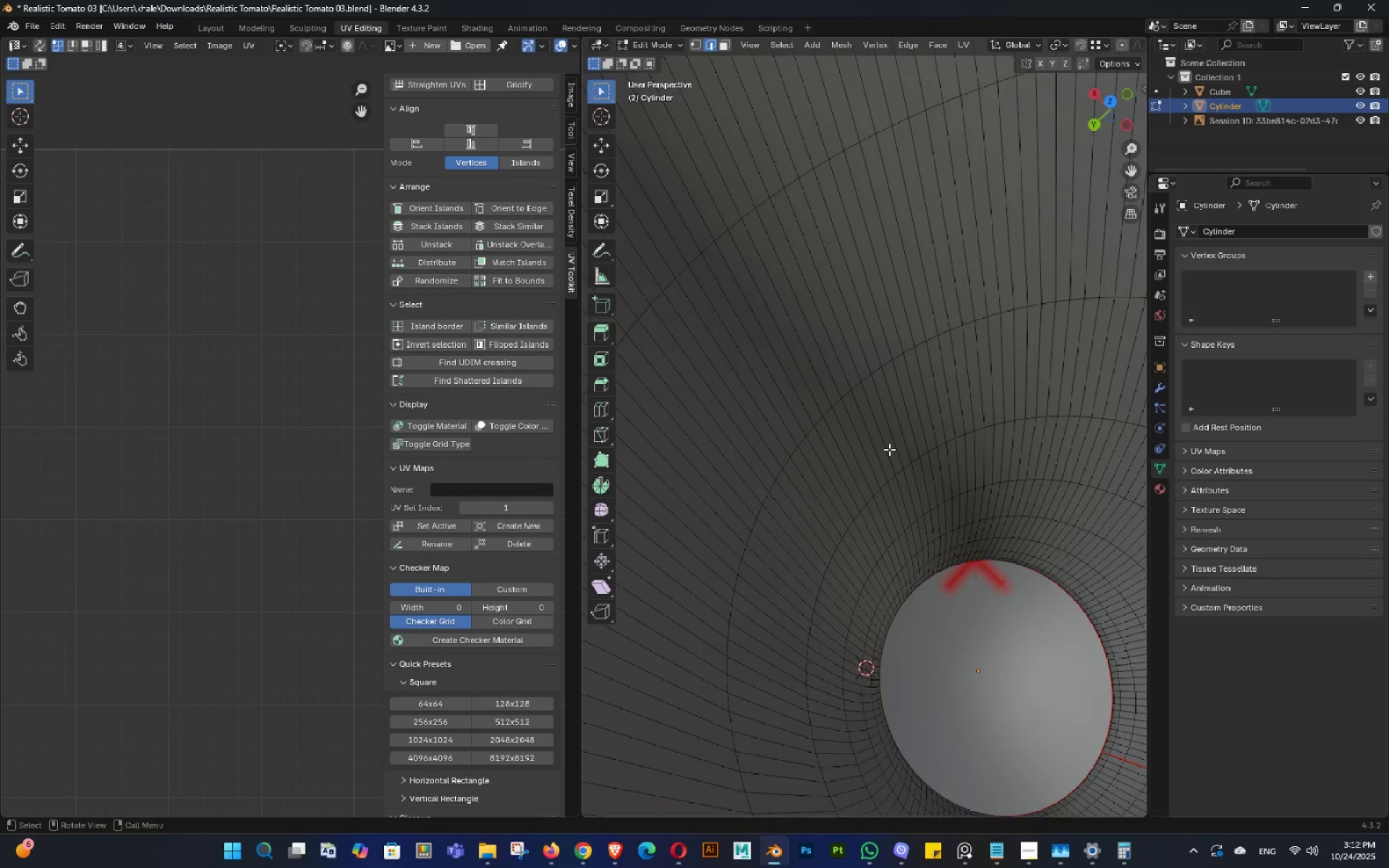 
key(Control+E)
 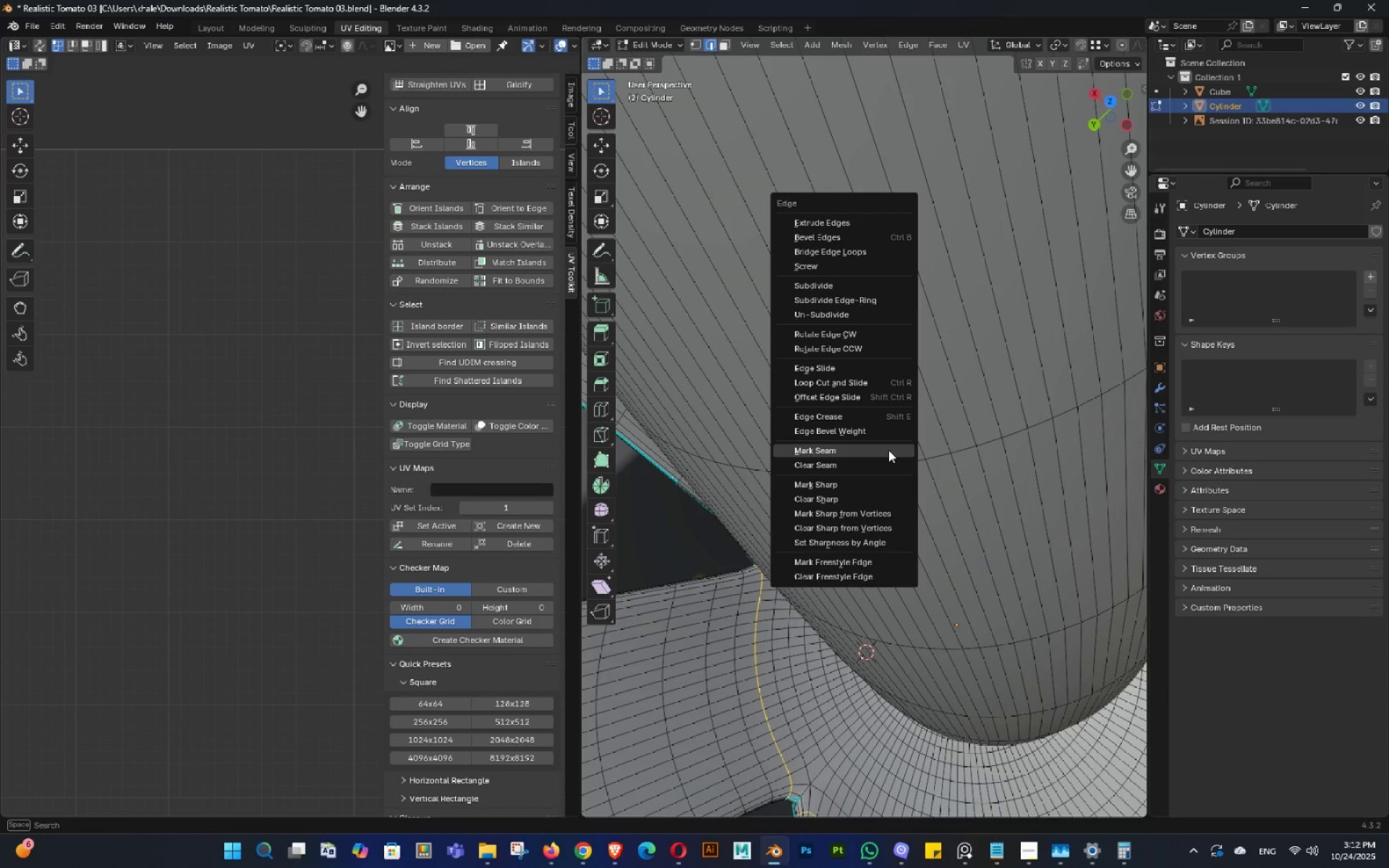 
left_click([888, 450])
 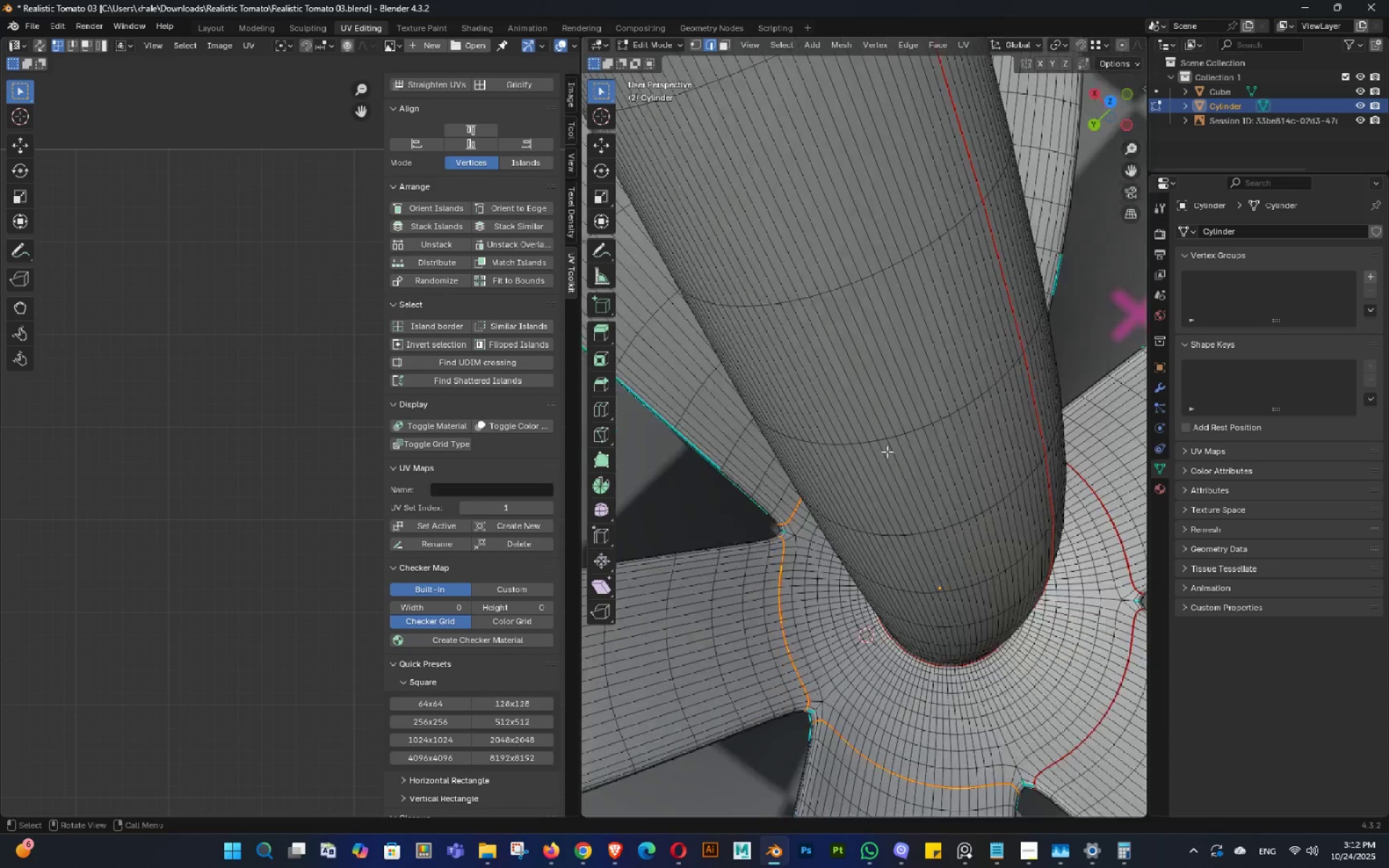 
scroll: coordinate [932, 425], scroll_direction: down, amount: 6.0
 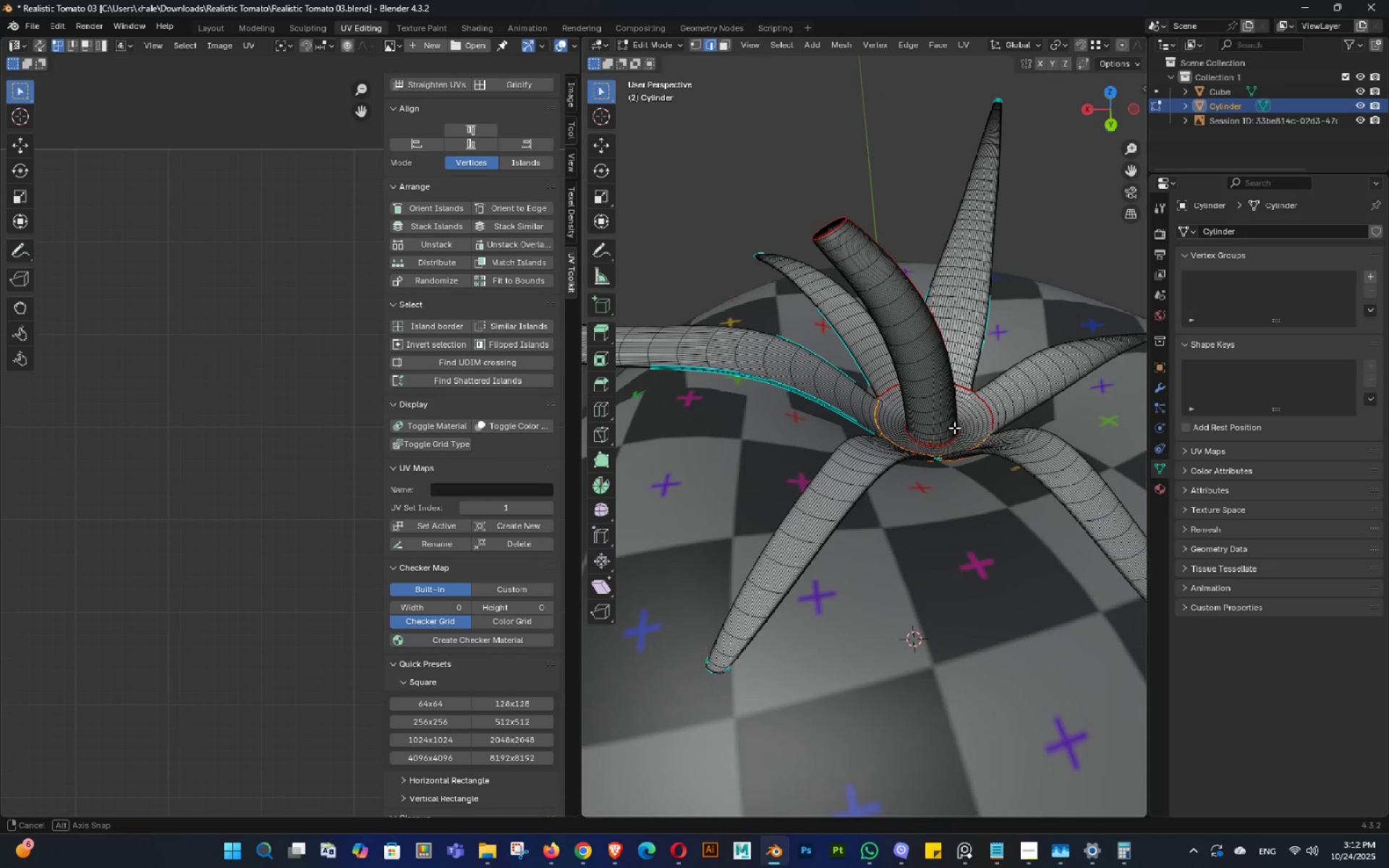 
type(aa)
 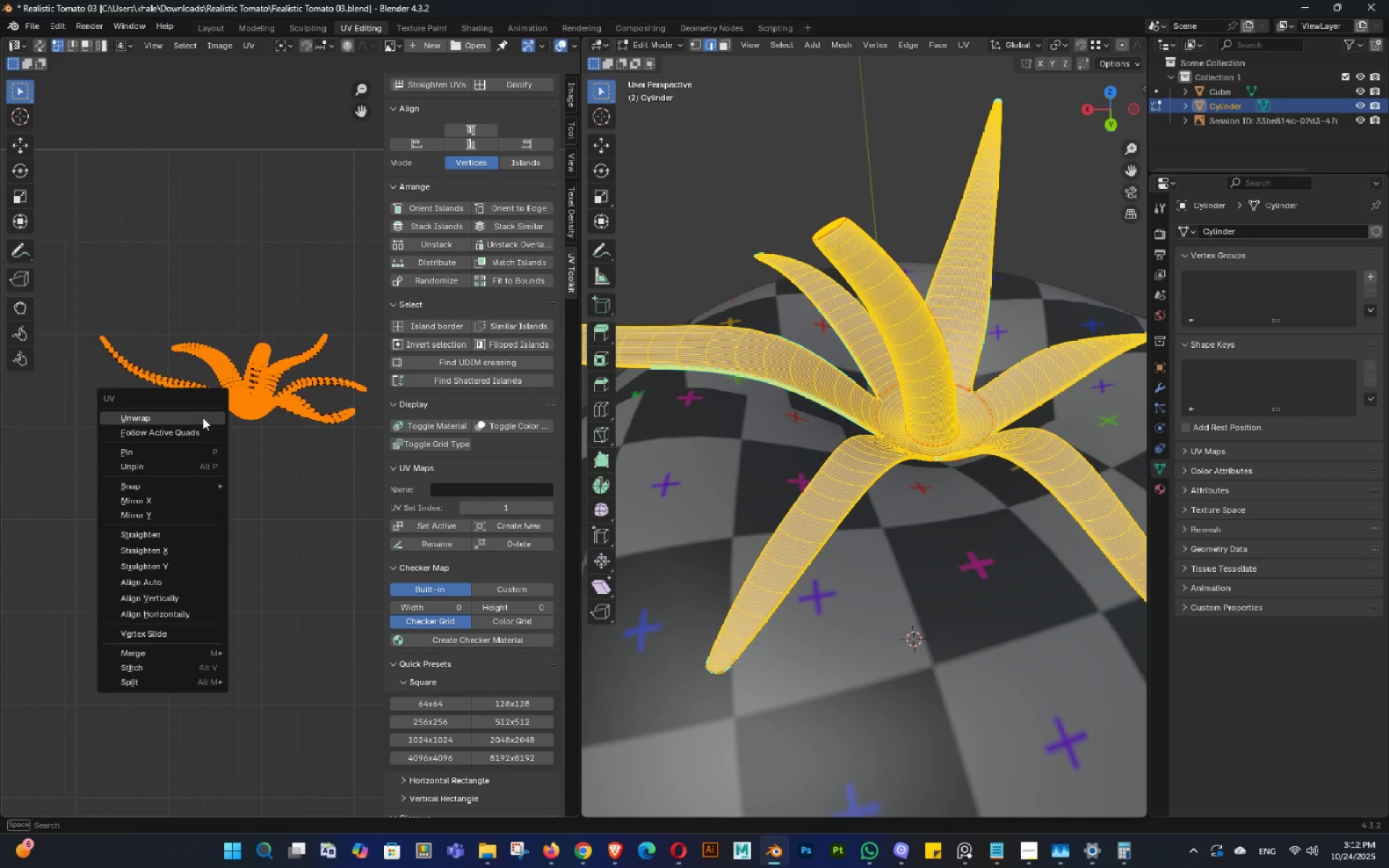 
right_click([203, 417])
 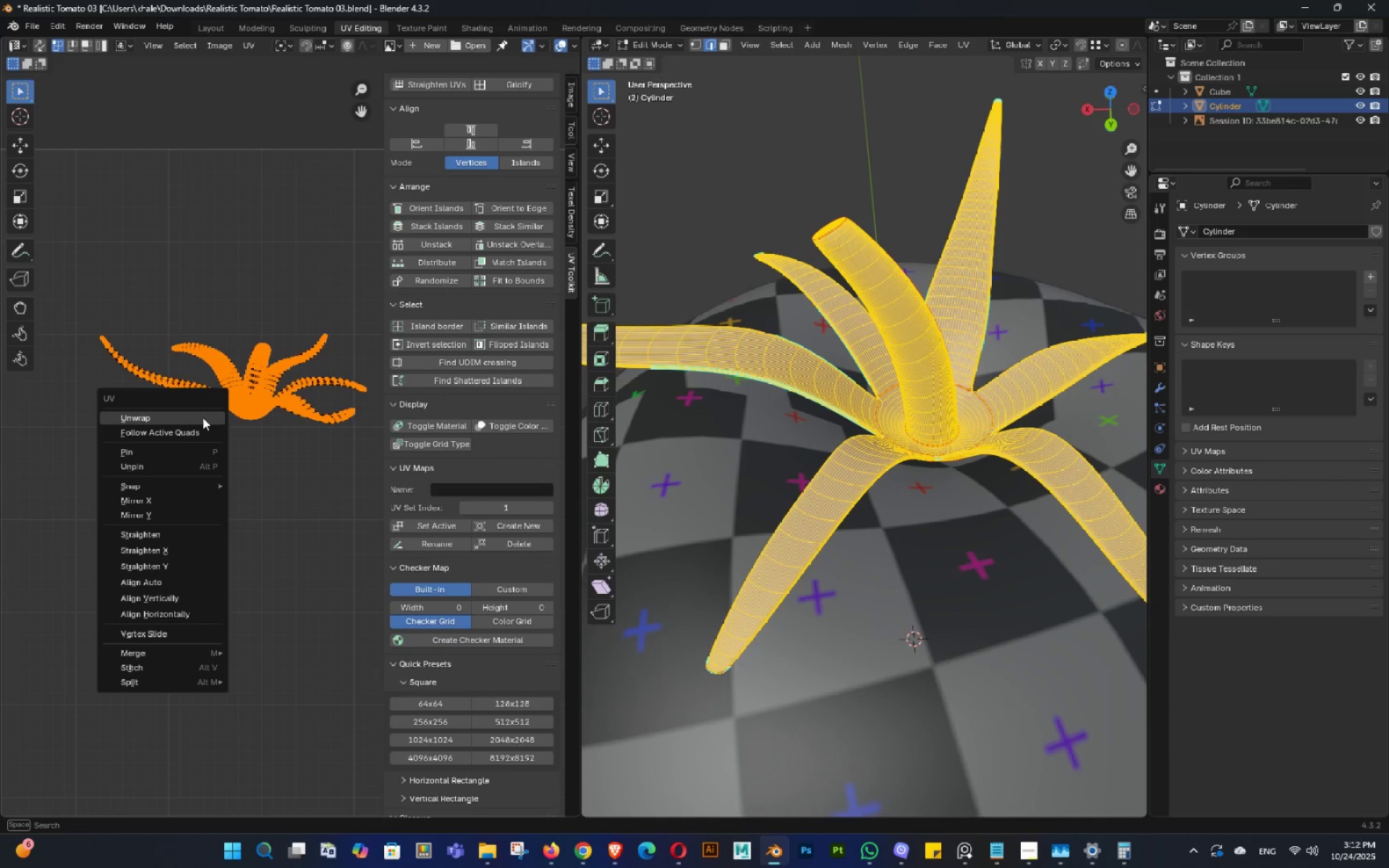 
left_click([203, 417])
 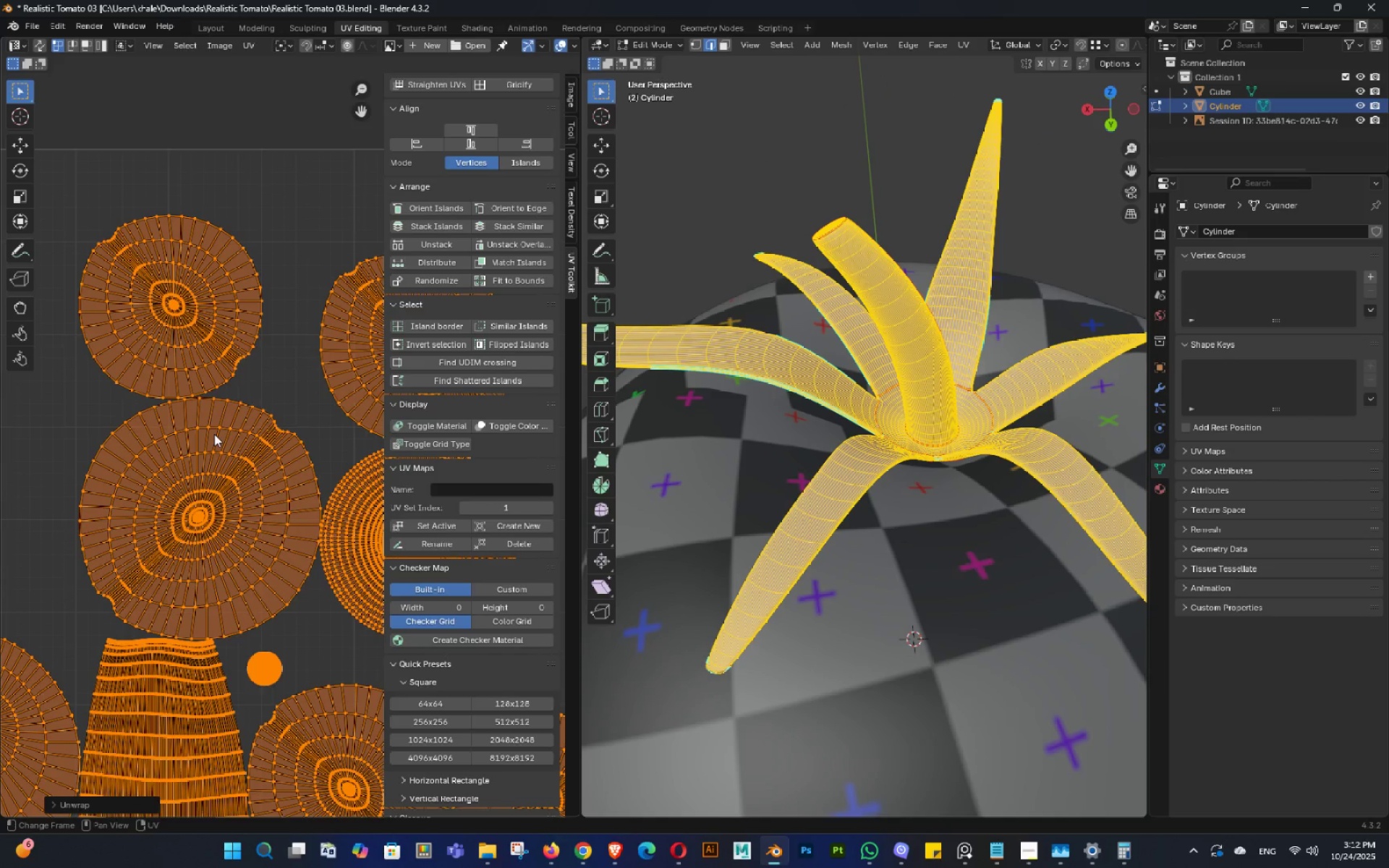 
wait(8.38)
 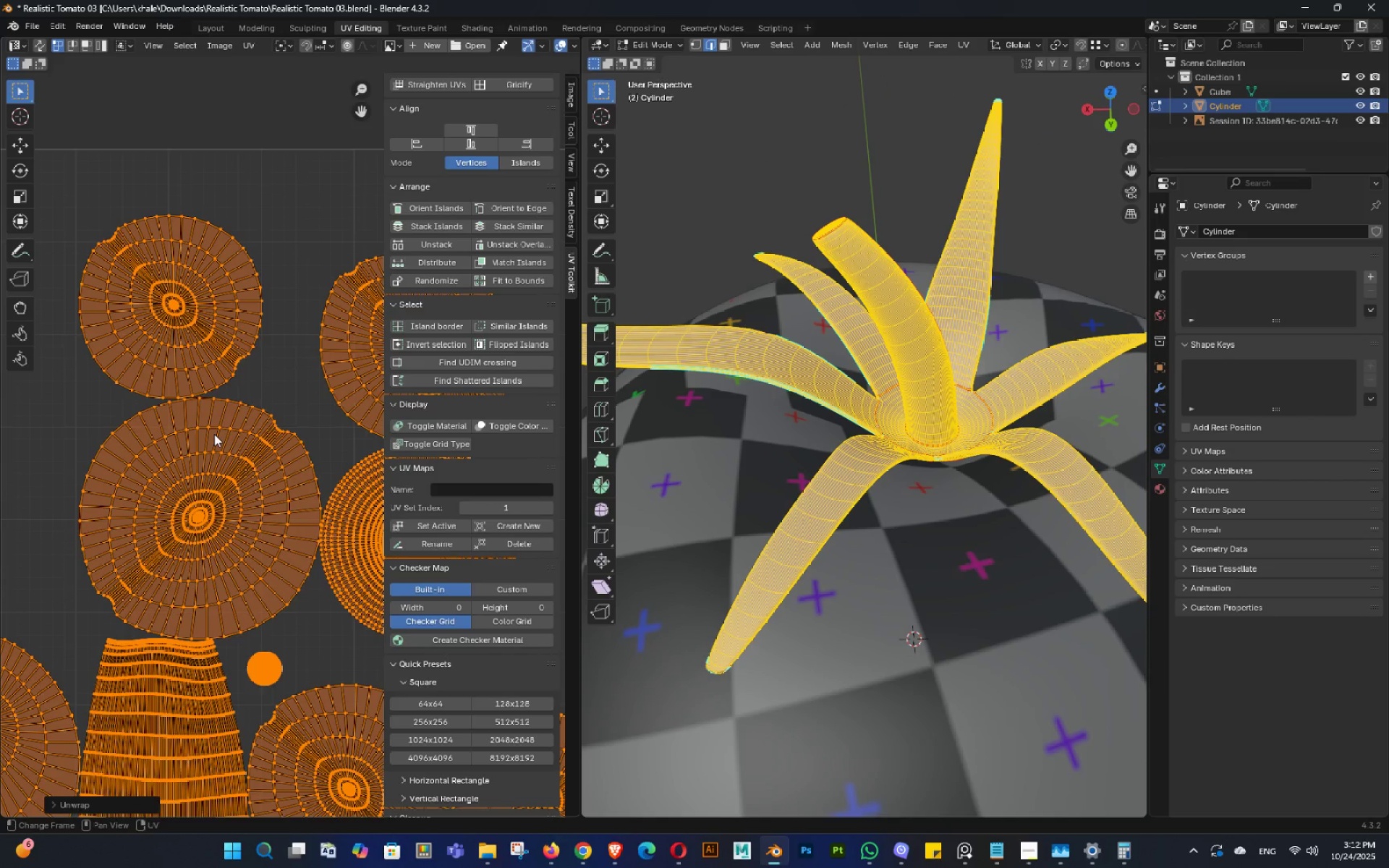 
scroll: coordinate [197, 500], scroll_direction: down, amount: 4.0
 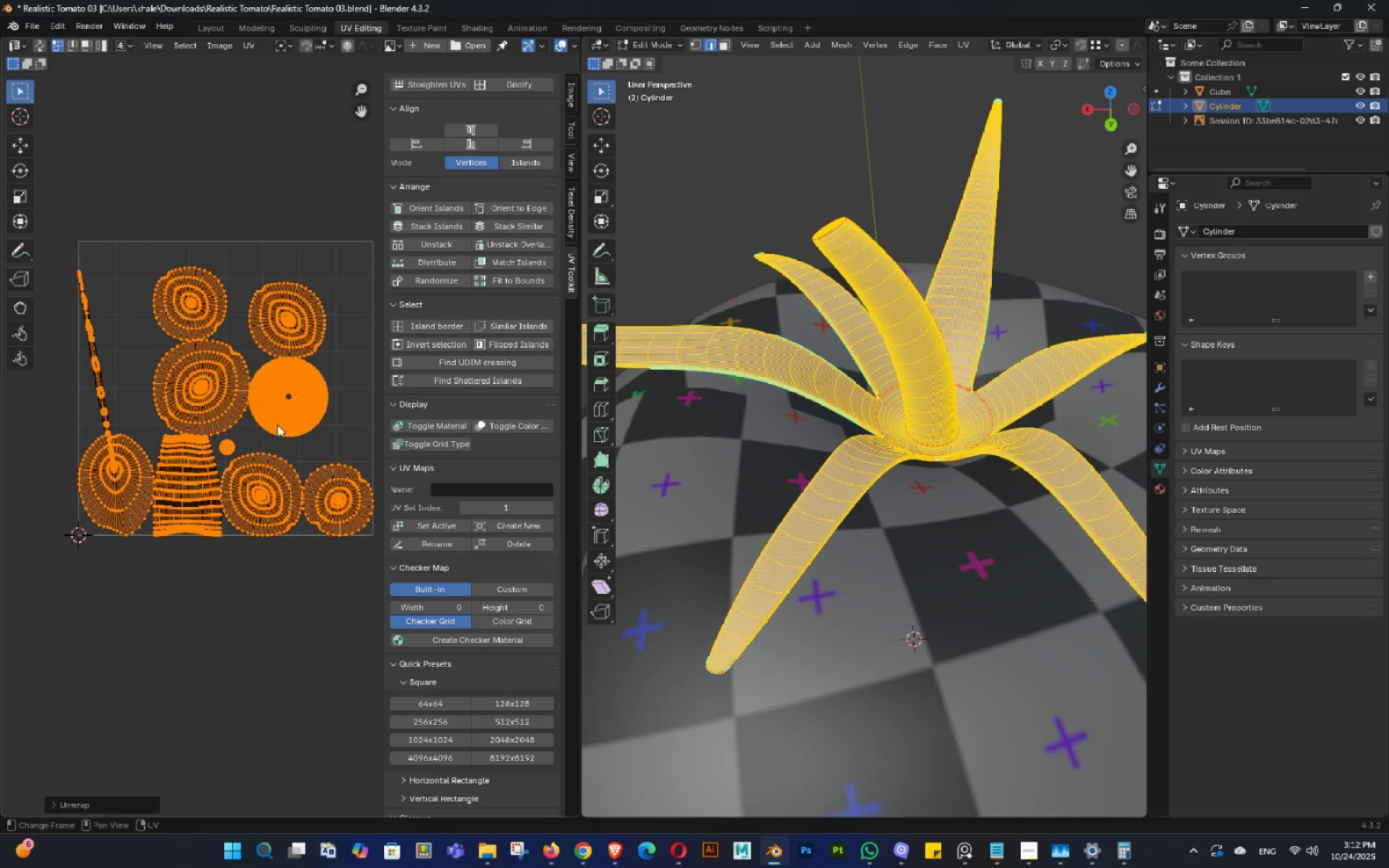 
scroll: coordinate [1018, 477], scroll_direction: up, amount: 3.0
 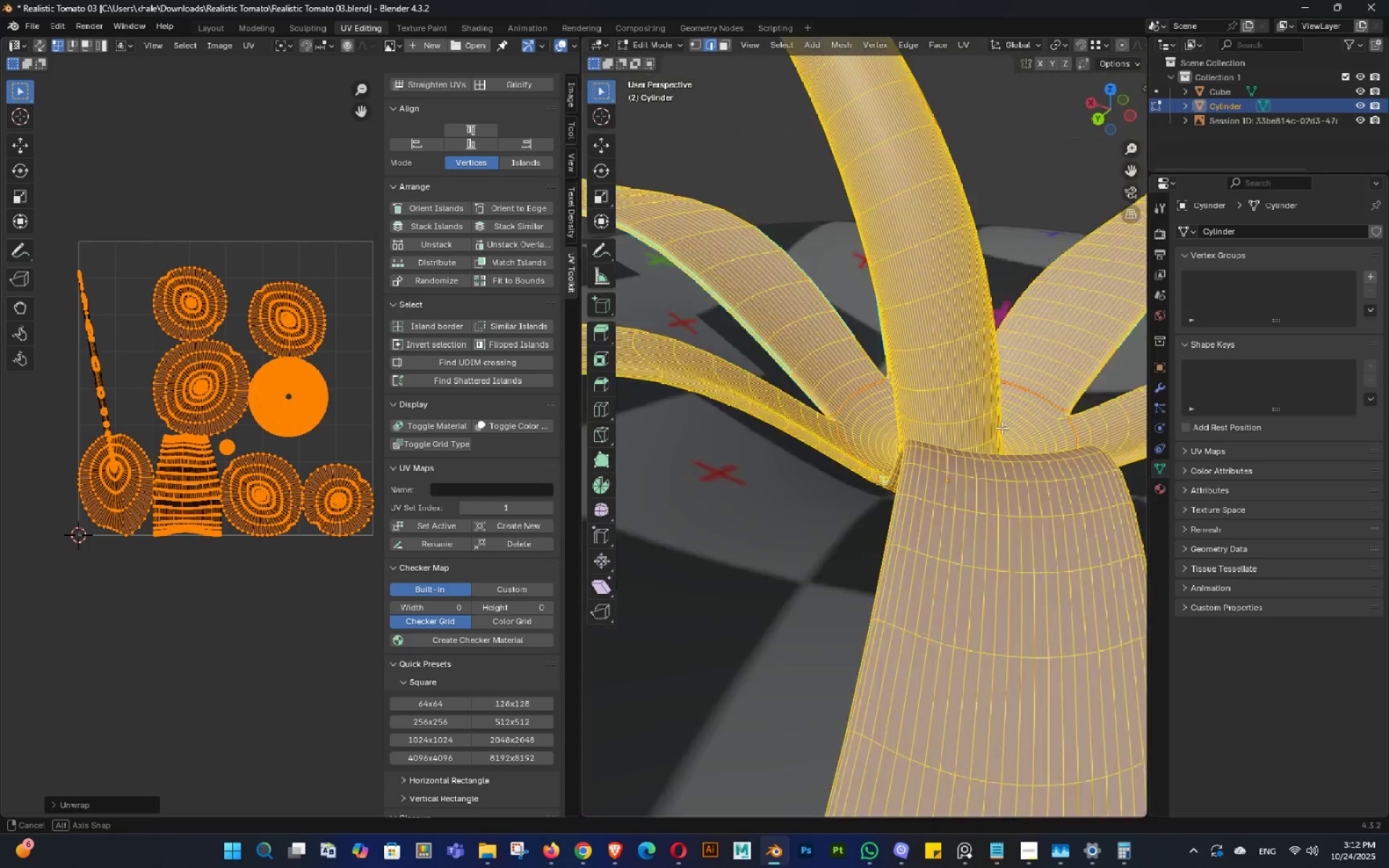 
key(Shift+ShiftLeft)
 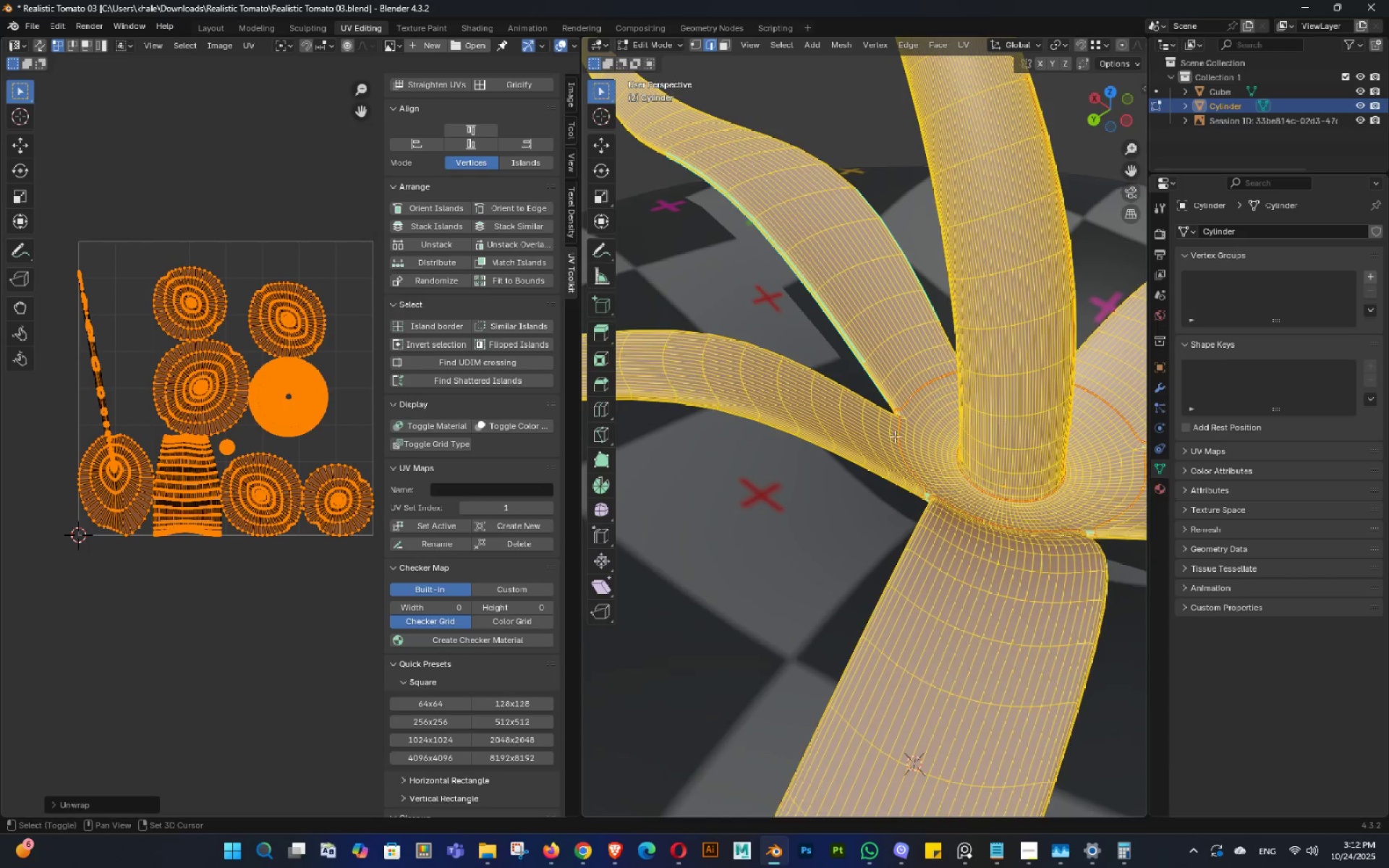 
scroll: coordinate [895, 443], scroll_direction: up, amount: 3.0
 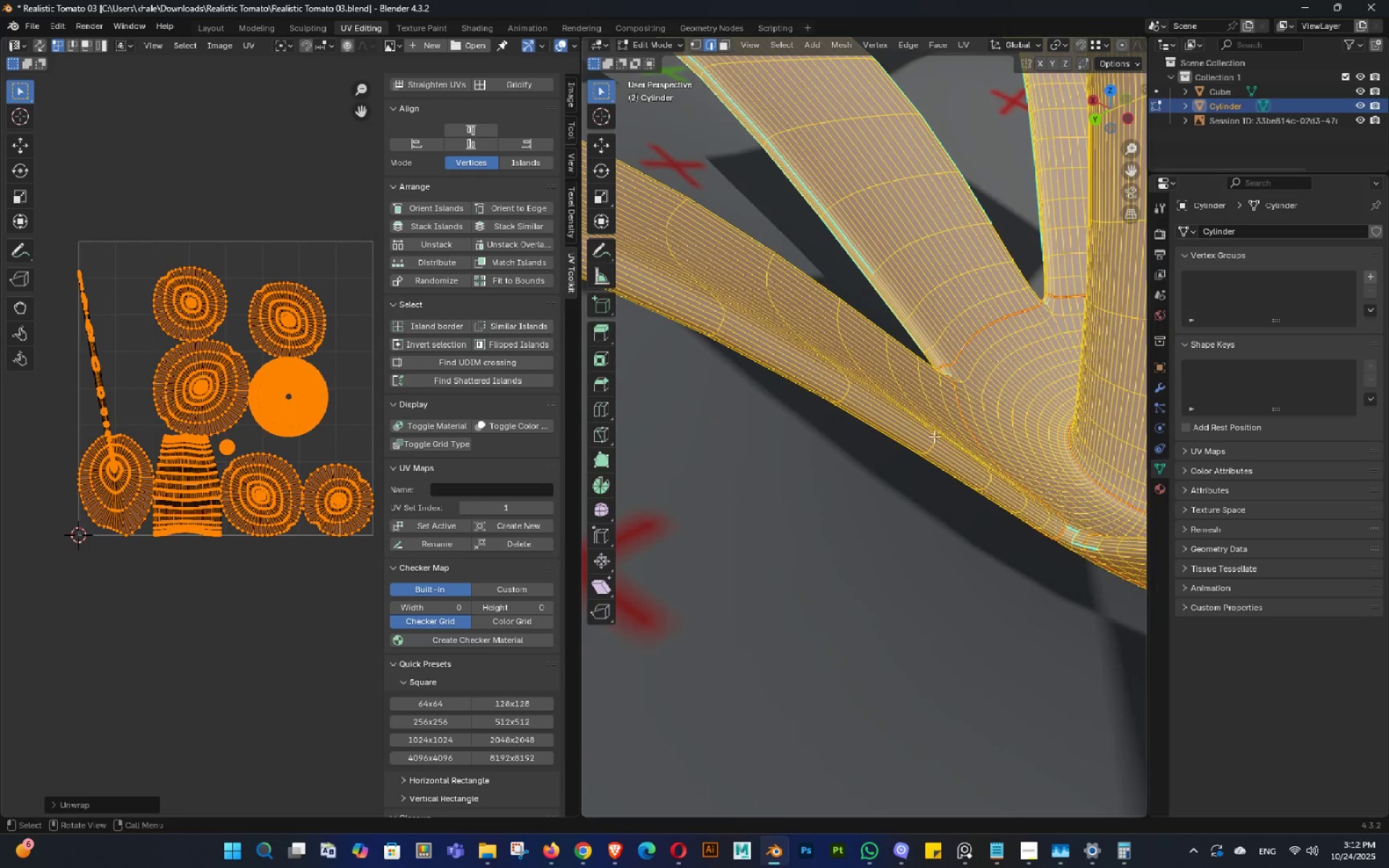 
key(Tab)
 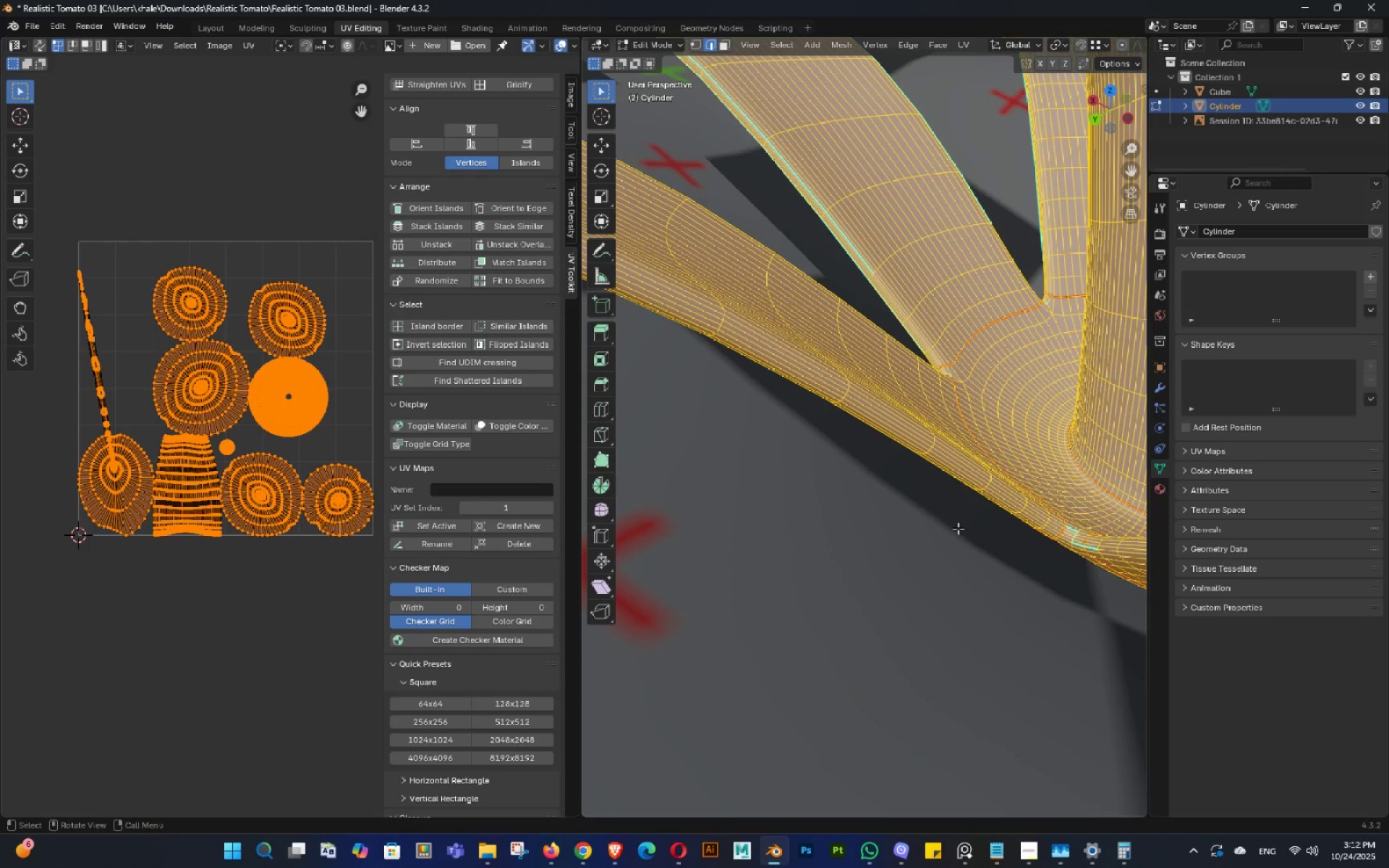 
key(Alt+Z)
 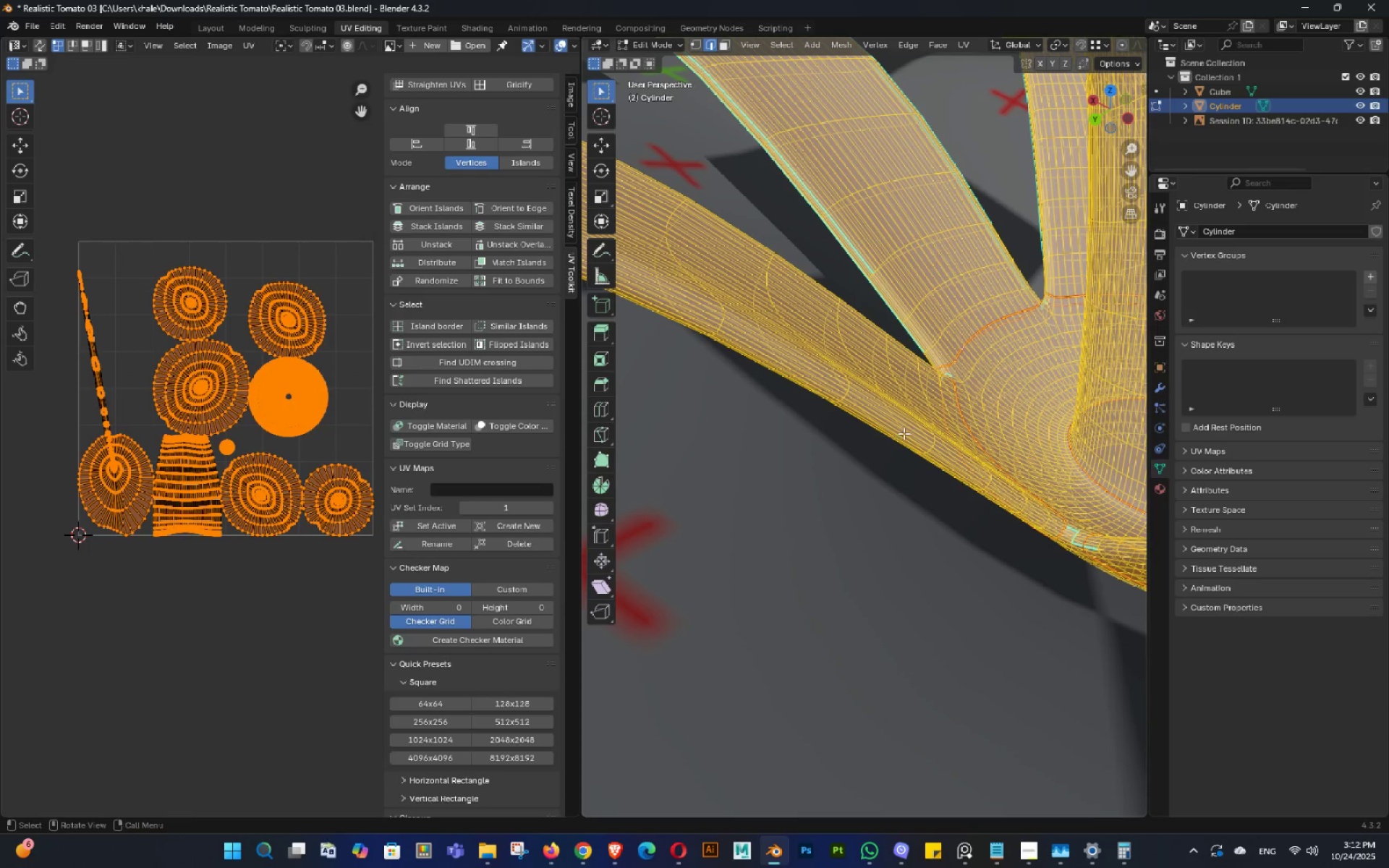 
hold_key(key=AltLeft, duration=0.46)
left_click([908, 431])
 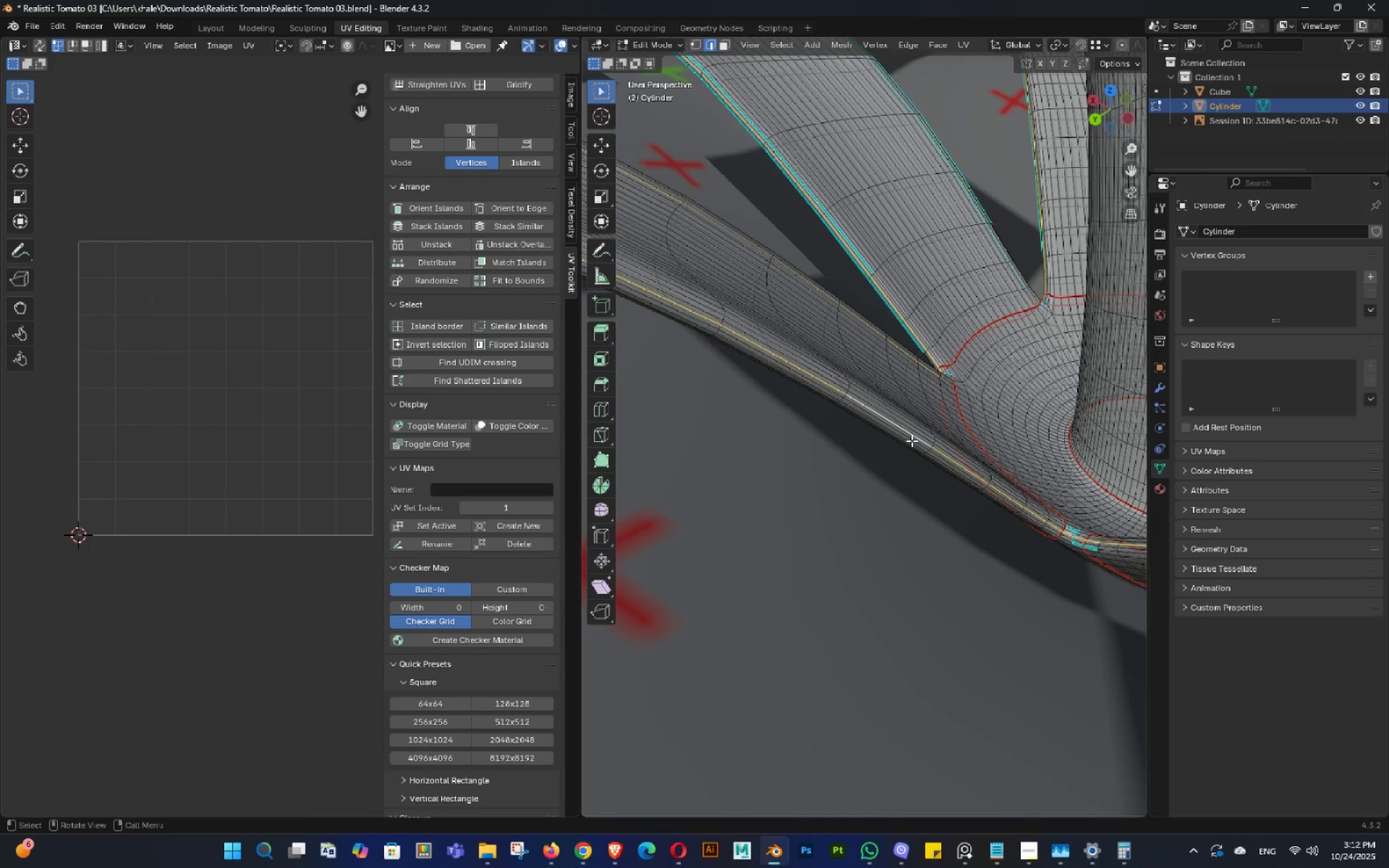 
key(Alt+AltLeft)
 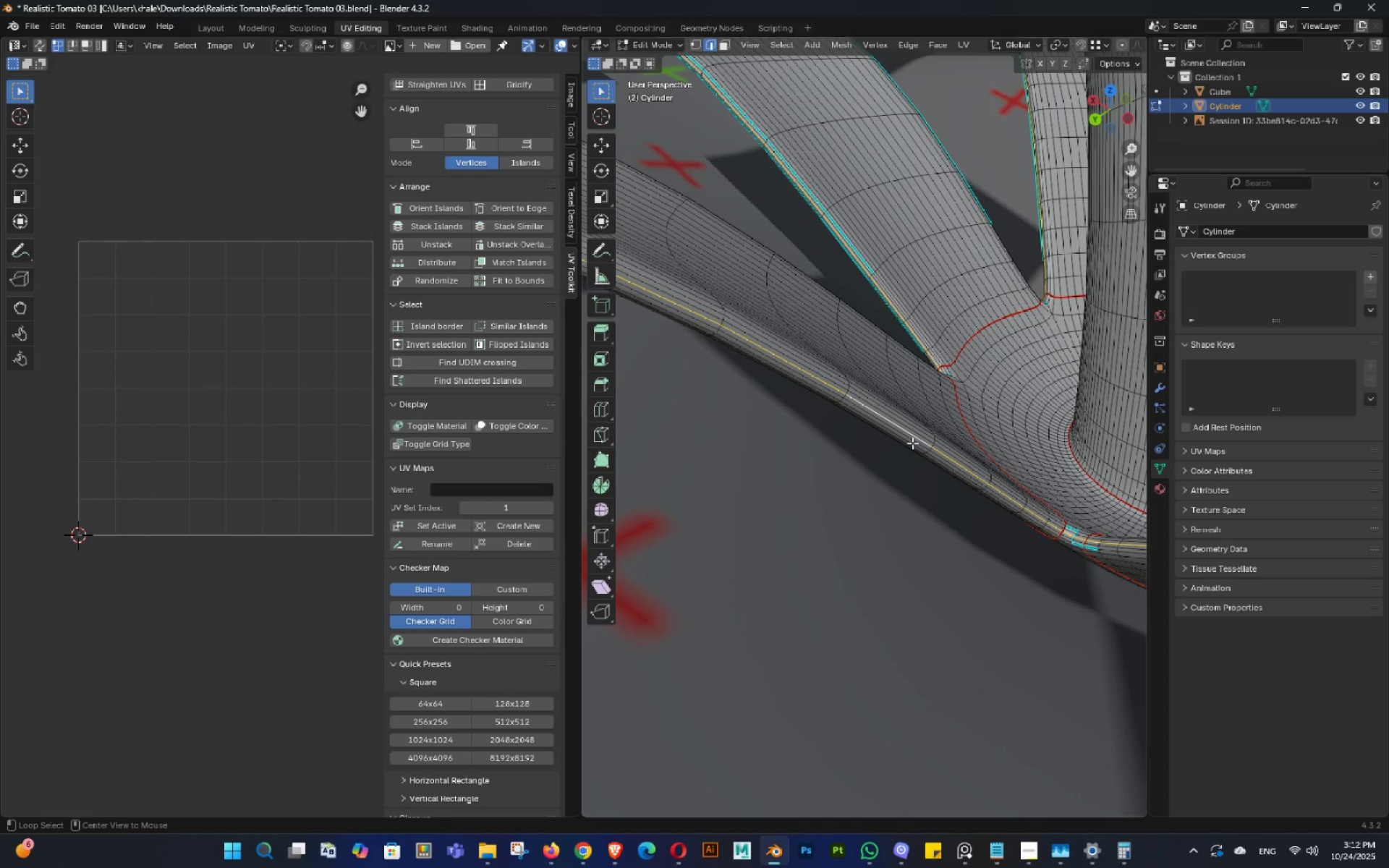 
key(Alt+Z)
 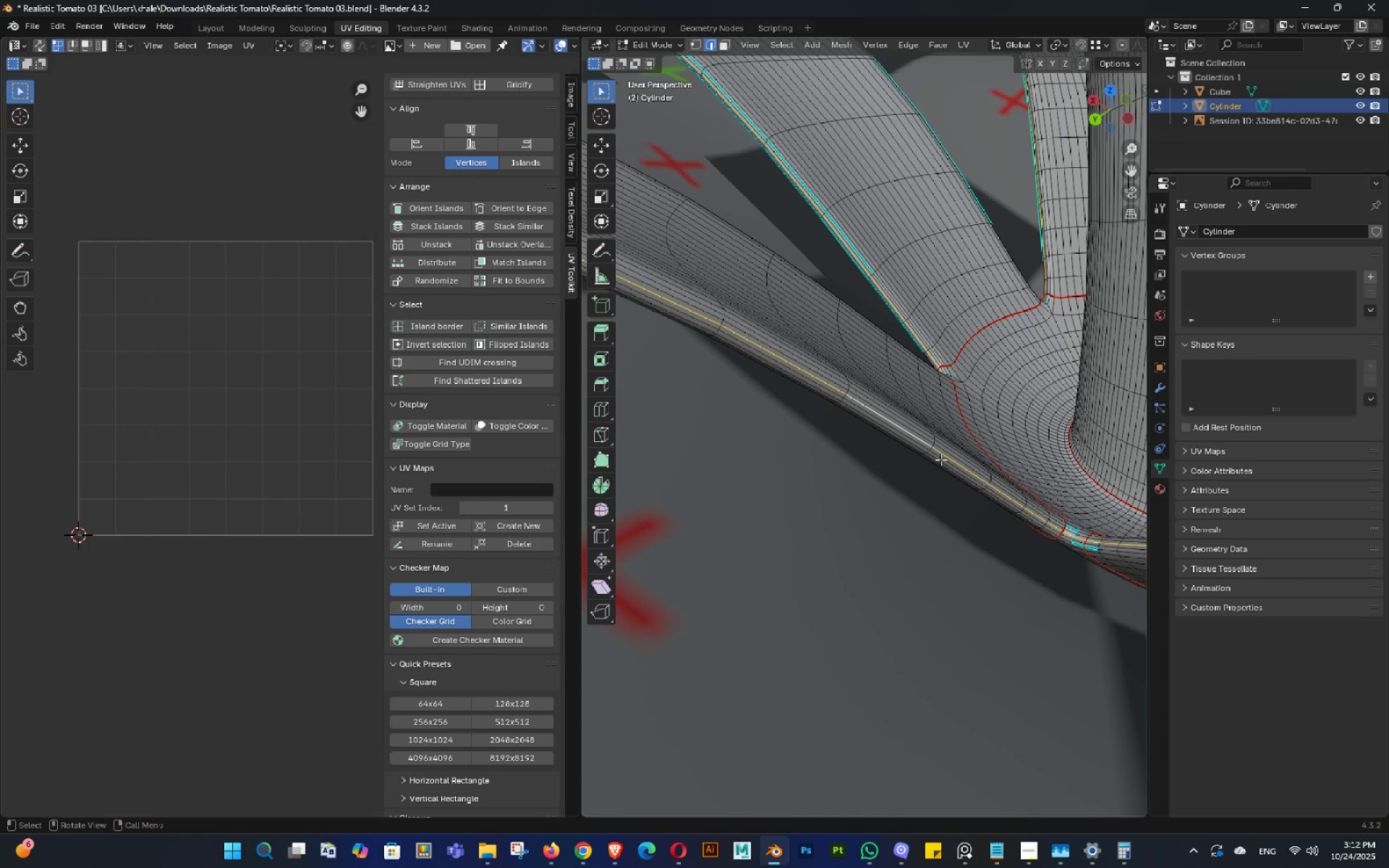 
scroll: coordinate [1056, 467], scroll_direction: down, amount: 4.0
 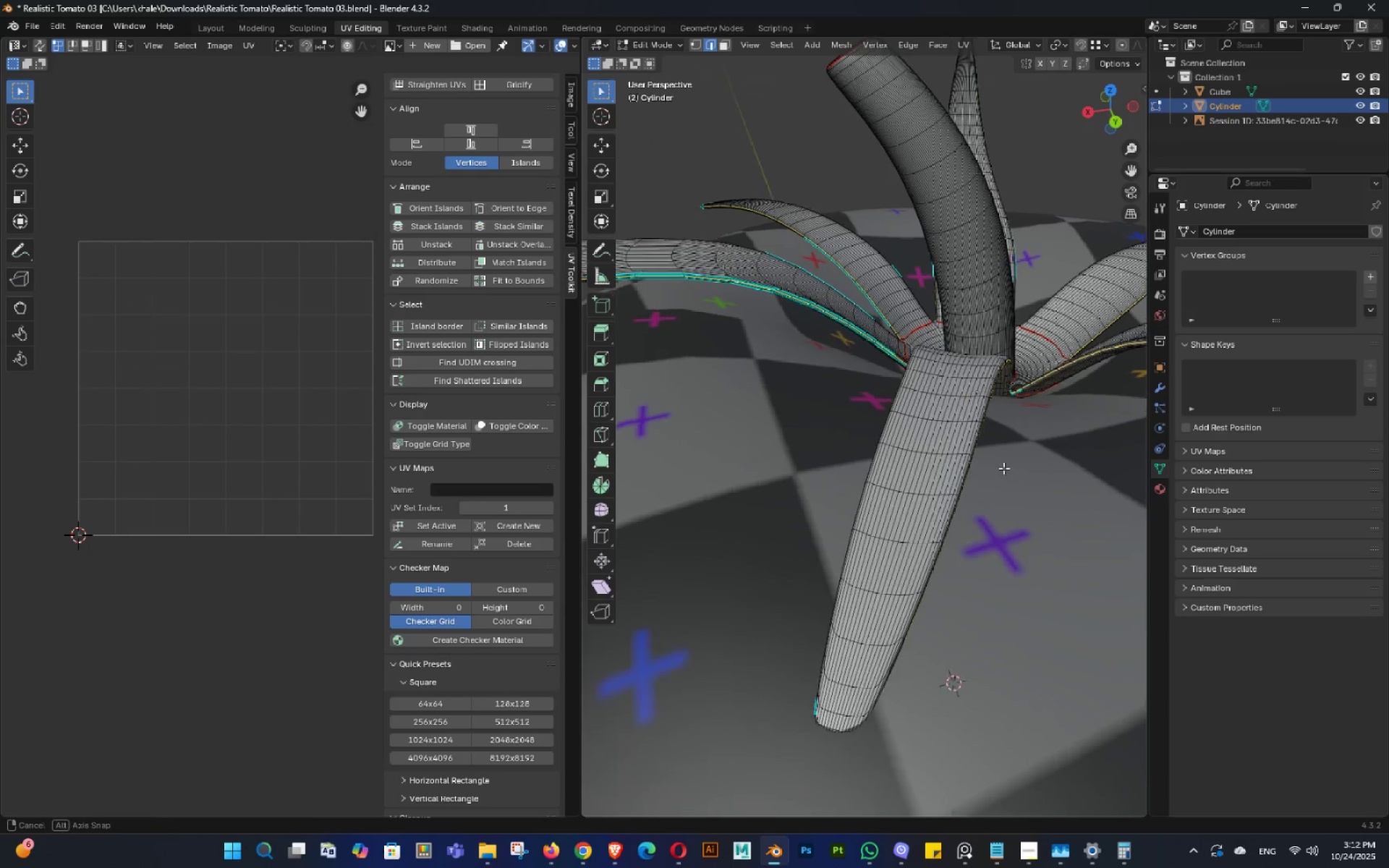 
key(Control+E)
 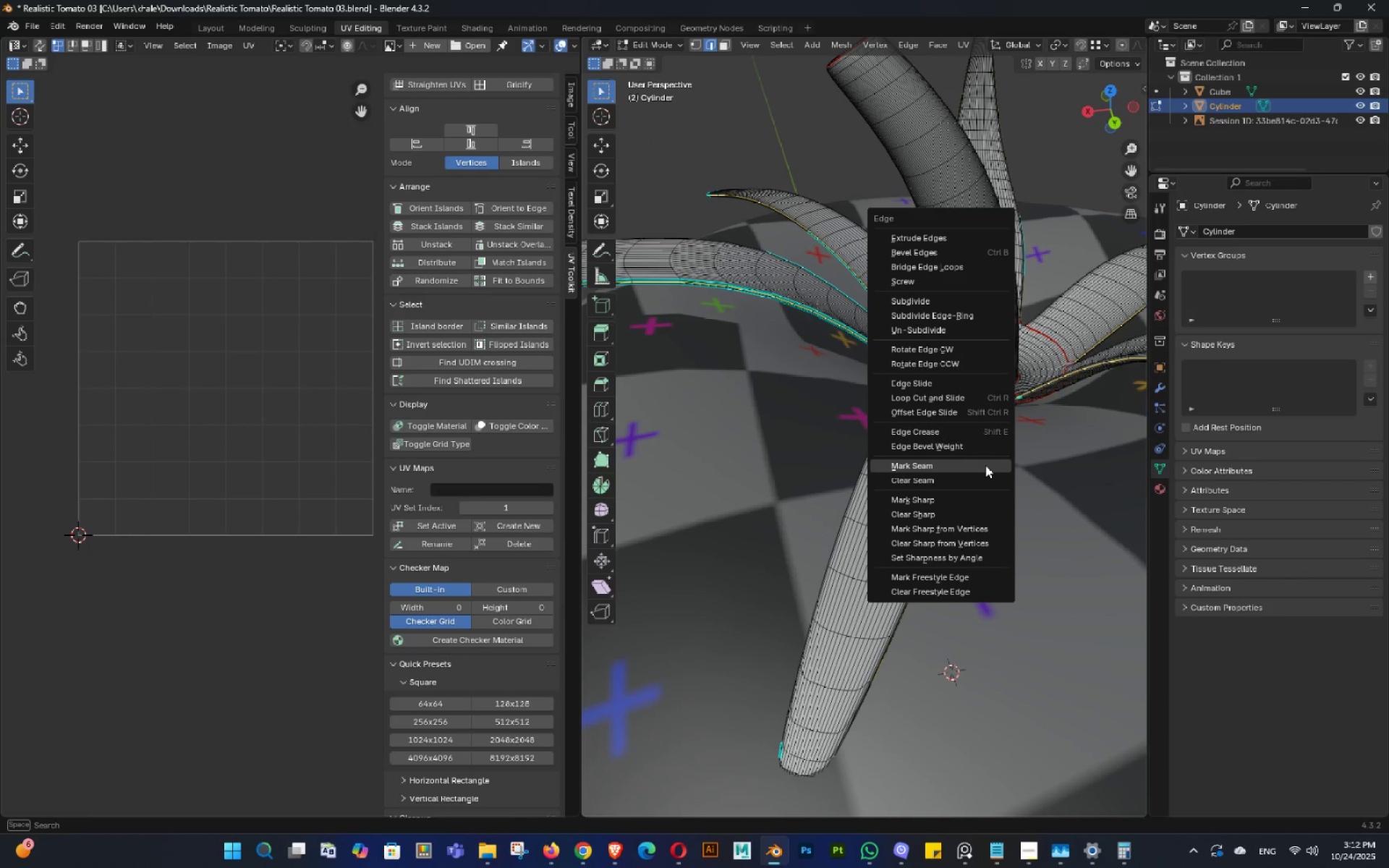 
left_click([985, 465])
 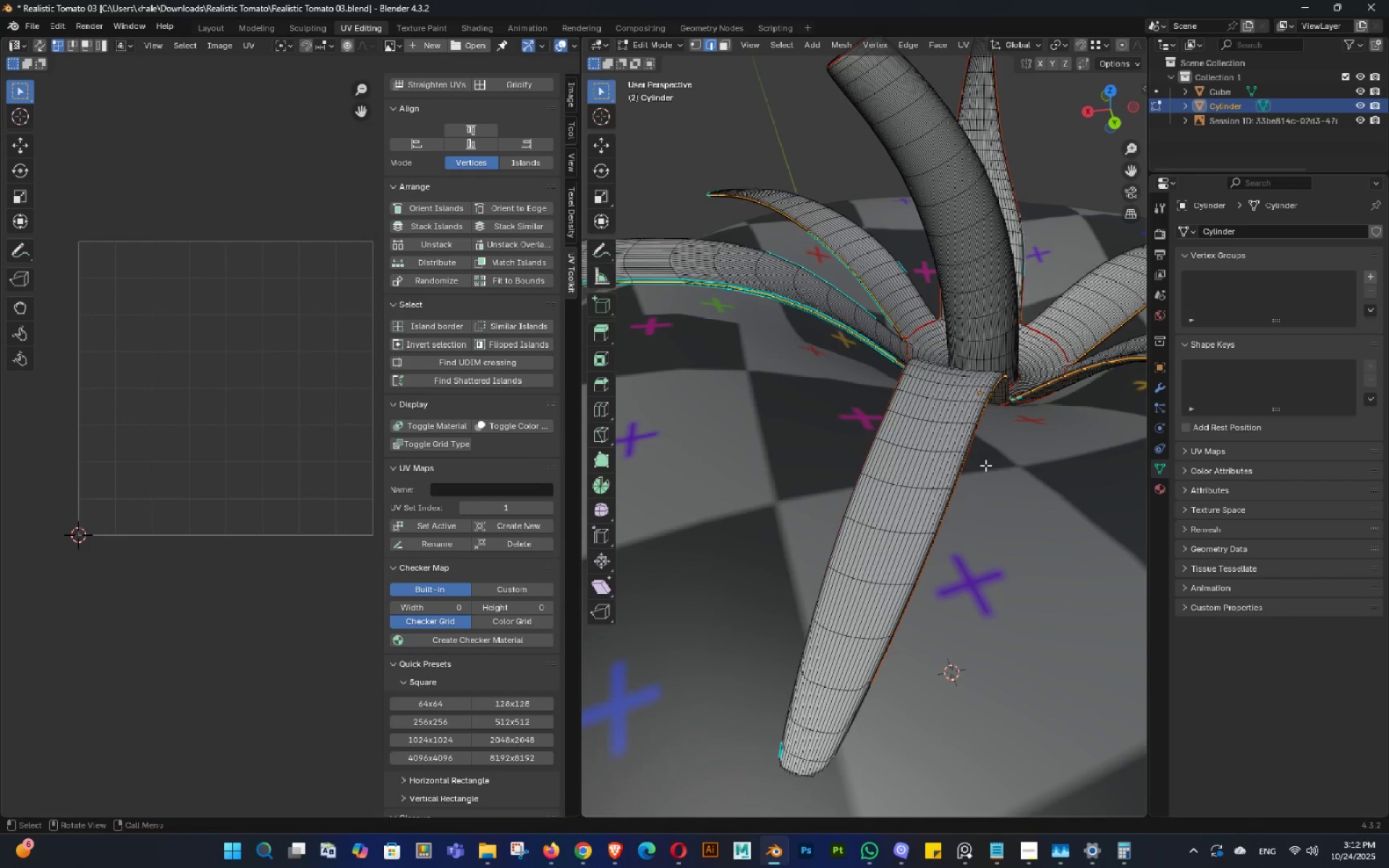 
key(A)
 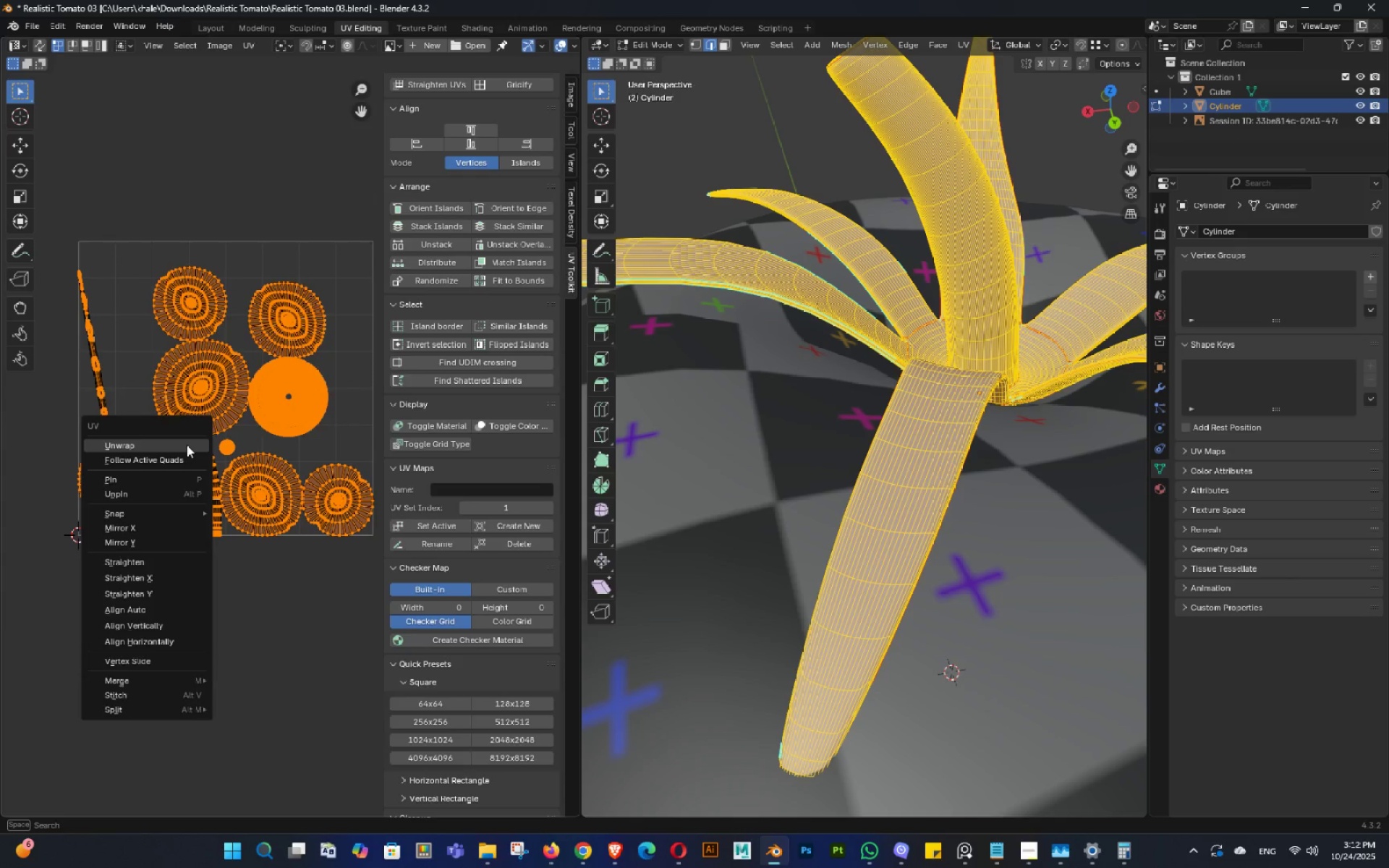 
double_click([187, 445])
 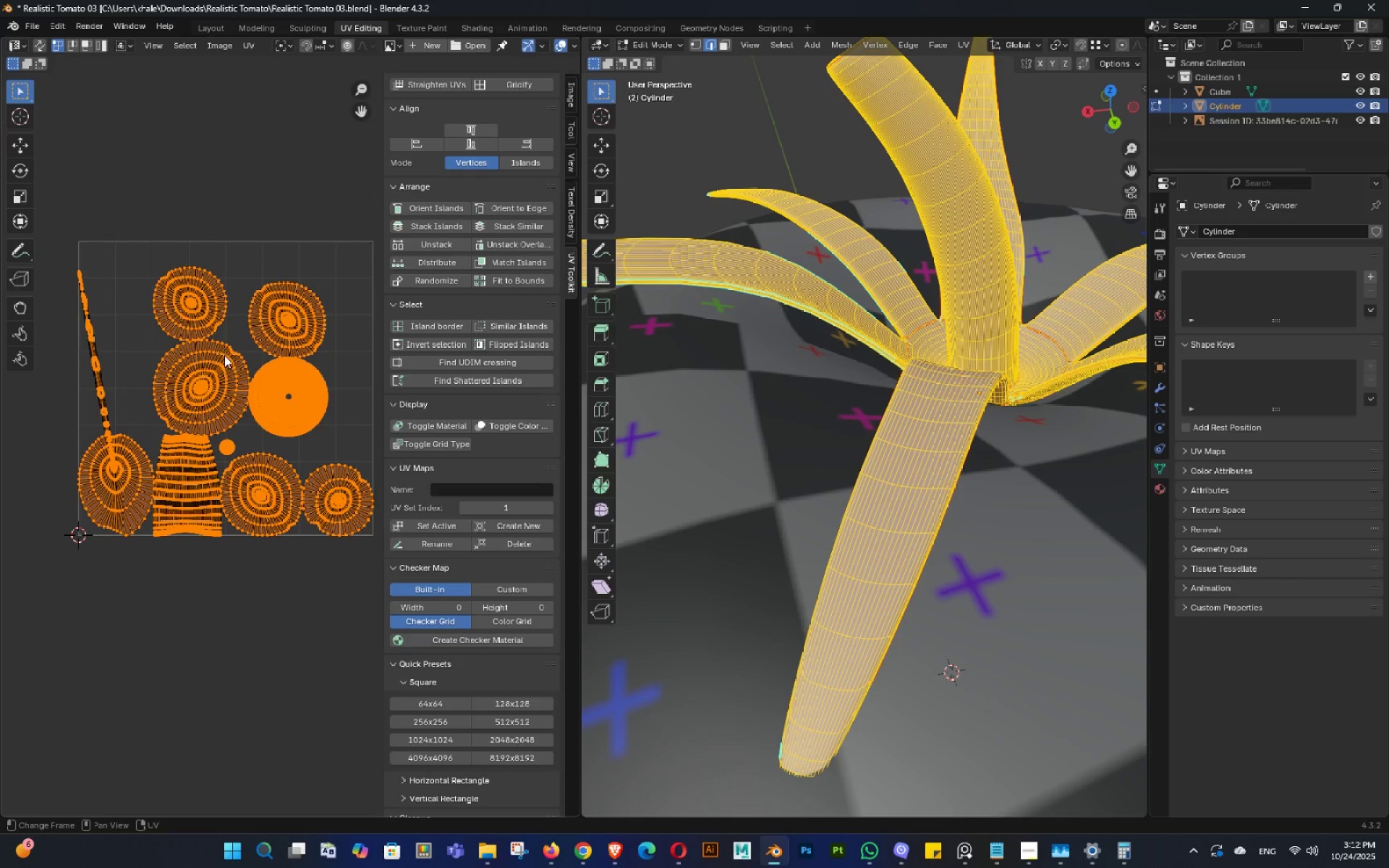 
right_click([224, 354])
 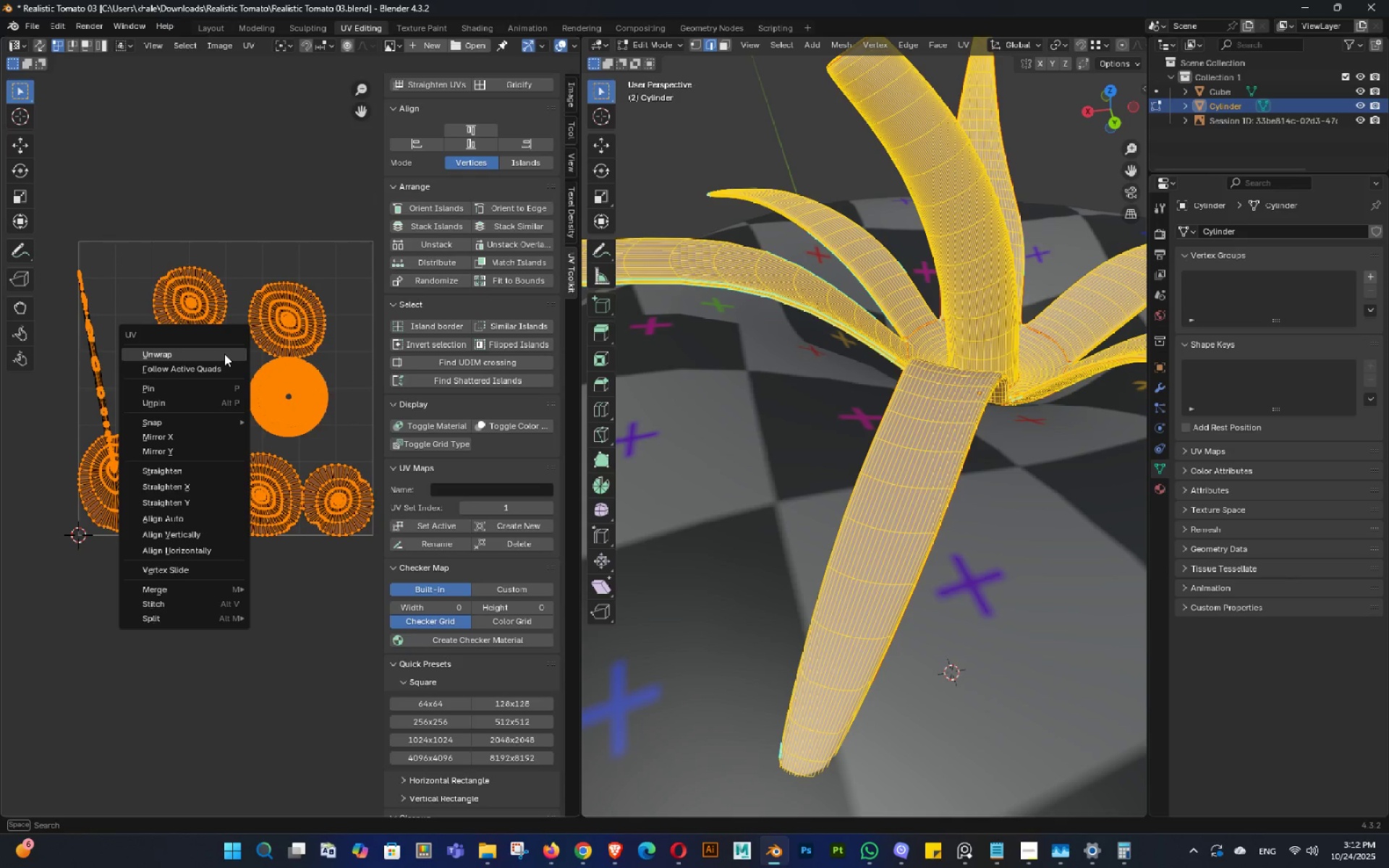 
left_click([224, 354])
 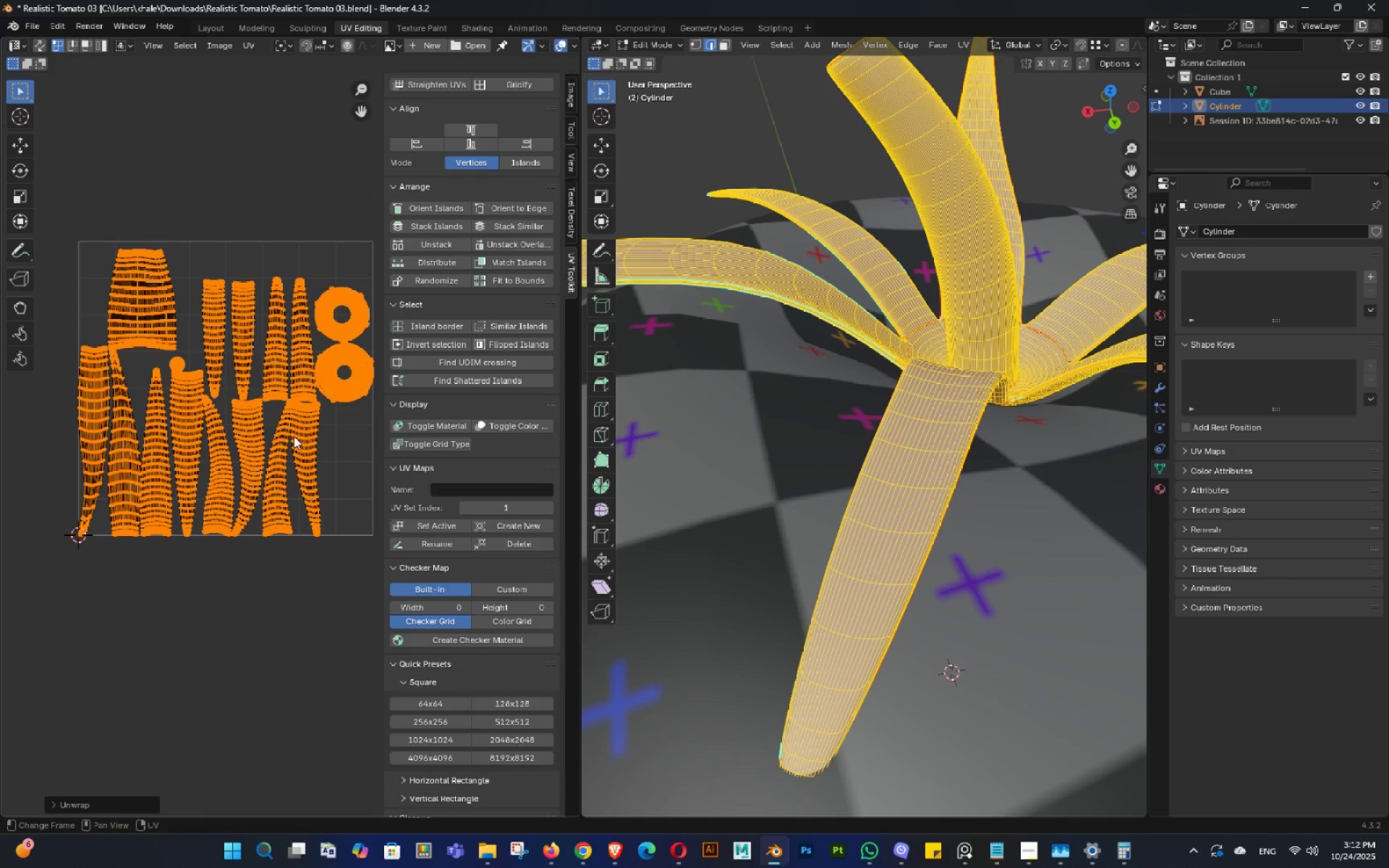 
key(Control+S)
 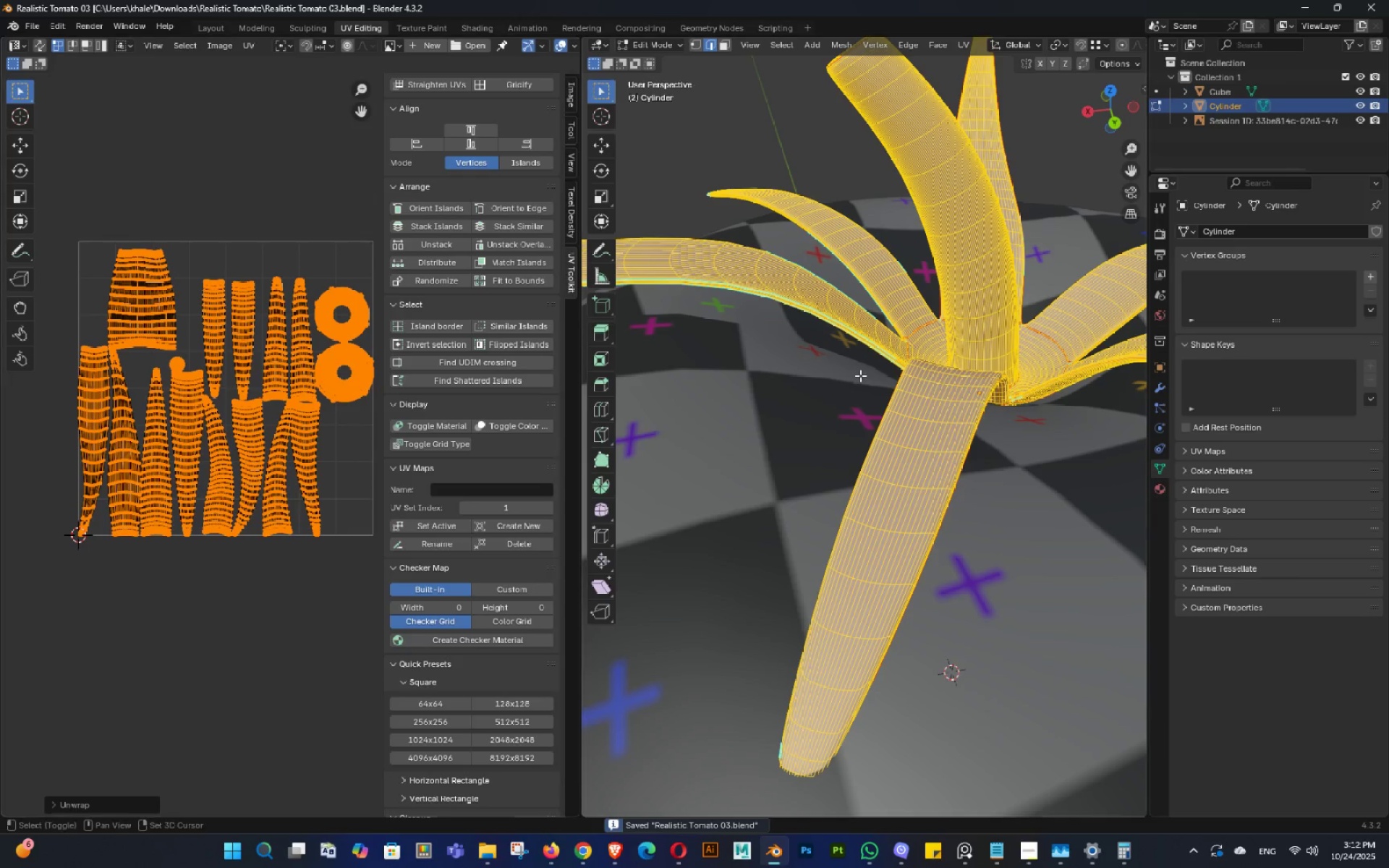 
hold_key(key=ShiftLeft, duration=0.37)
 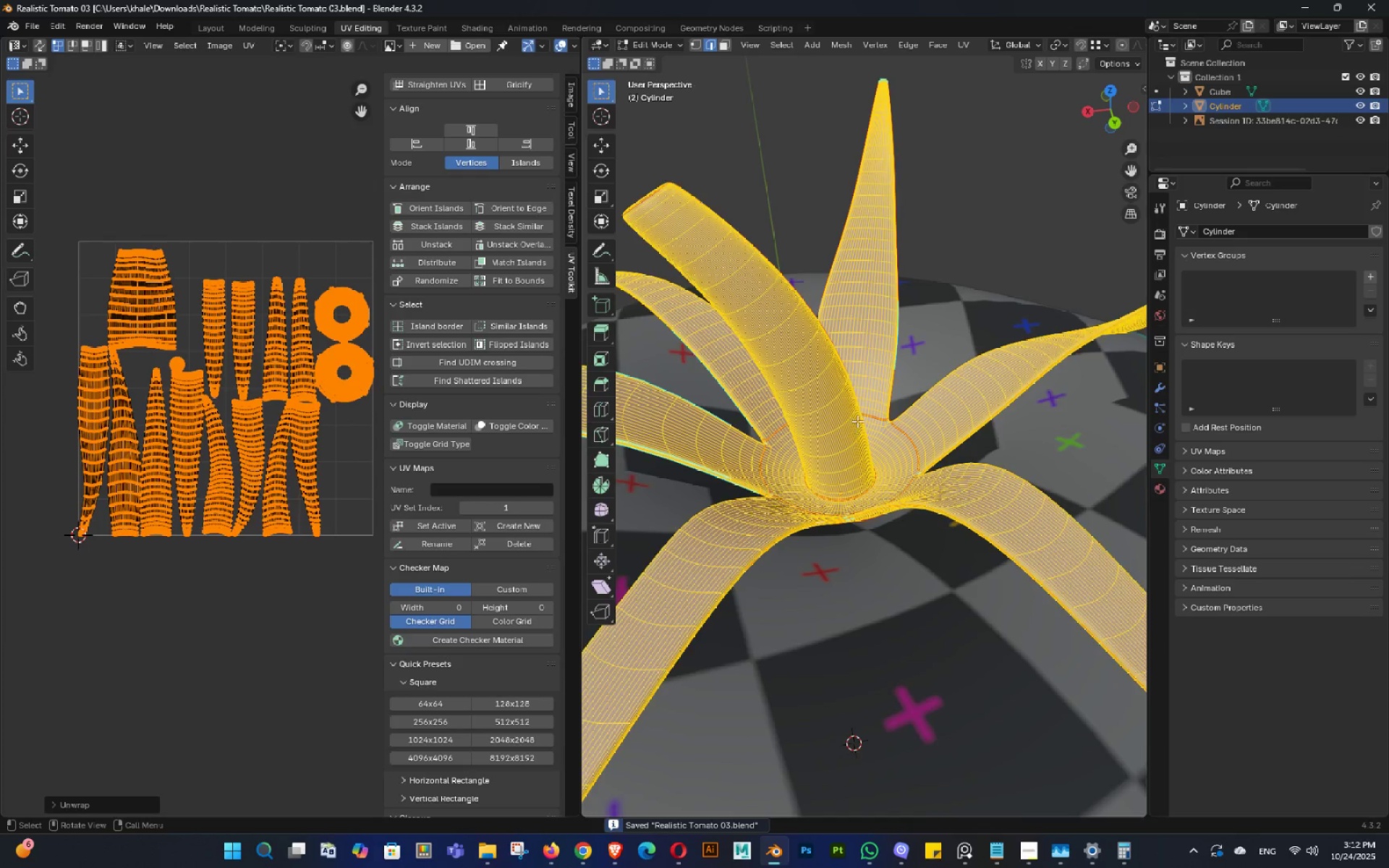 
scroll: coordinate [859, 417], scroll_direction: up, amount: 1.0
 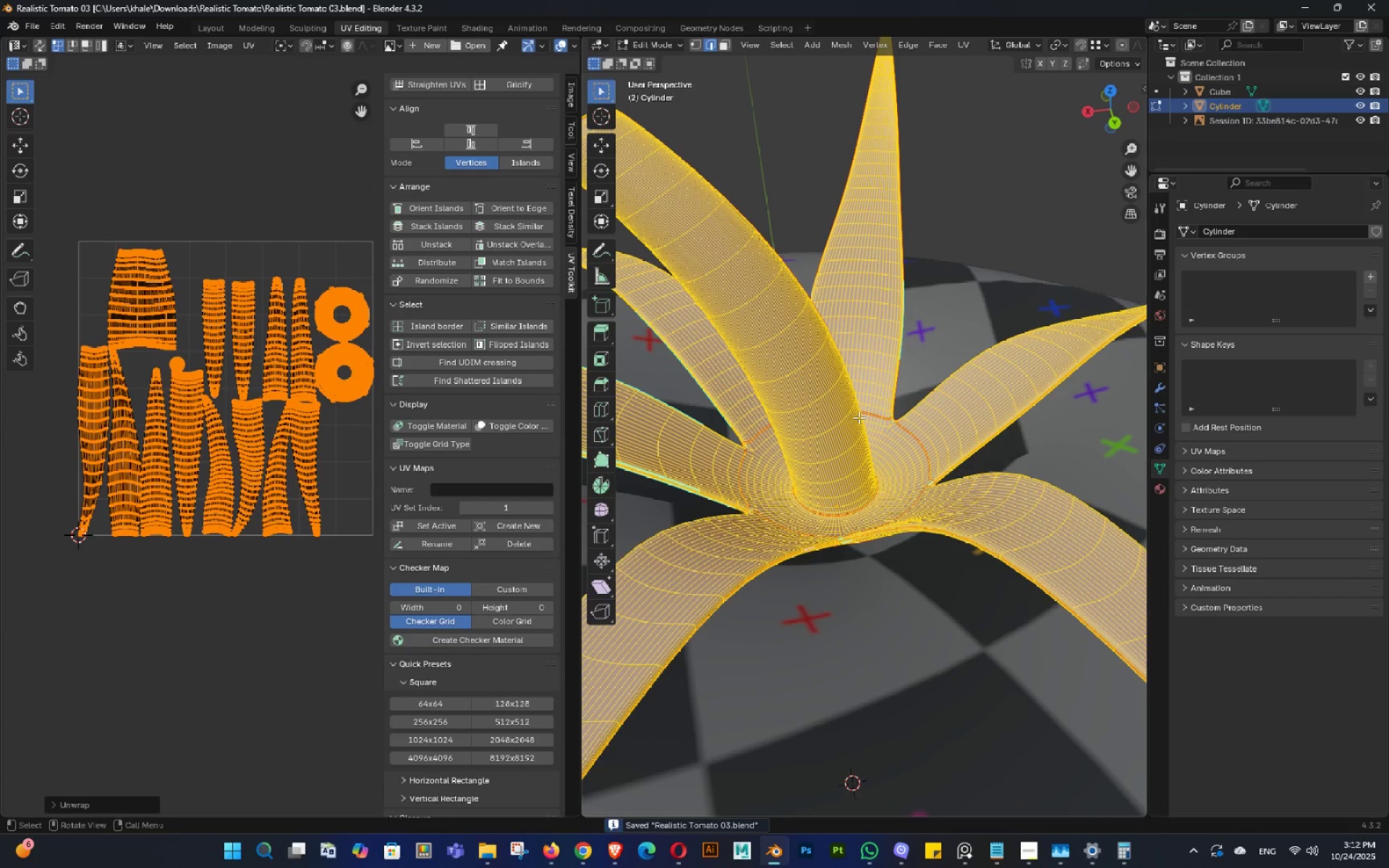 
key(Control+ControlLeft)
 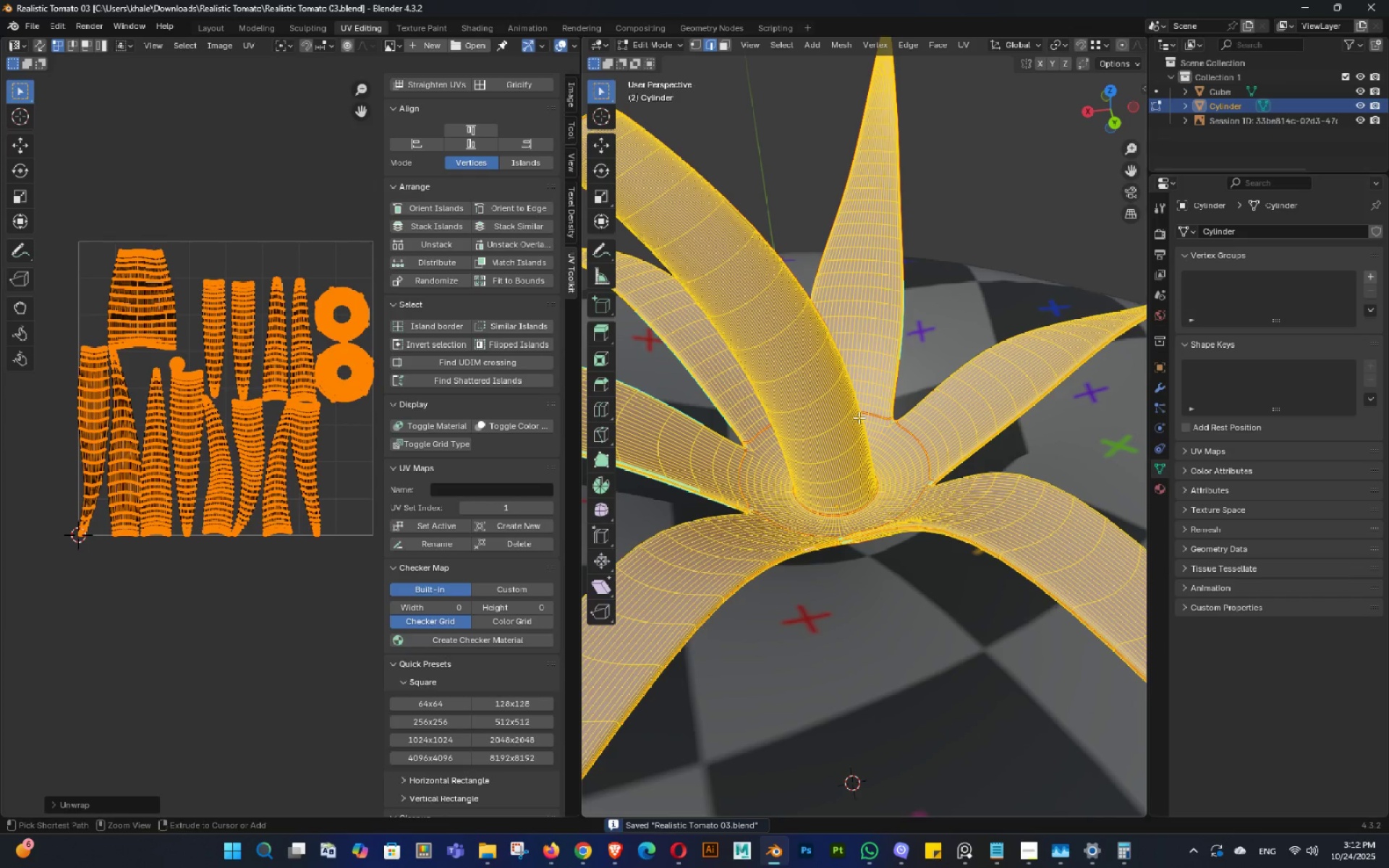 
key(Control+S)
 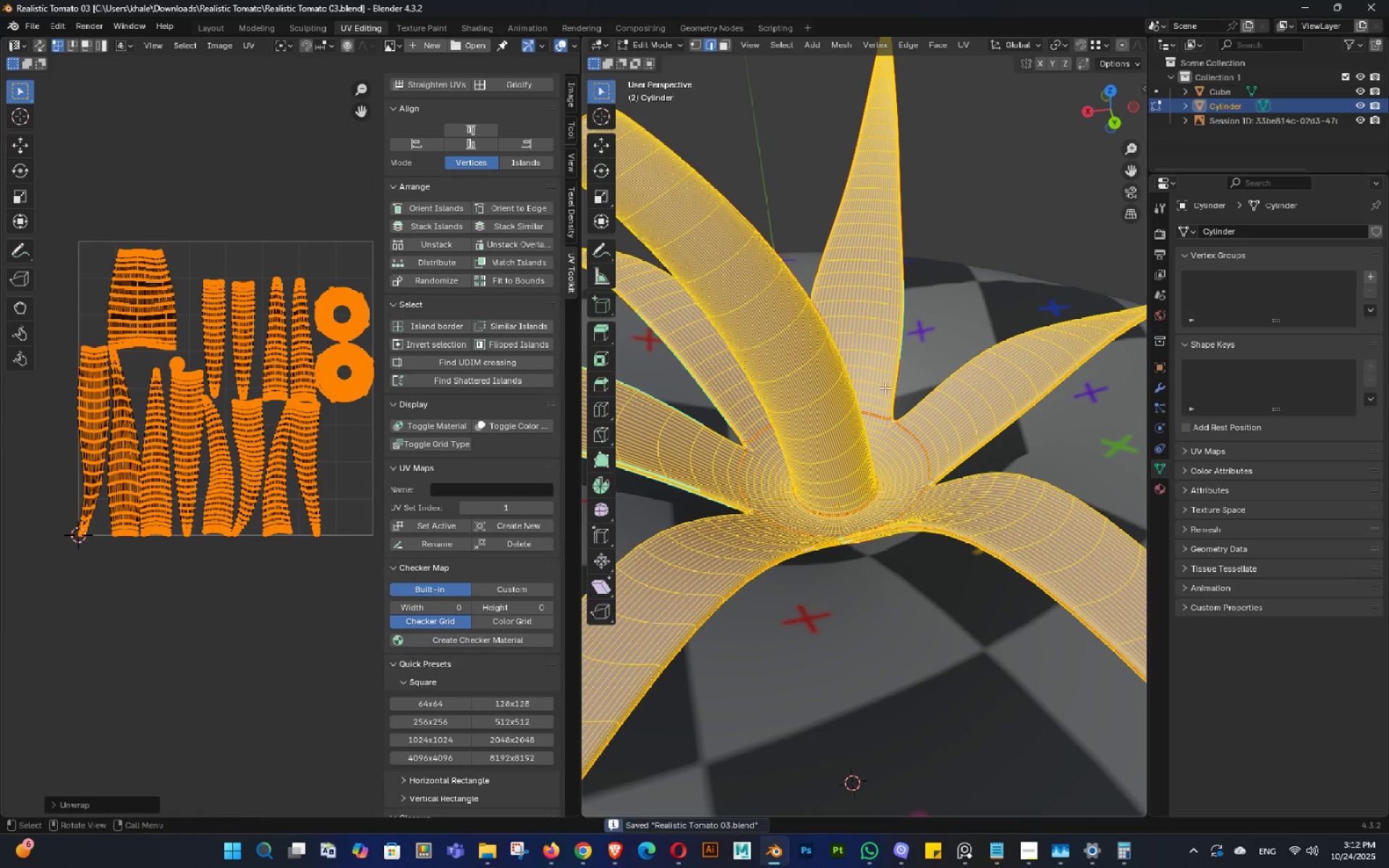 
key(Tab)
 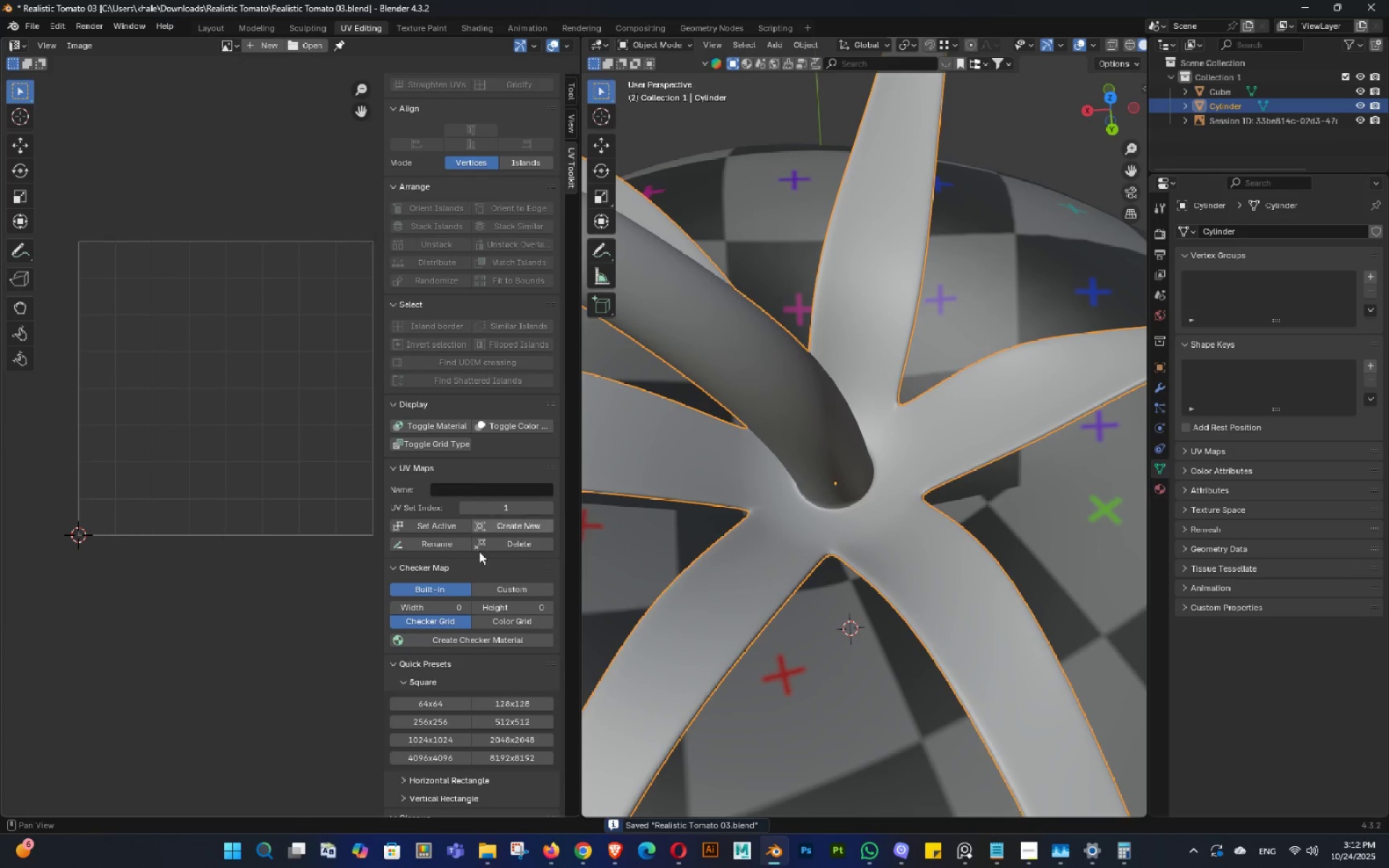 
scroll: coordinate [412, 613], scroll_direction: down, amount: 3.0
 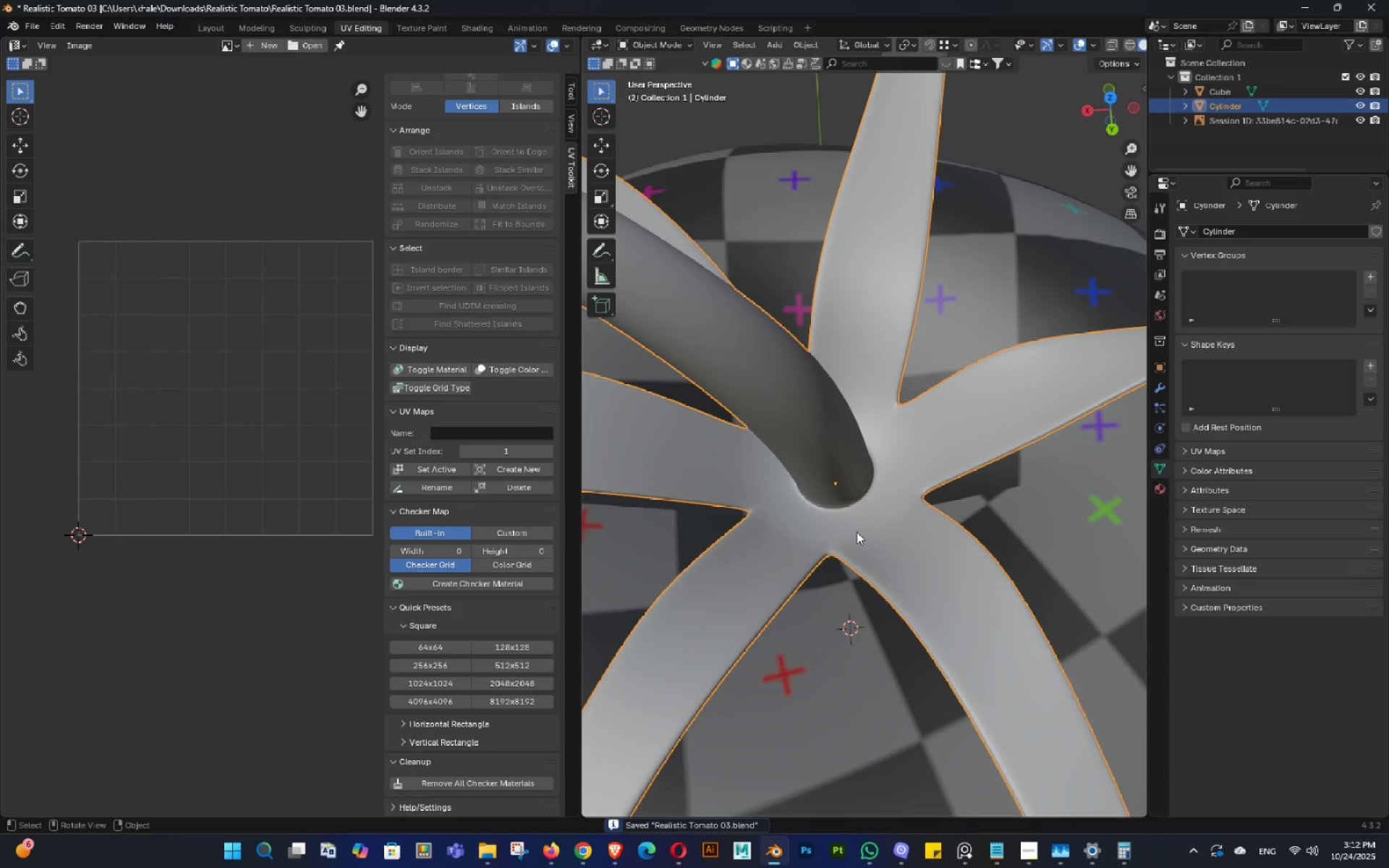 
left_click([872, 518])
 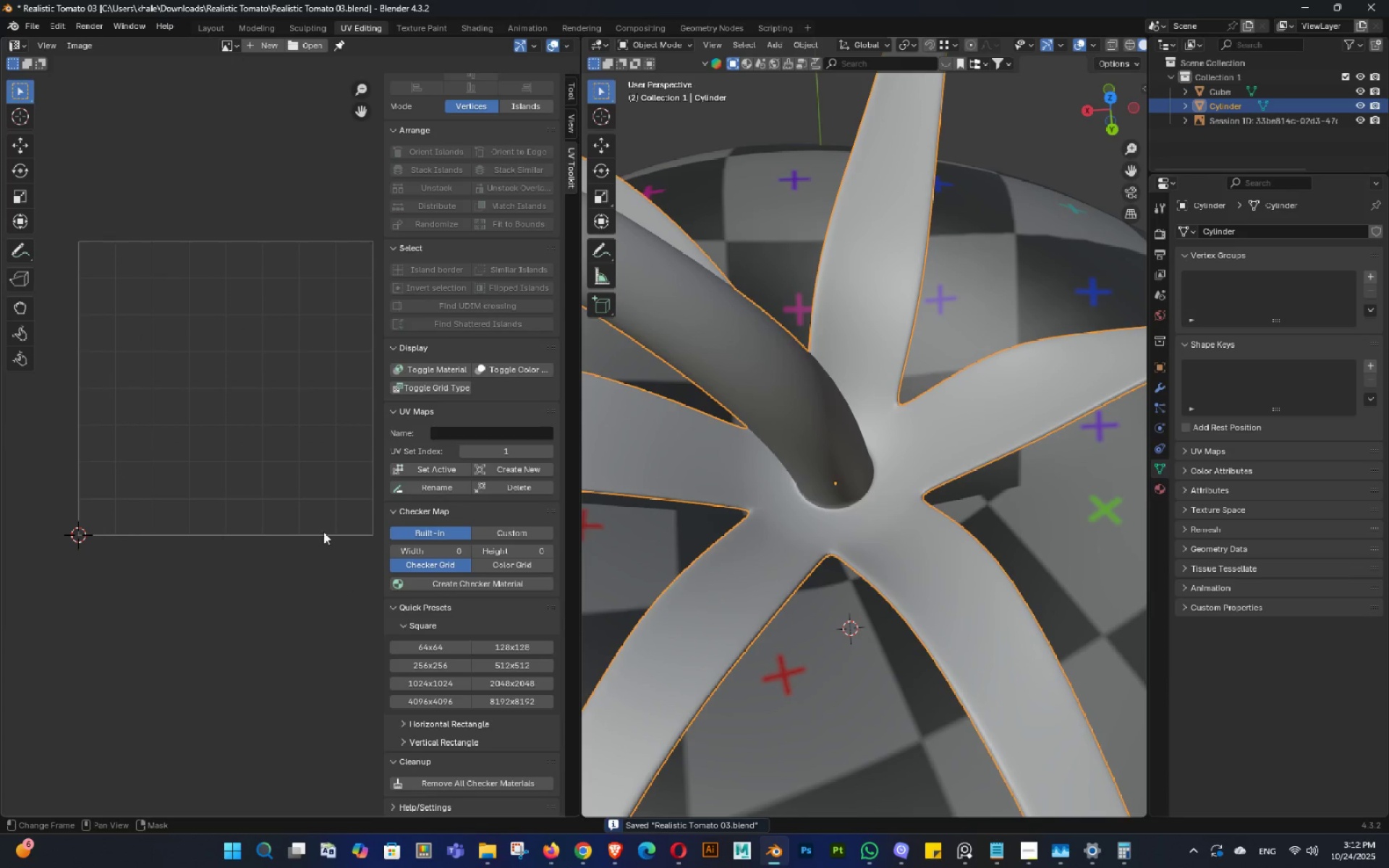 
key(Tab)
 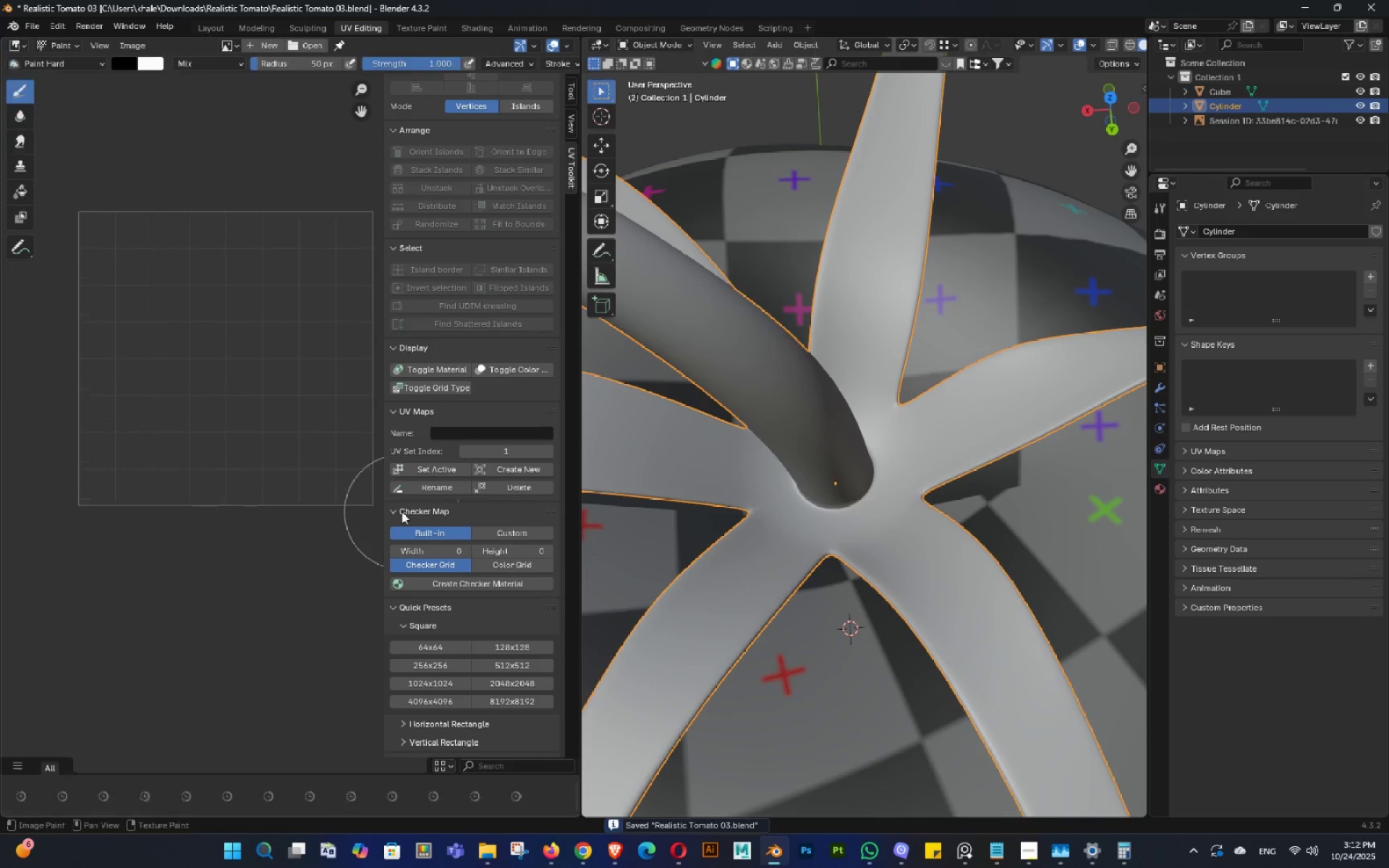 
key(A)
 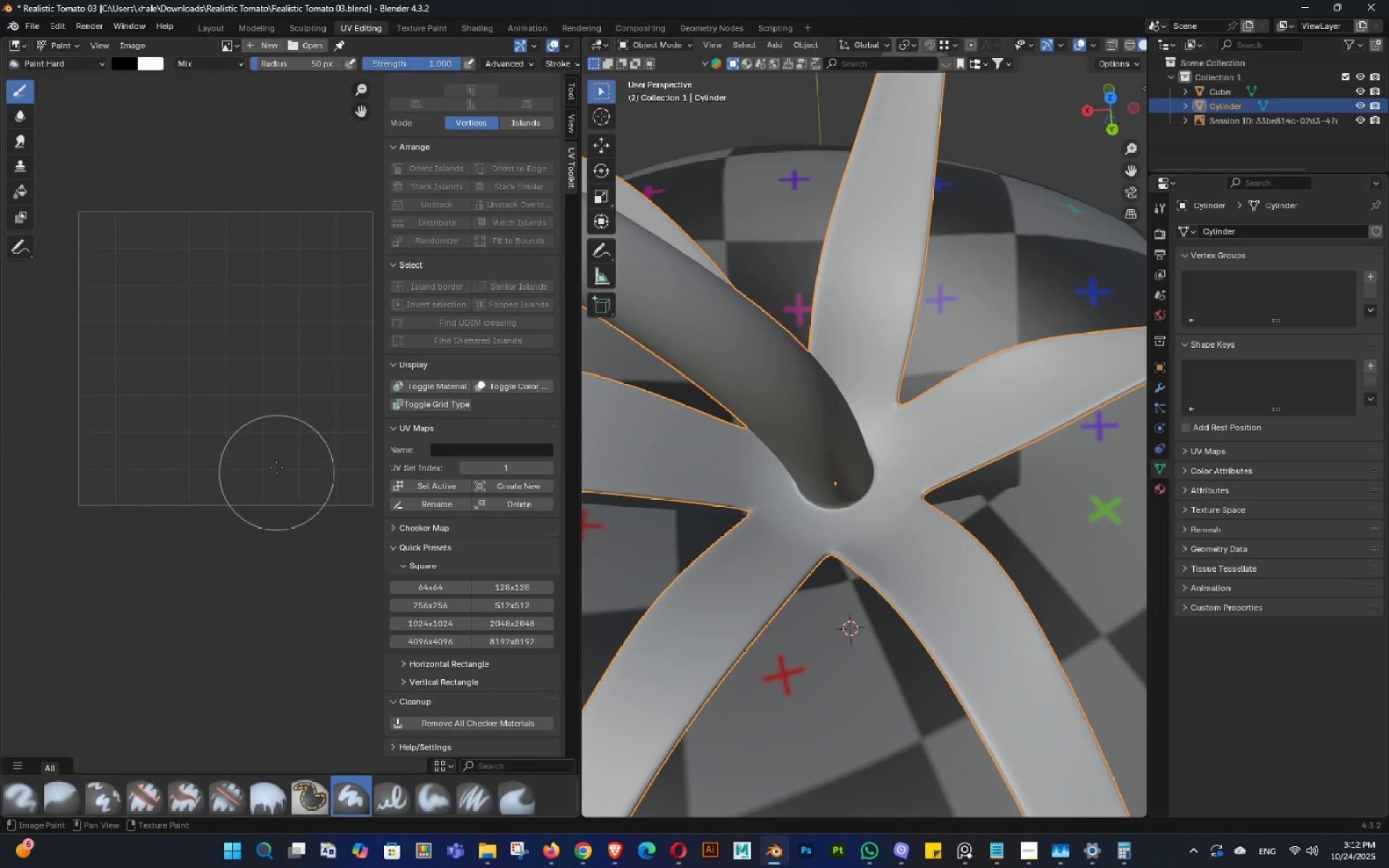 
hold_key(key=Tab, duration=1.43)
 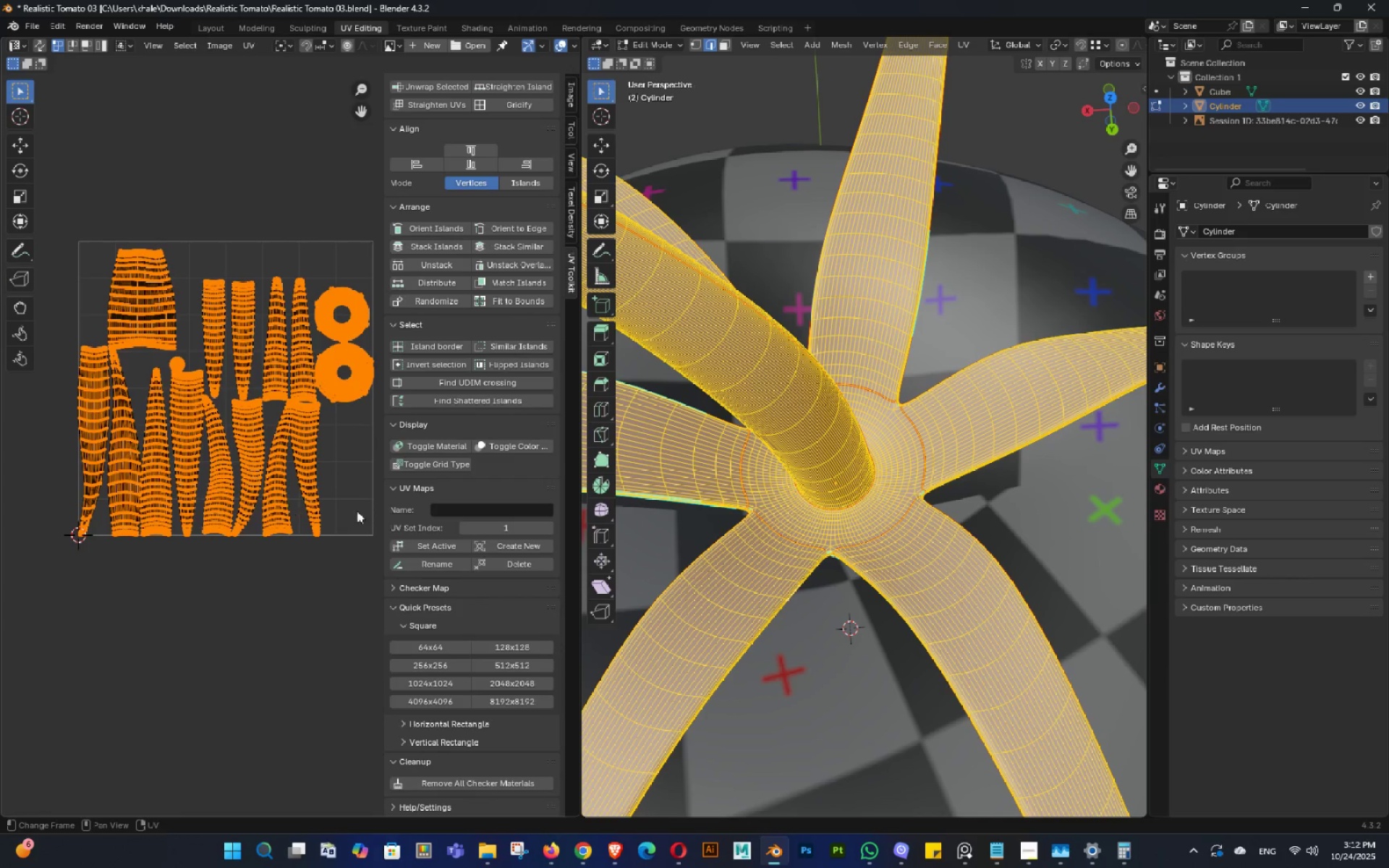 
key(A)
 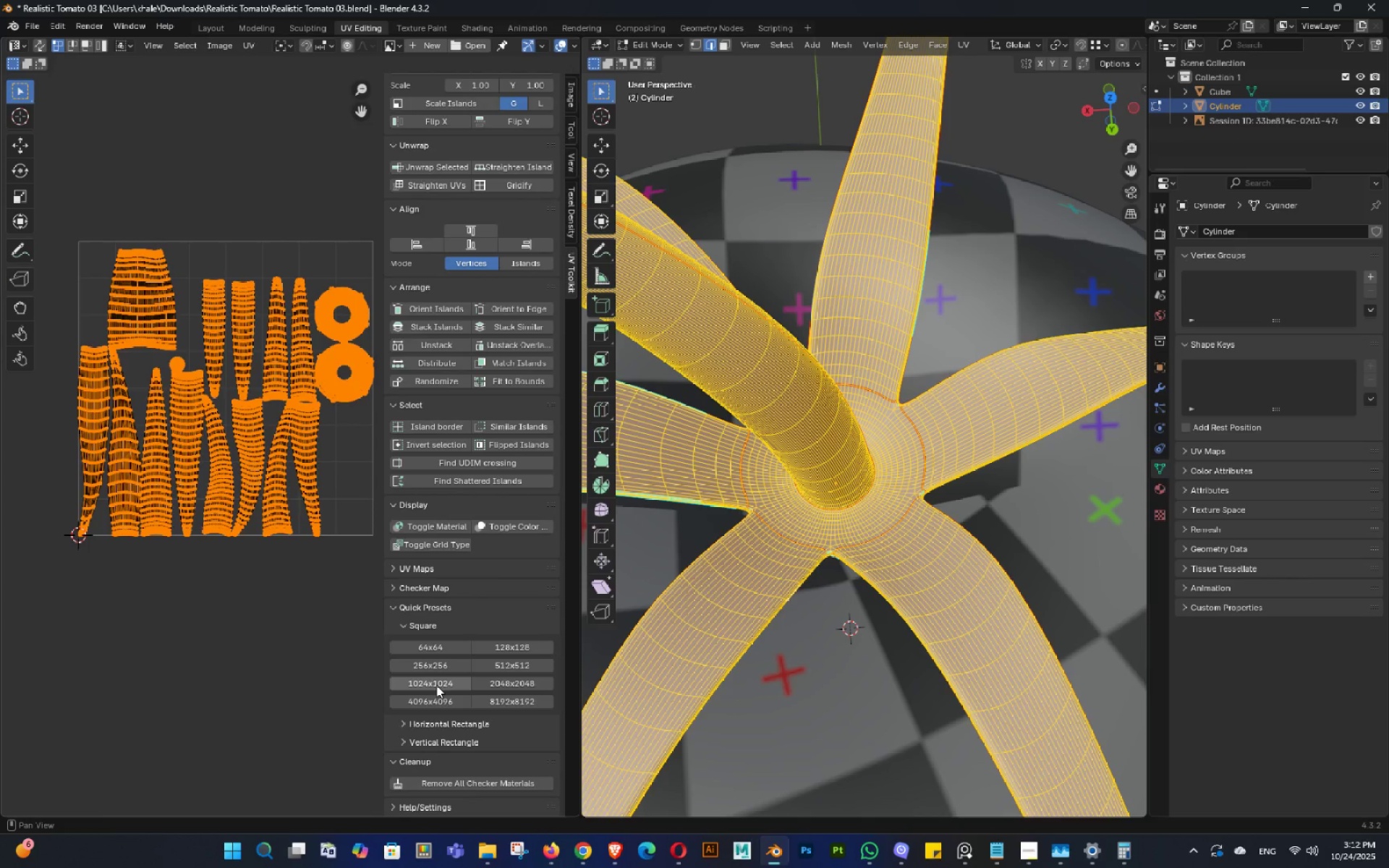 
left_click([442, 685])
 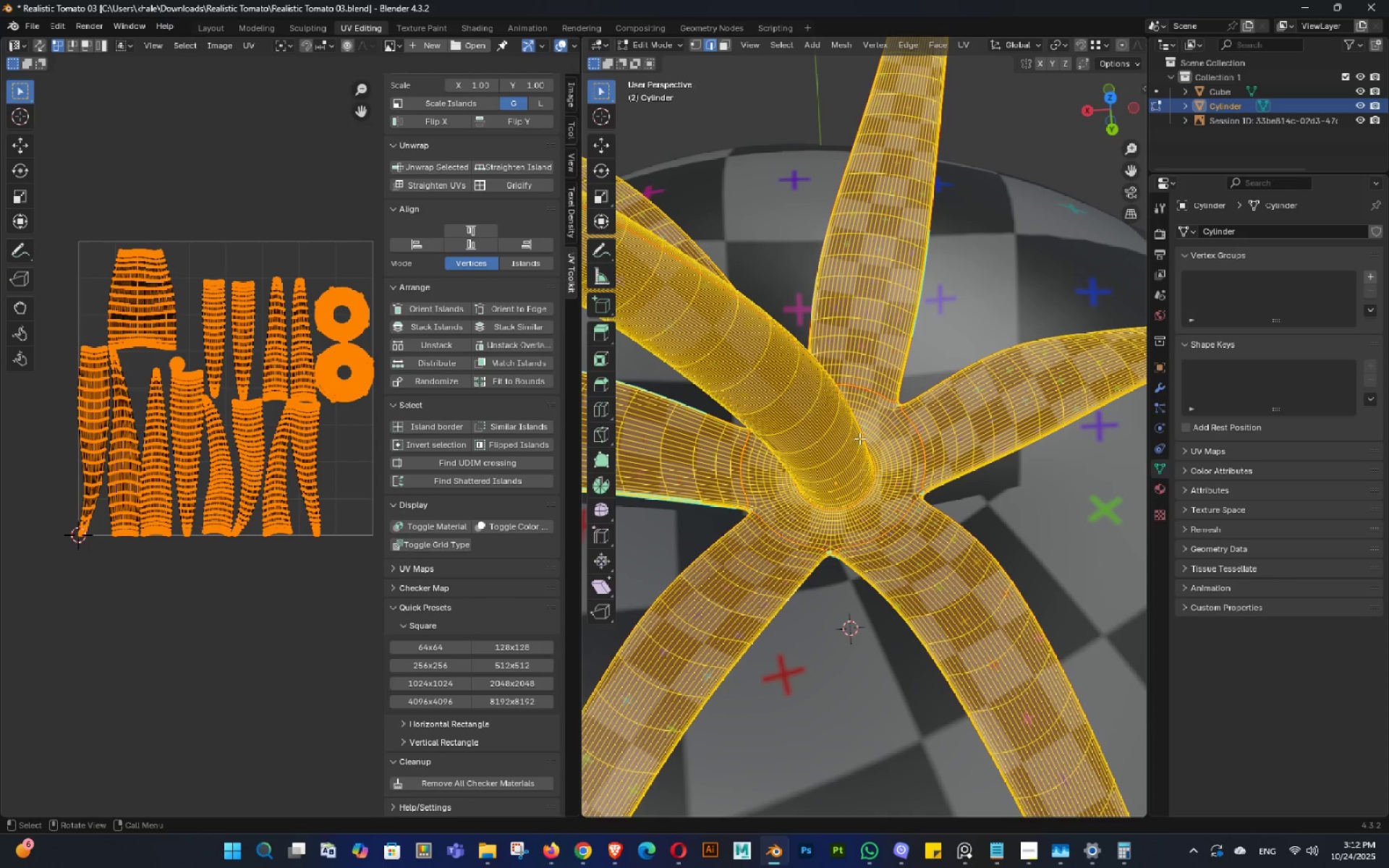 
key(Tab)
 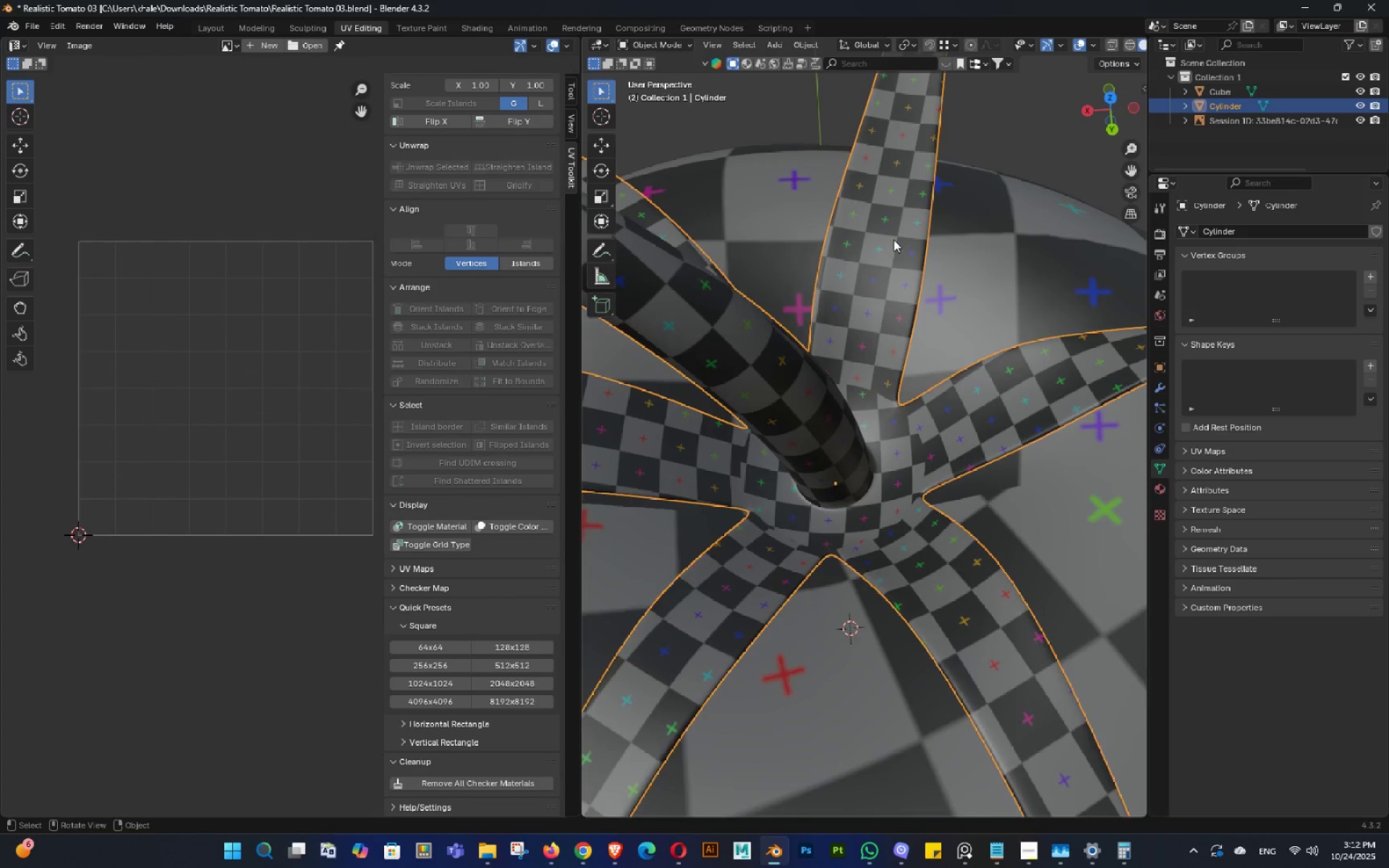 
scroll: coordinate [893, 251], scroll_direction: down, amount: 2.0
 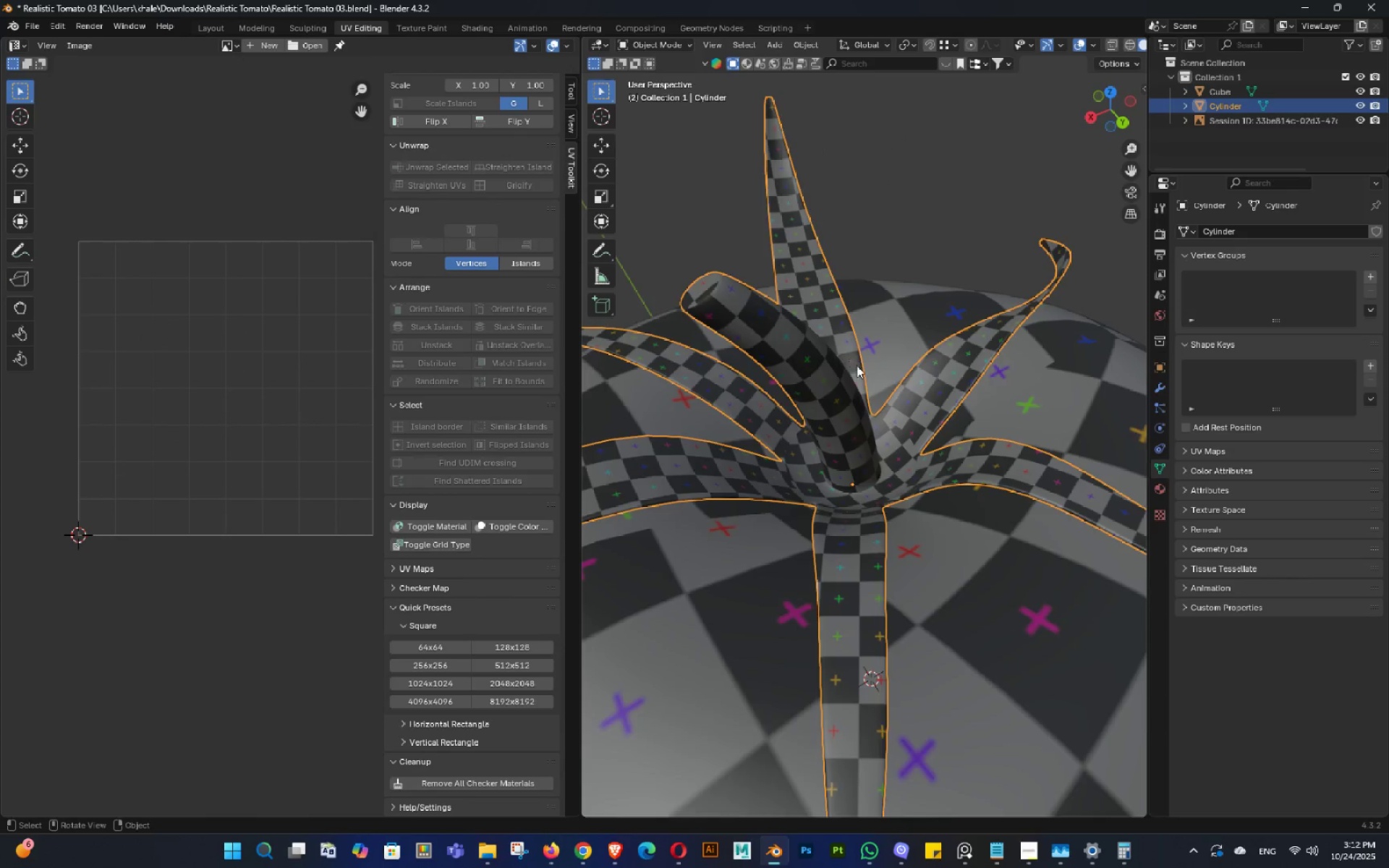 
key(Control+ControlLeft)
 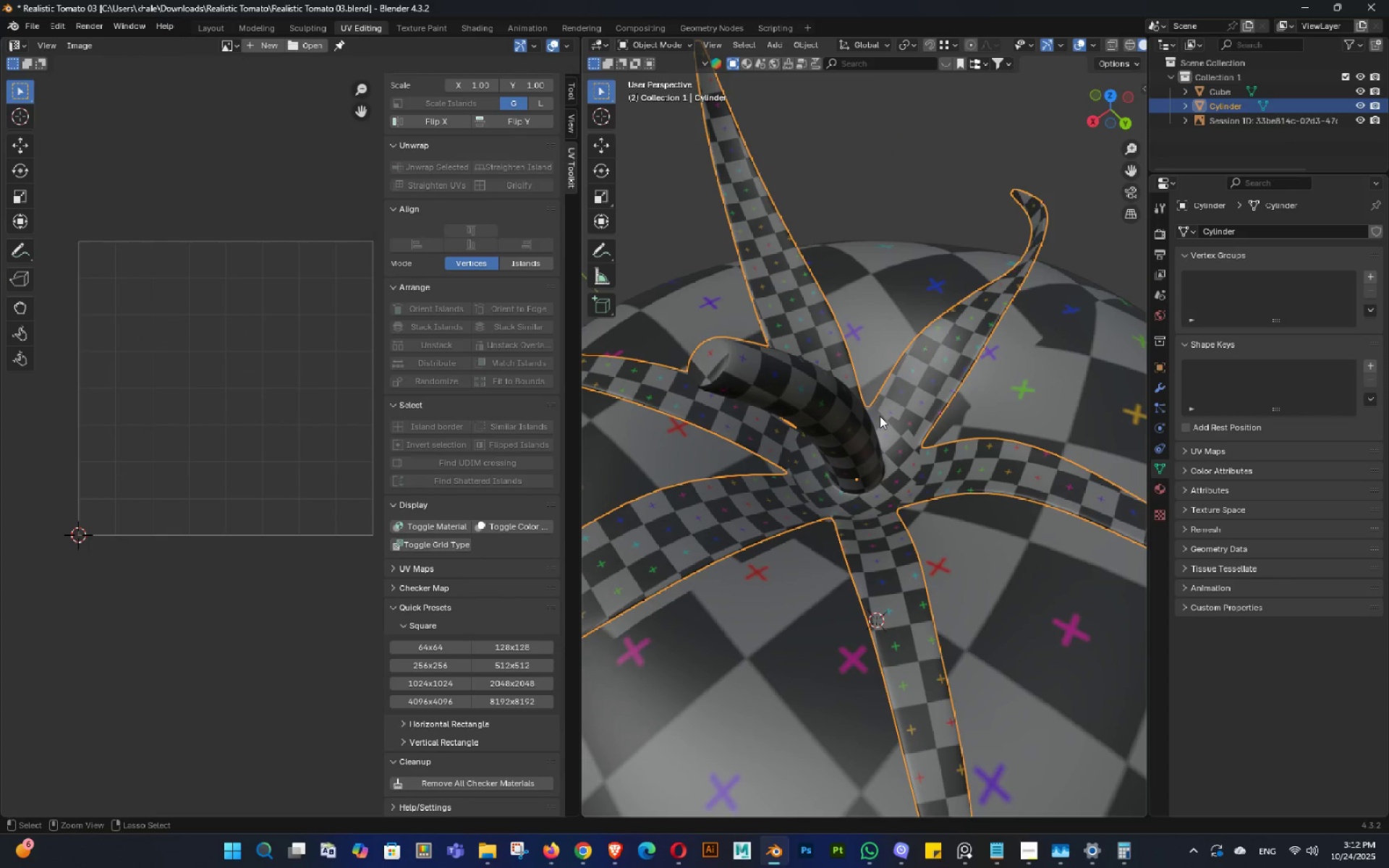 
key(Control+S)
 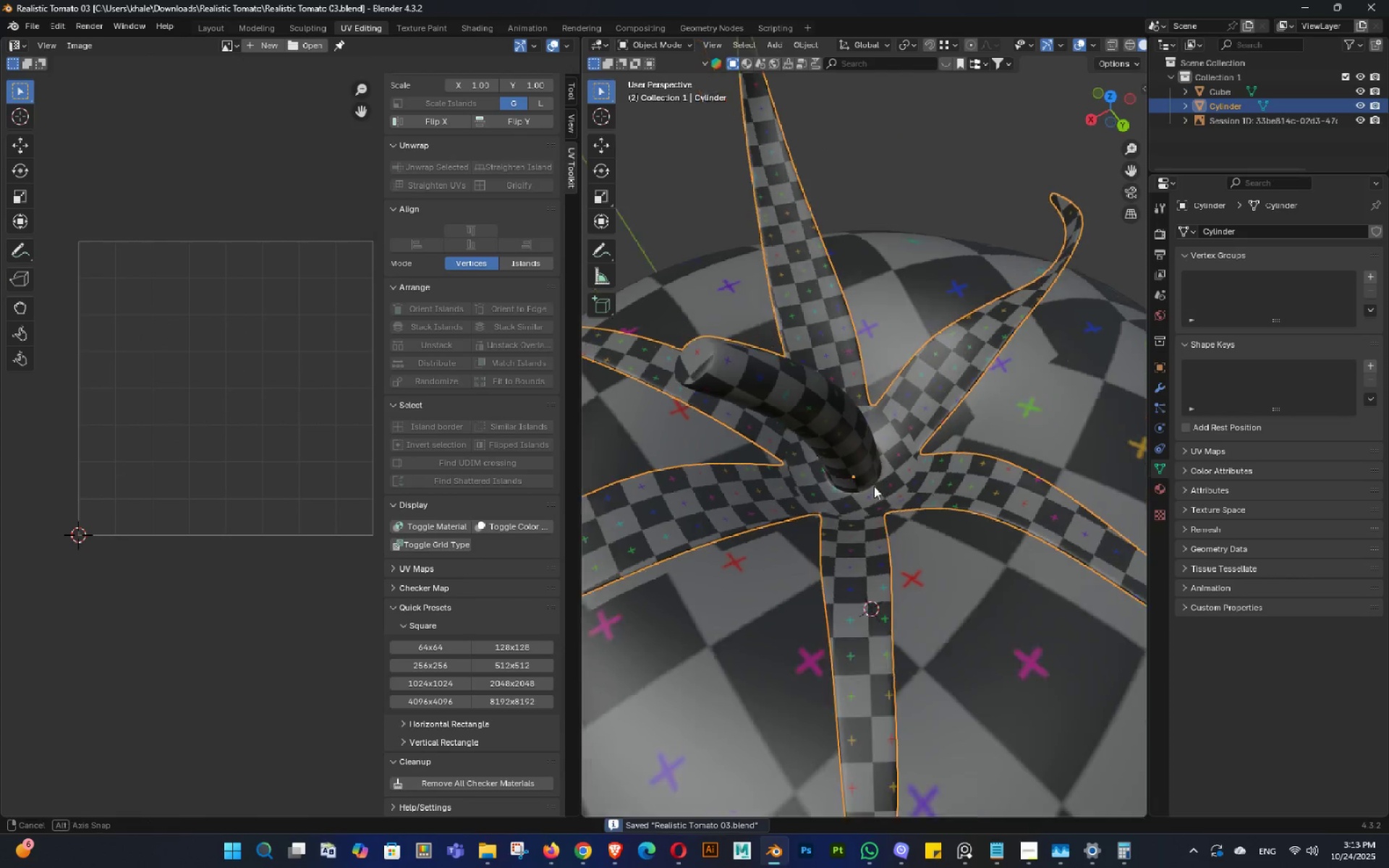 
key(Control+ControlLeft)
 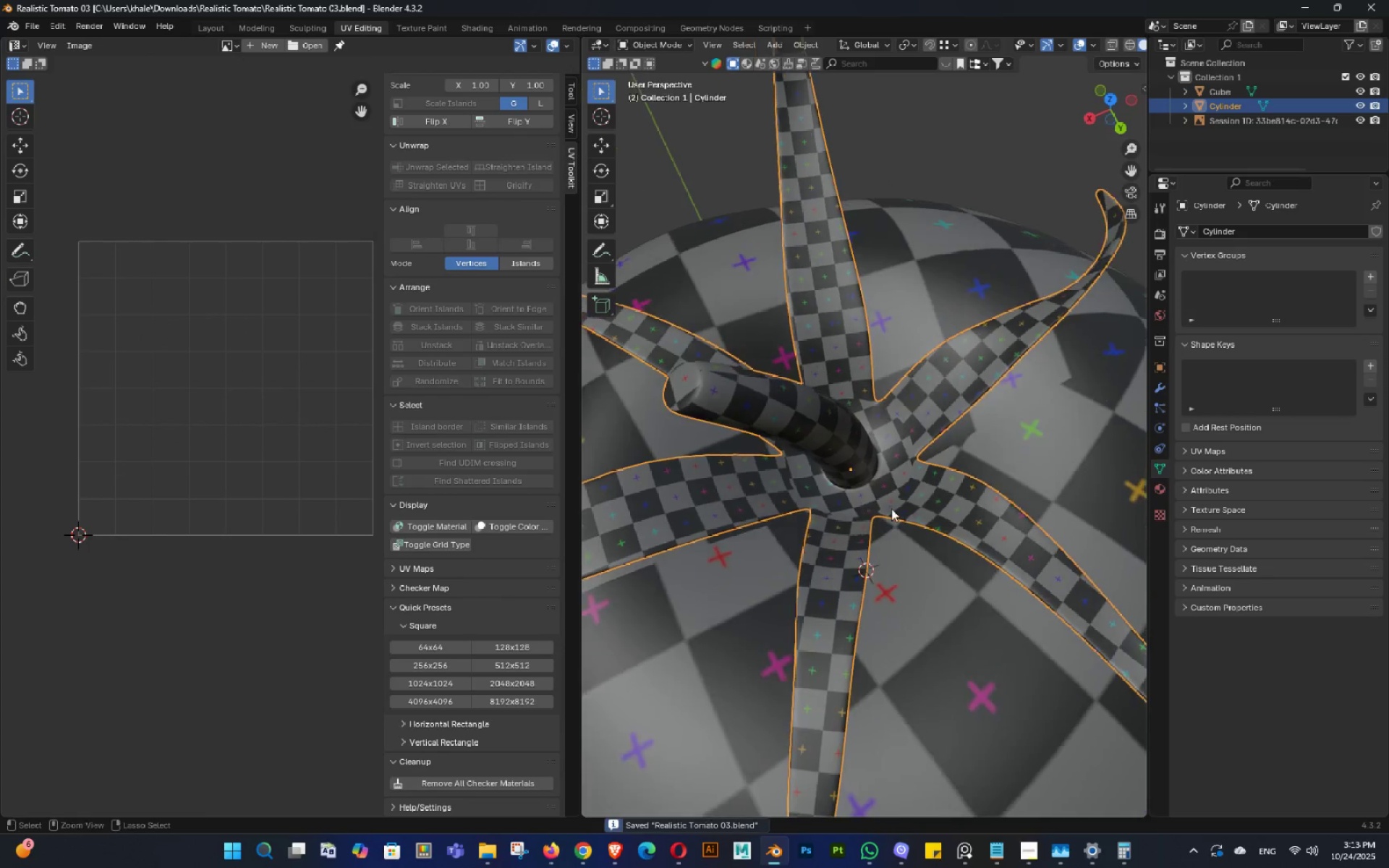 
key(Control+S)
 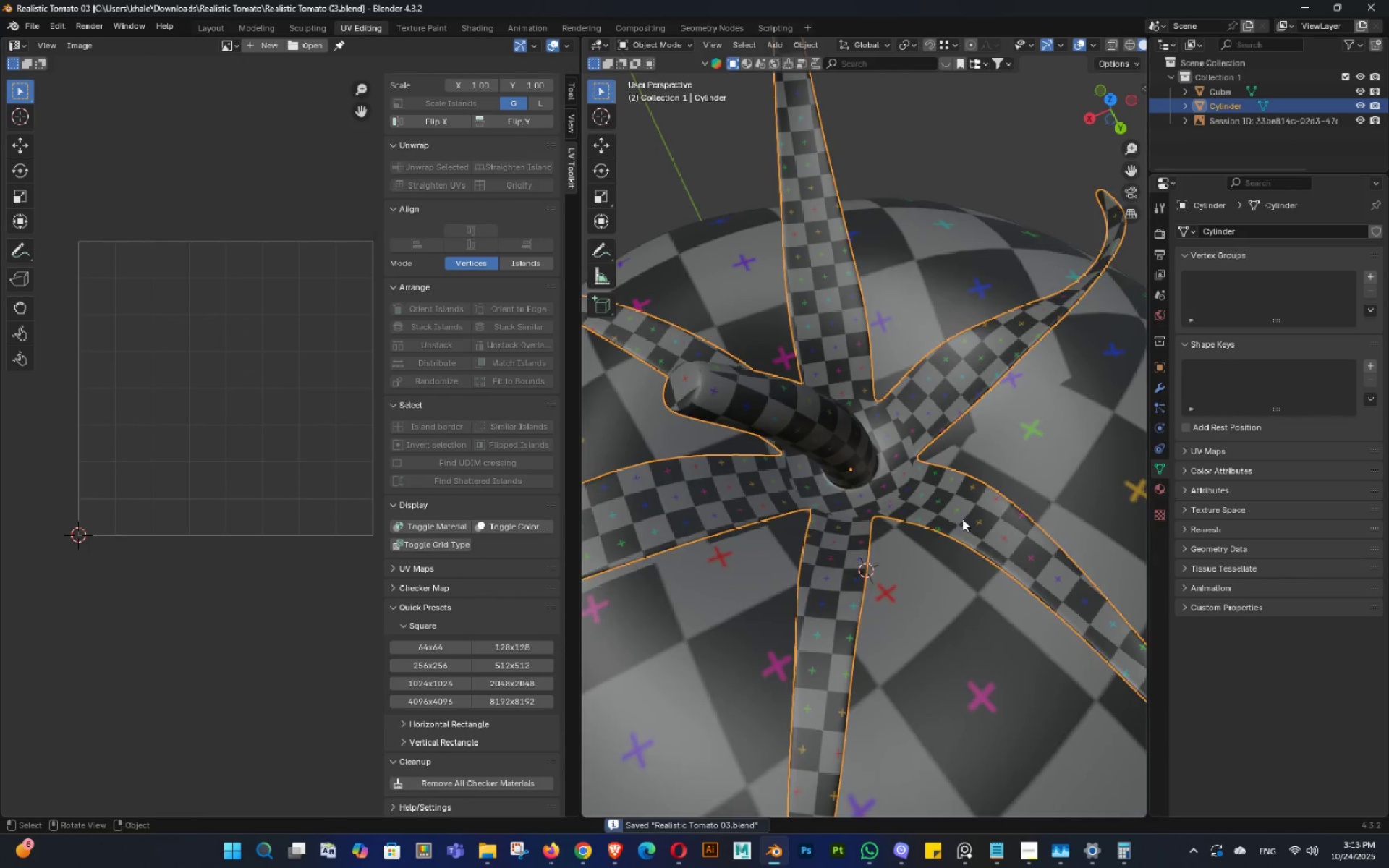 
scroll: coordinate [956, 529], scroll_direction: down, amount: 1.0
 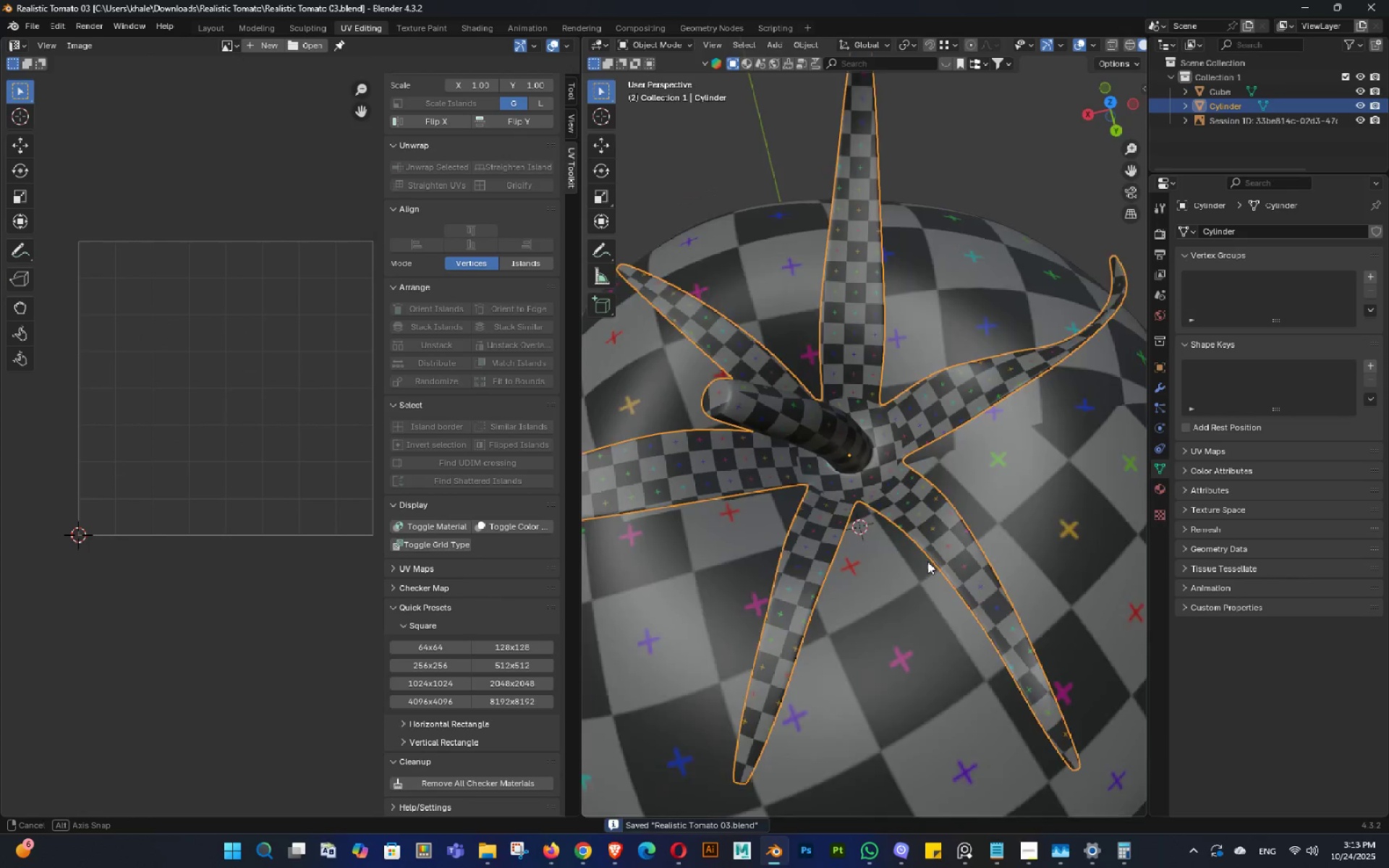 
key(Control+ControlLeft)
 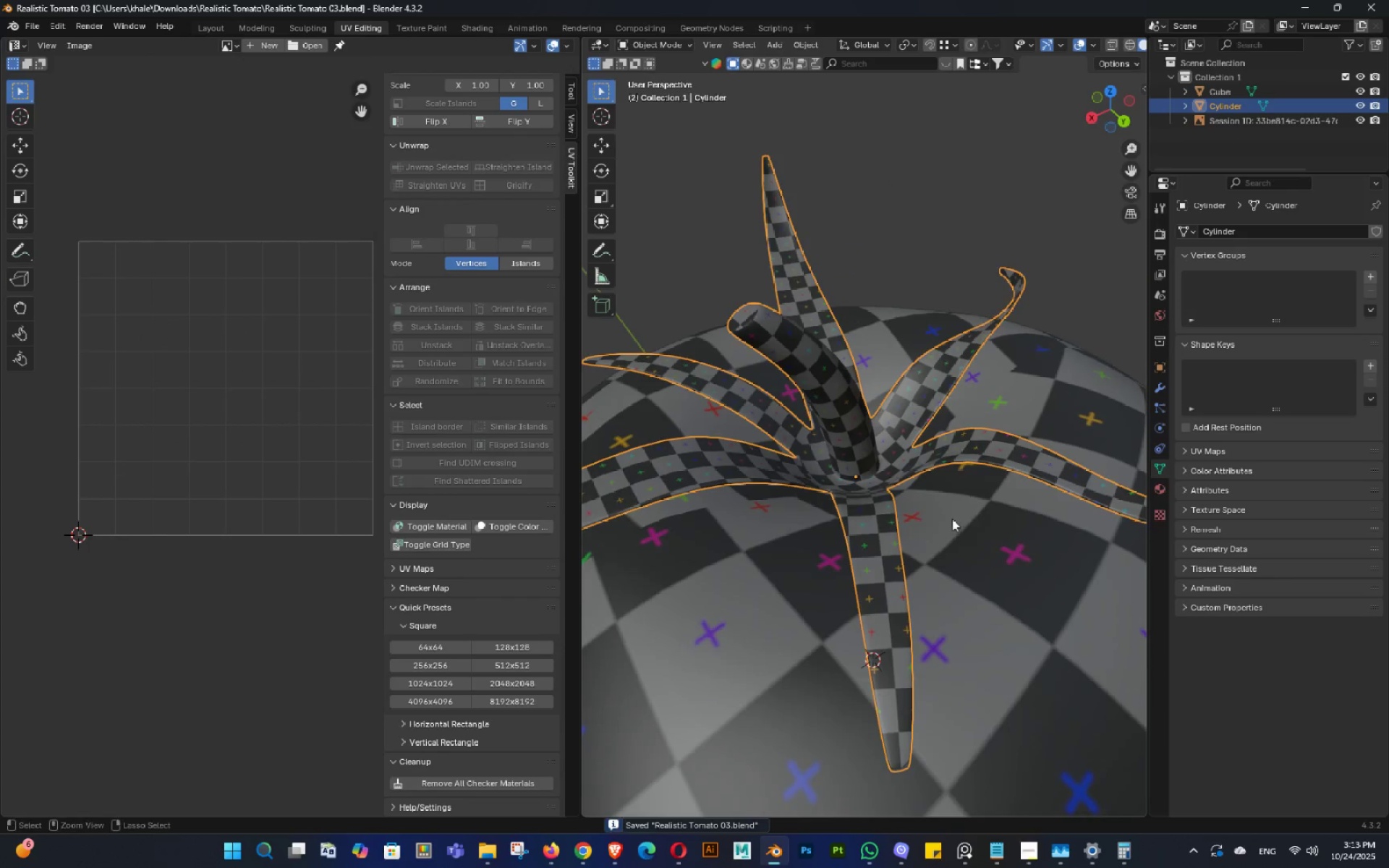 
key(Control+S)
 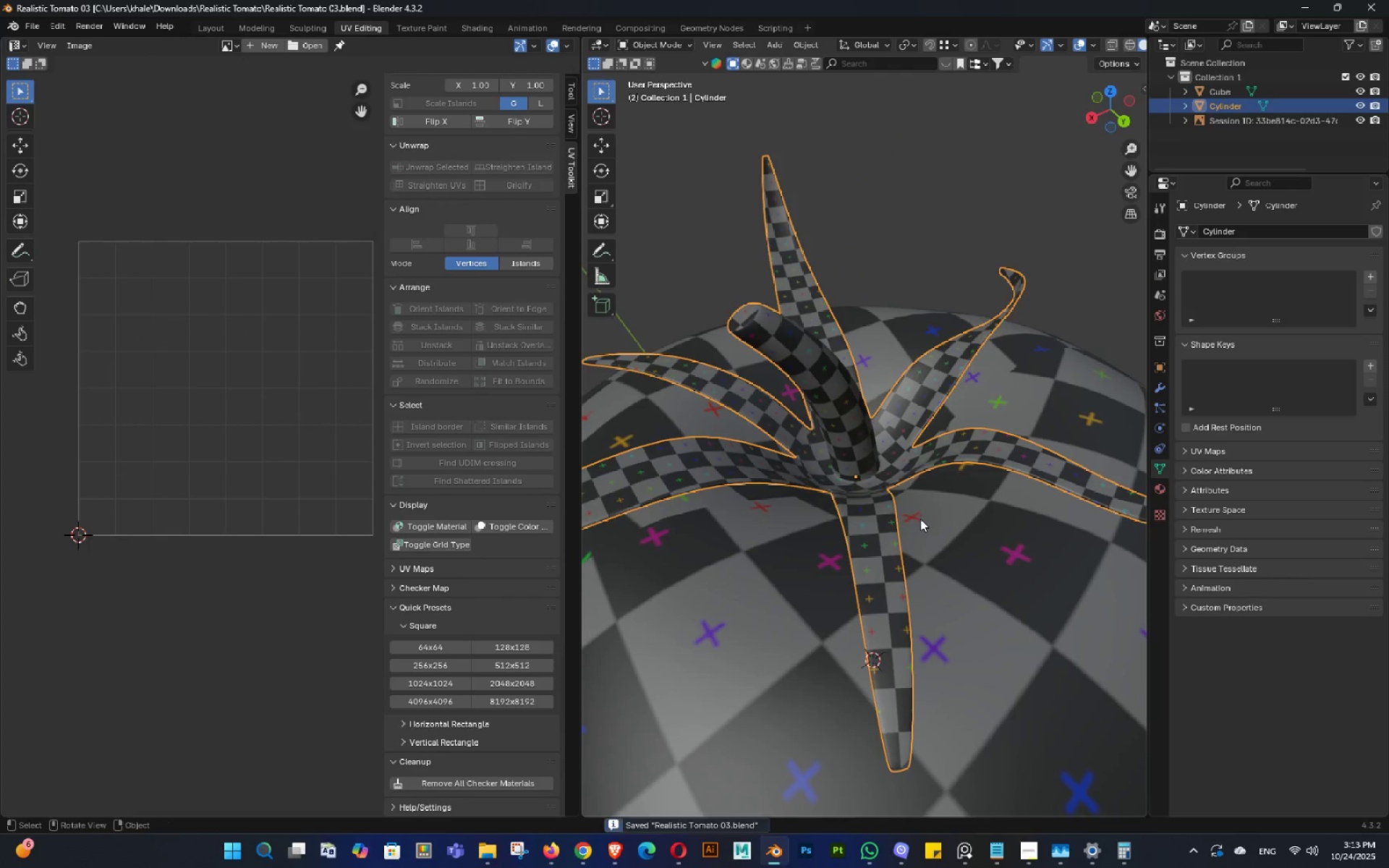 
key(Tab)
 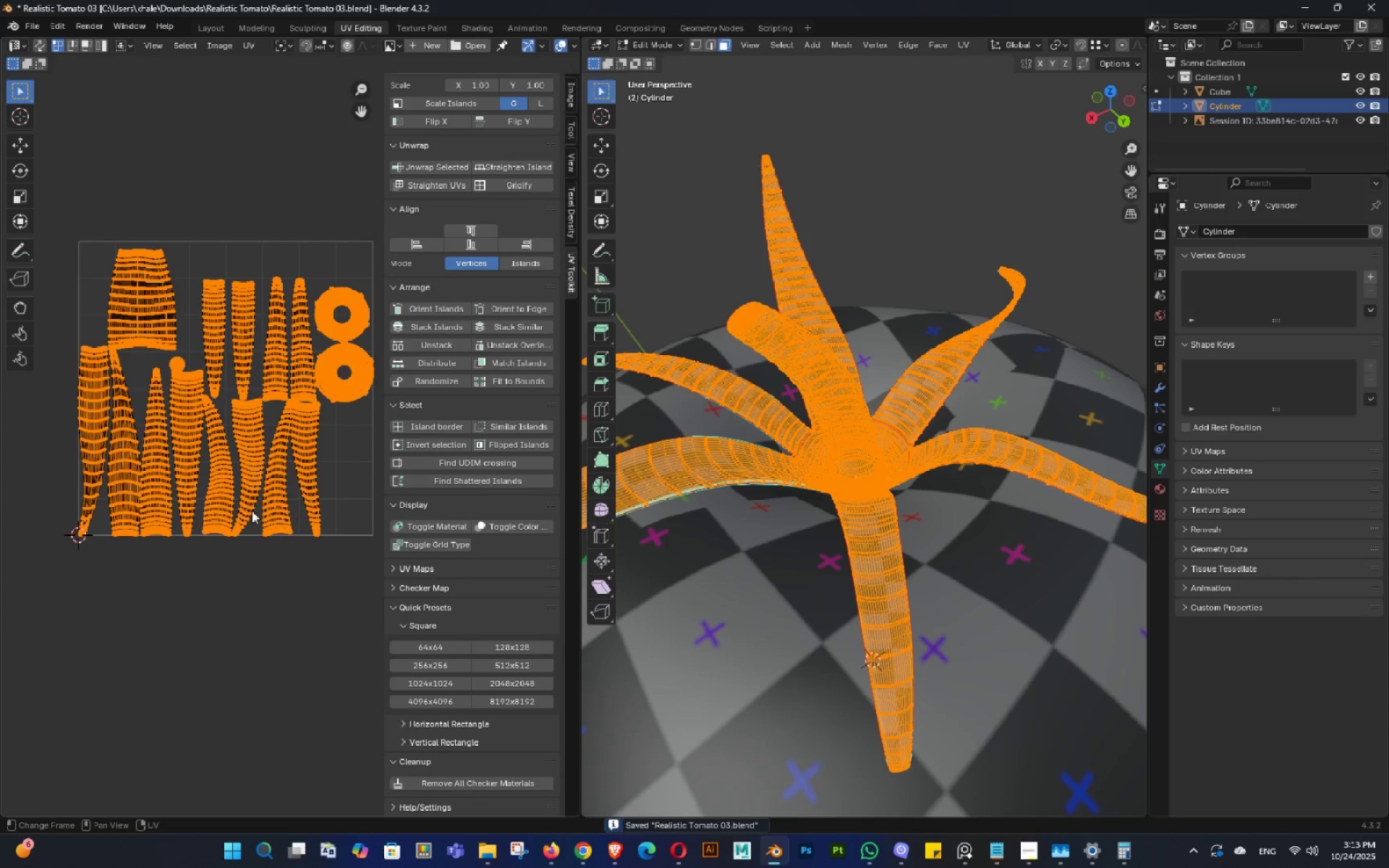 
scroll: coordinate [244, 504], scroll_direction: up, amount: 2.0
 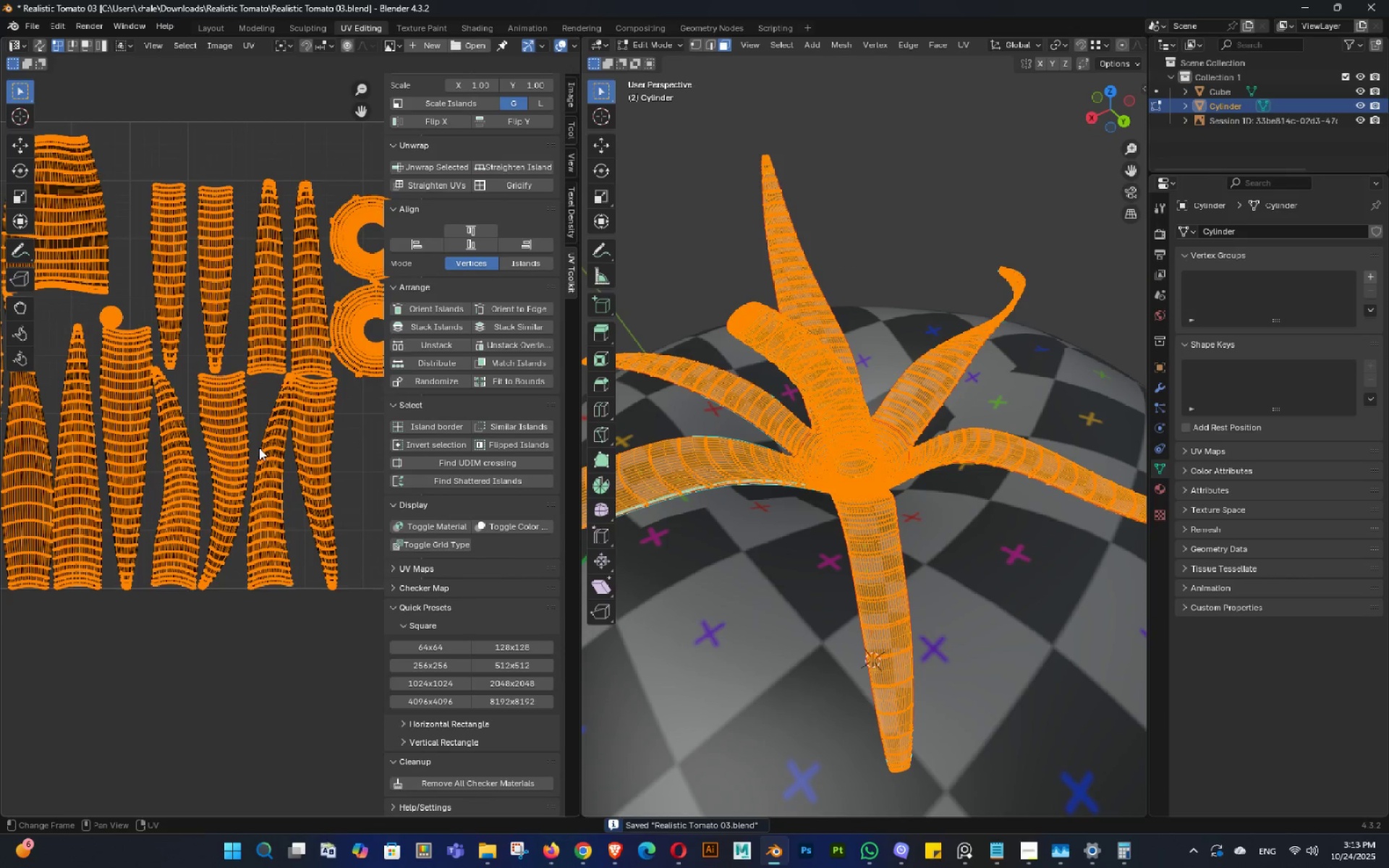 
key(Shift+ShiftLeft)
 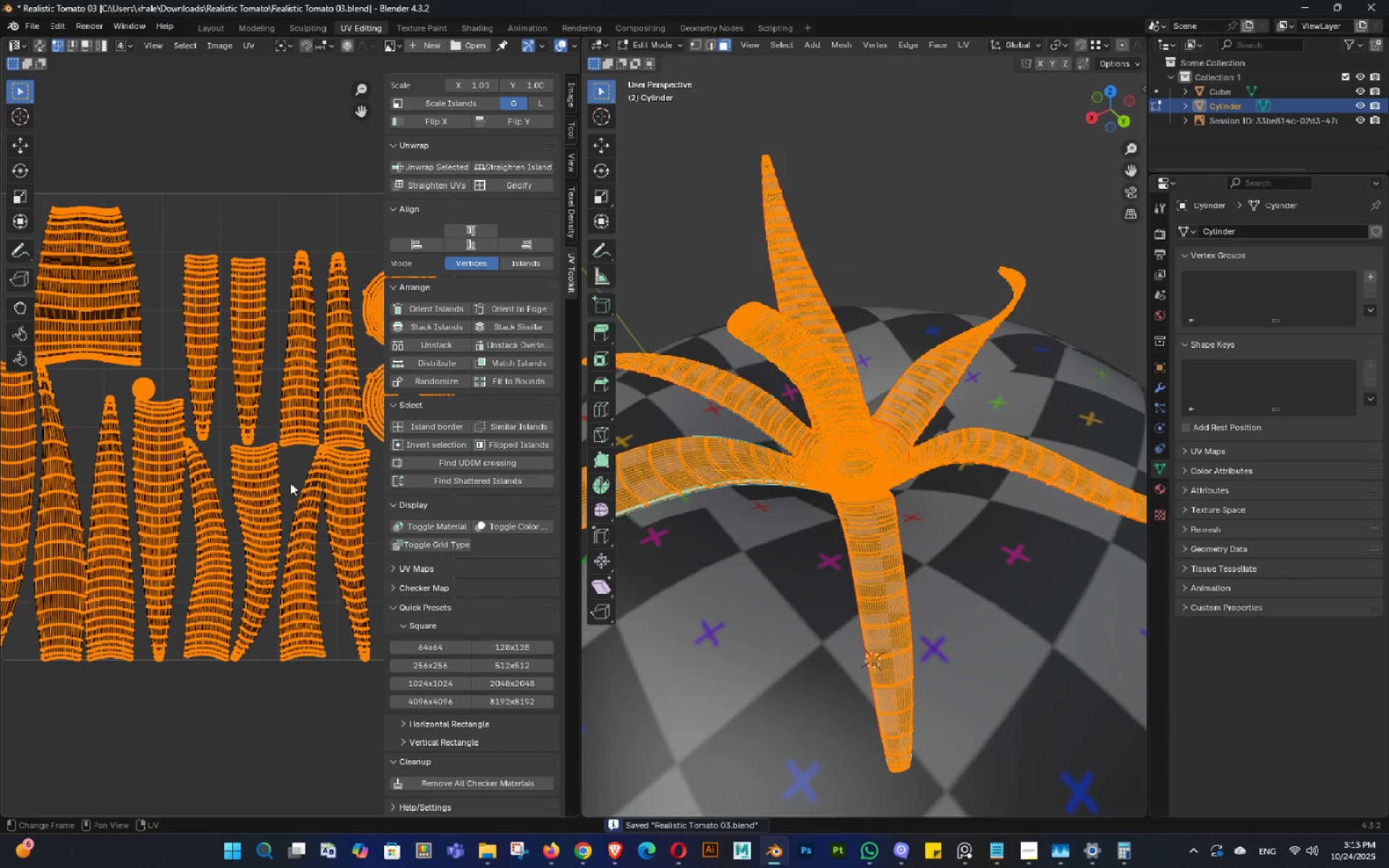 
key(Shift+ShiftLeft)
 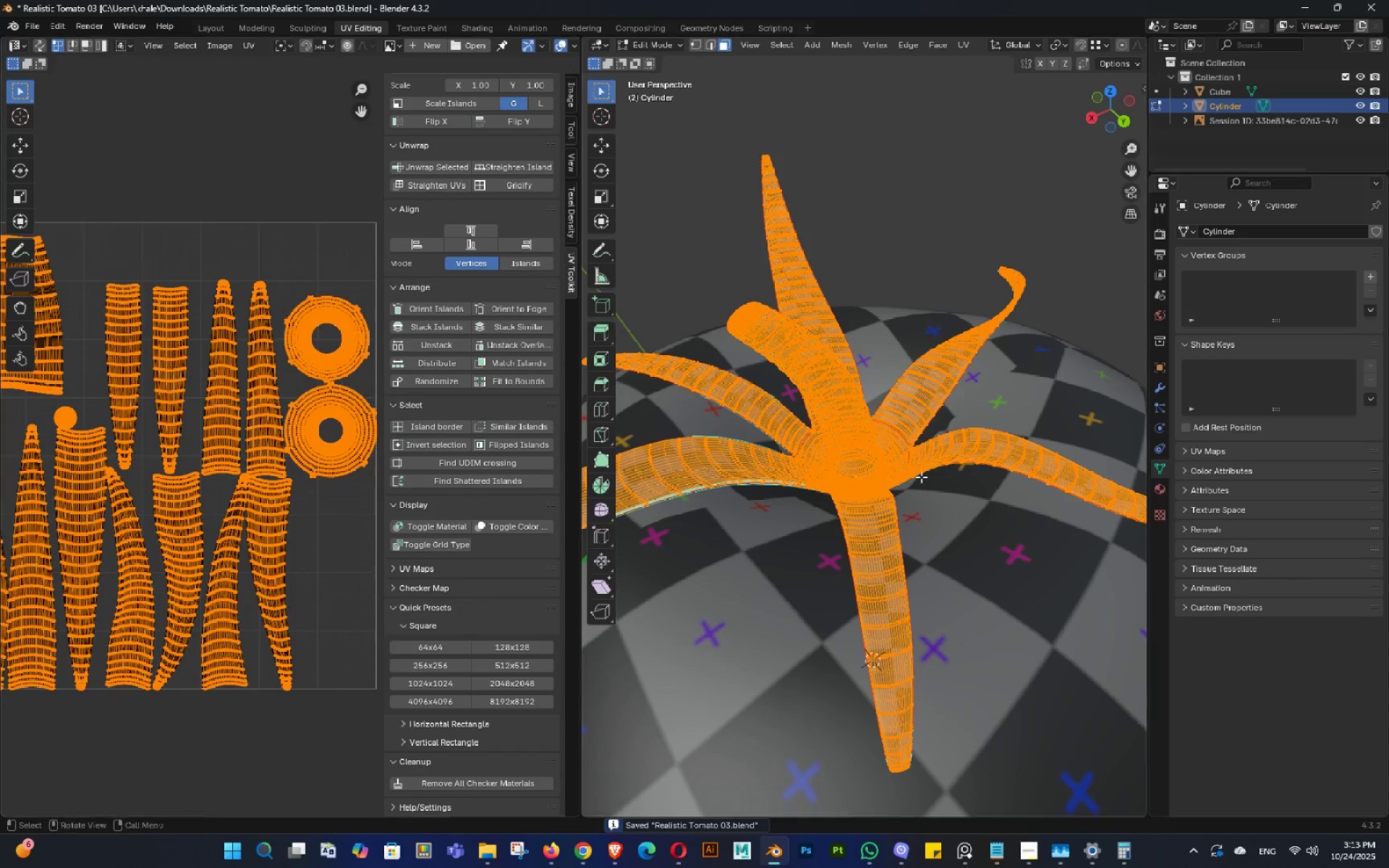 
scroll: coordinate [926, 475], scroll_direction: up, amount: 2.0
 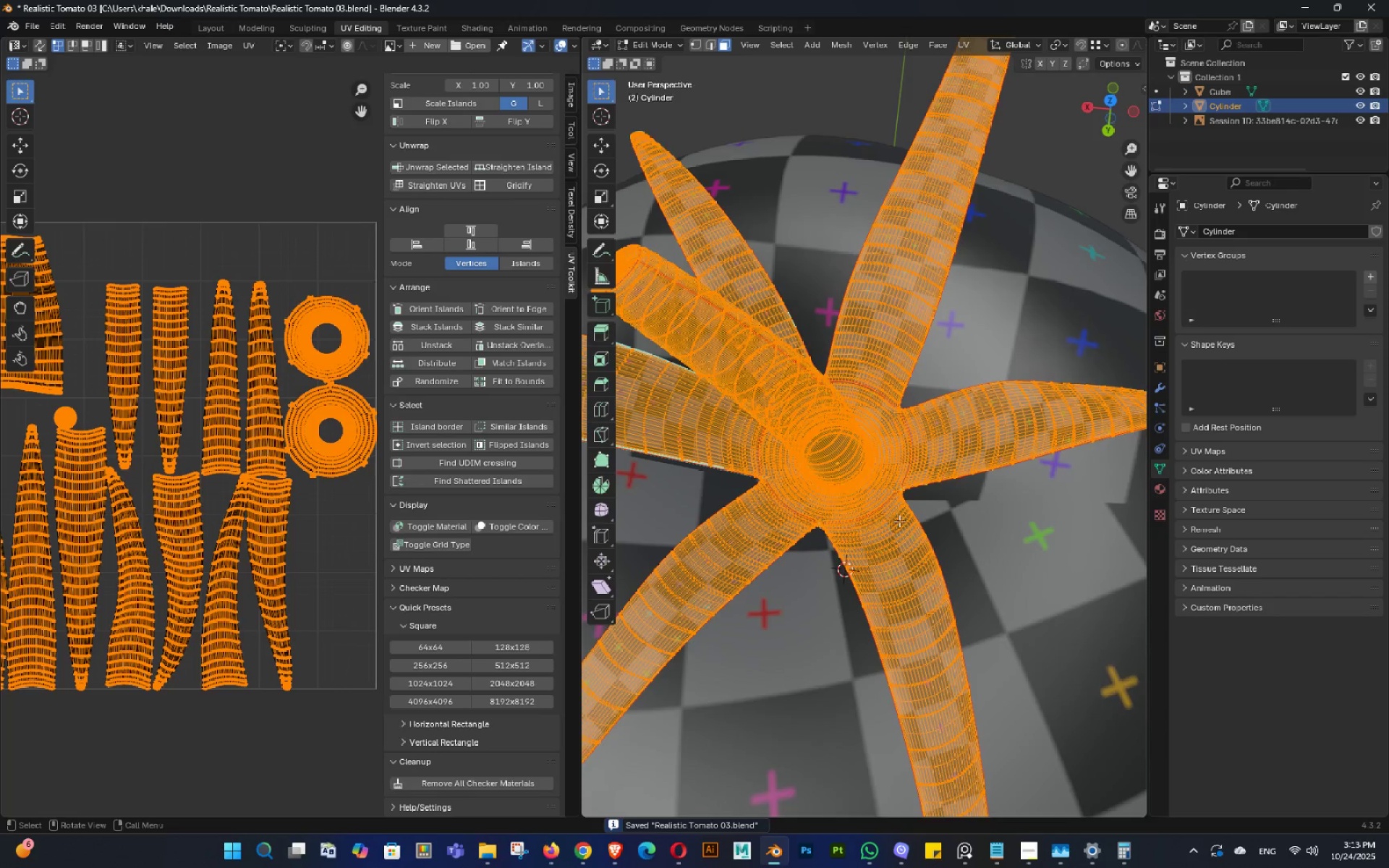 
key(Alt+AltLeft)
 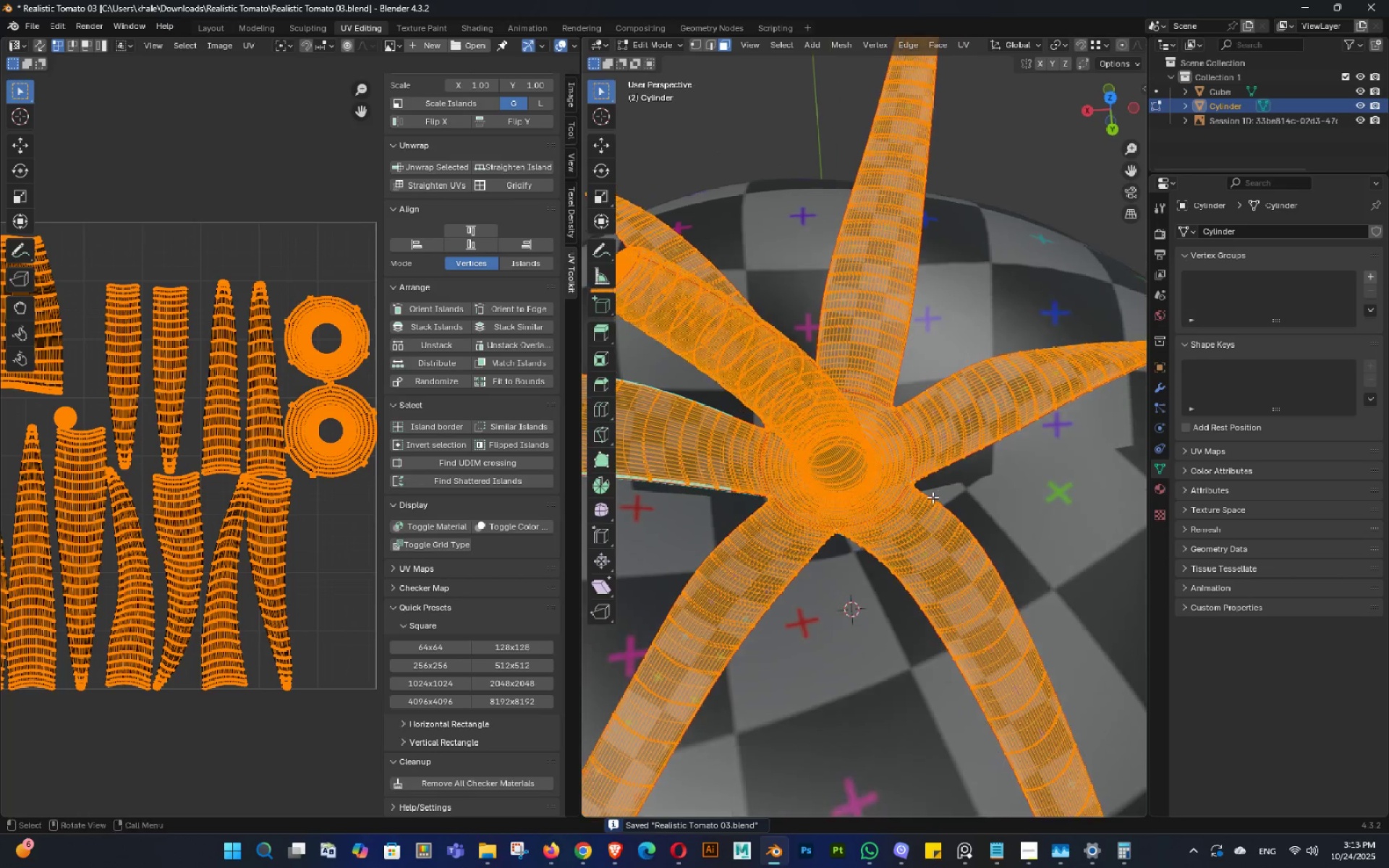 
key(Alt+Z)
 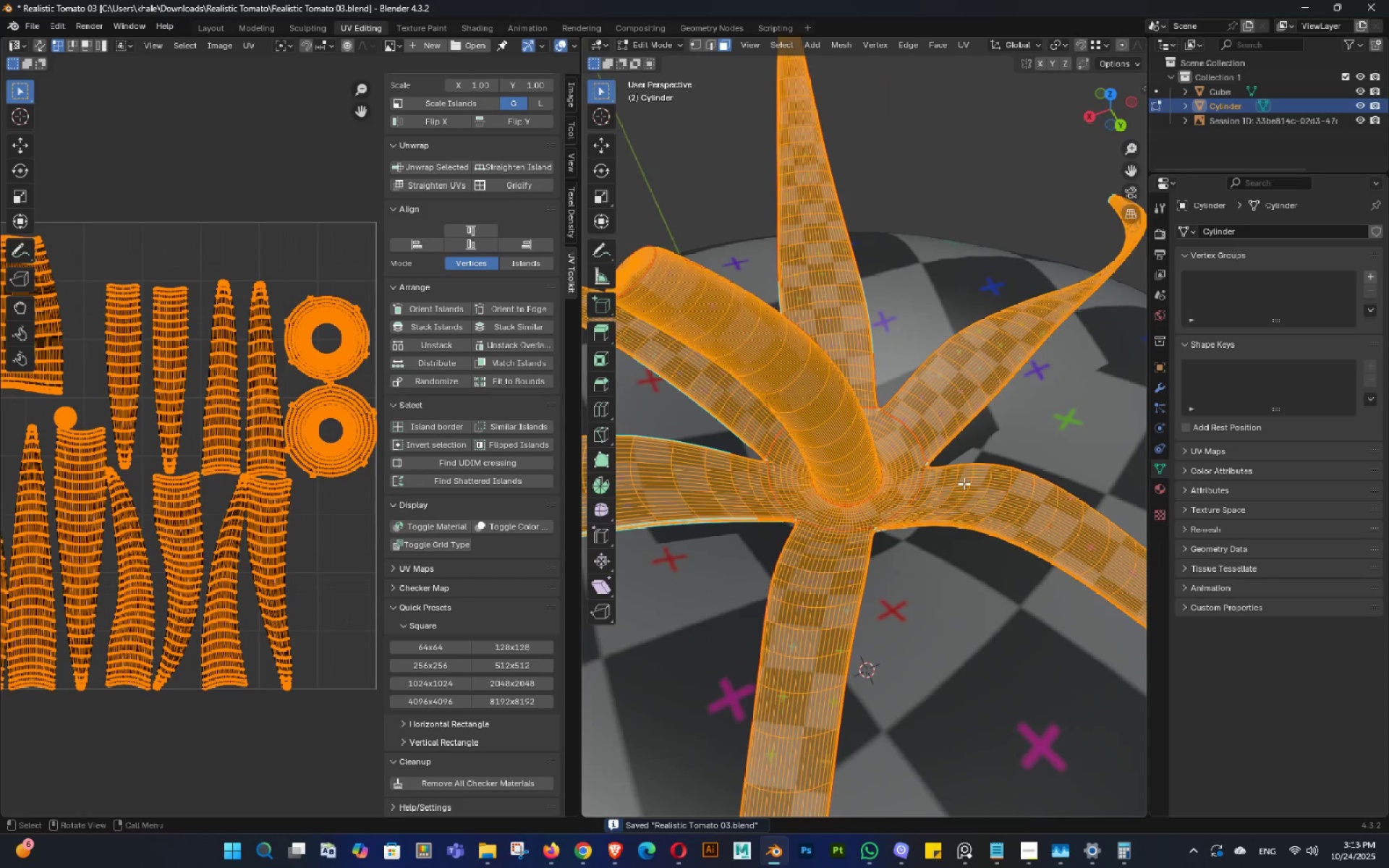 
scroll: coordinate [973, 468], scroll_direction: up, amount: 4.0
 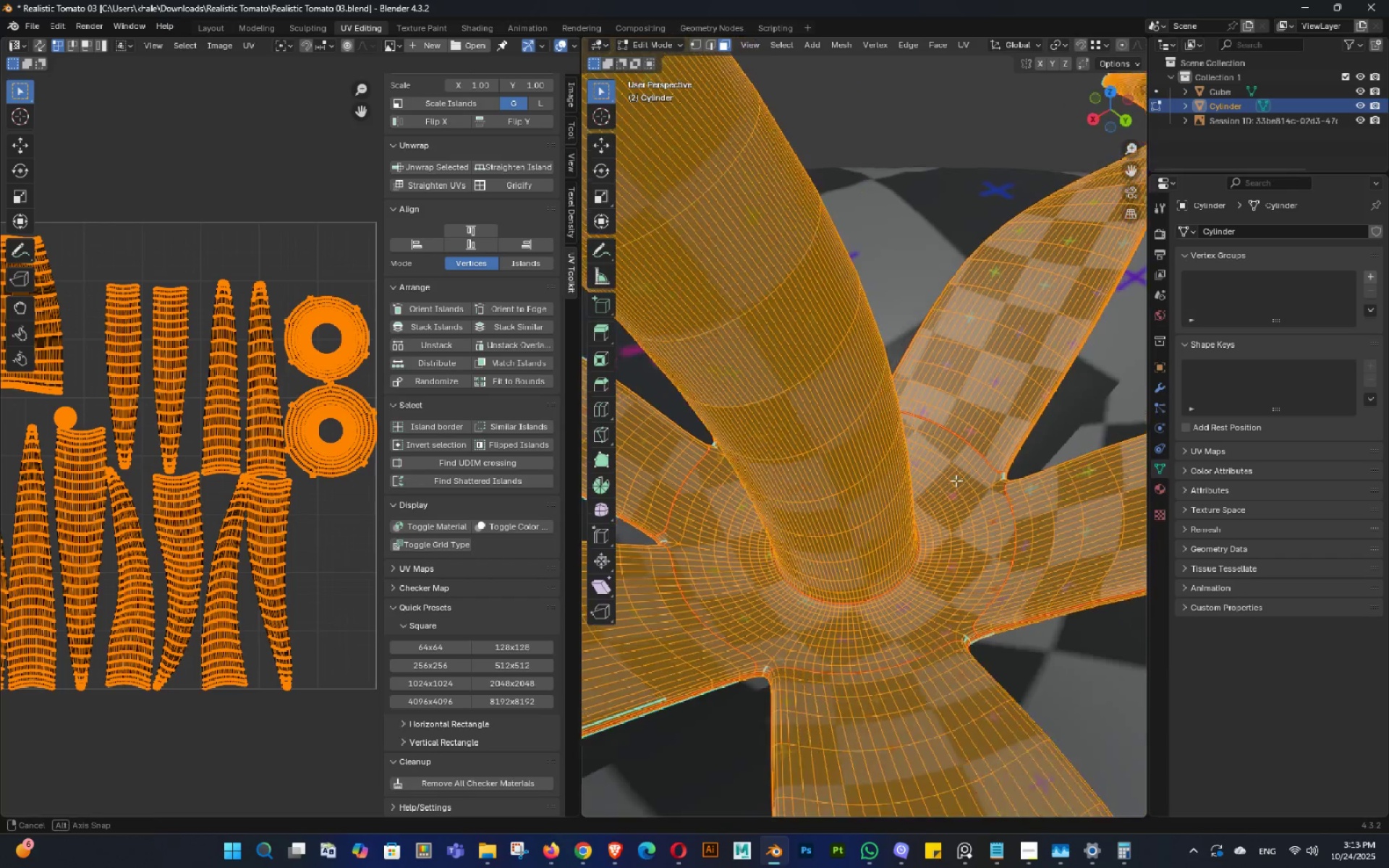 
key(Alt+AltLeft)
 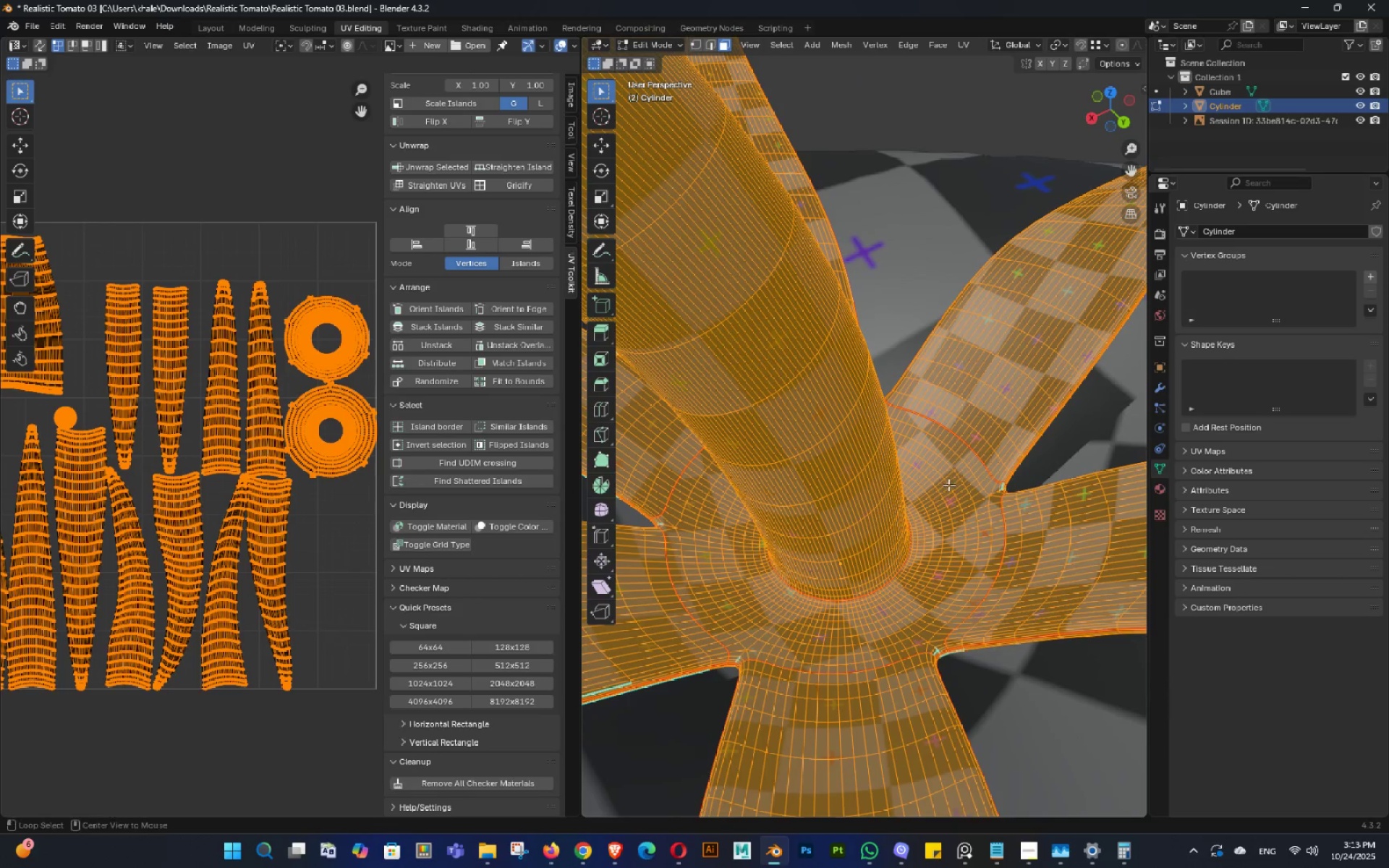 
key(Alt+Z)
 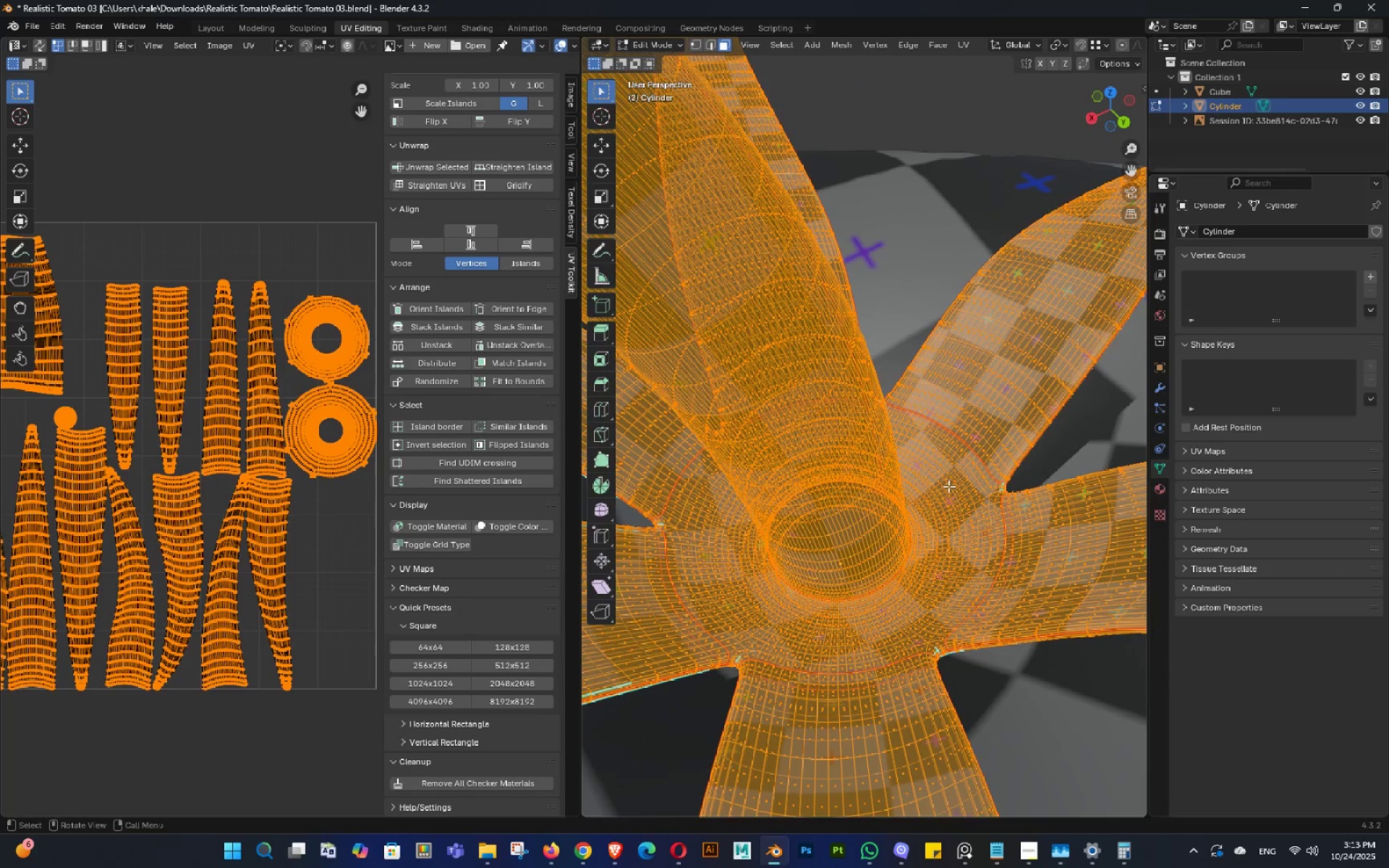 
key(Alt+AltLeft)
 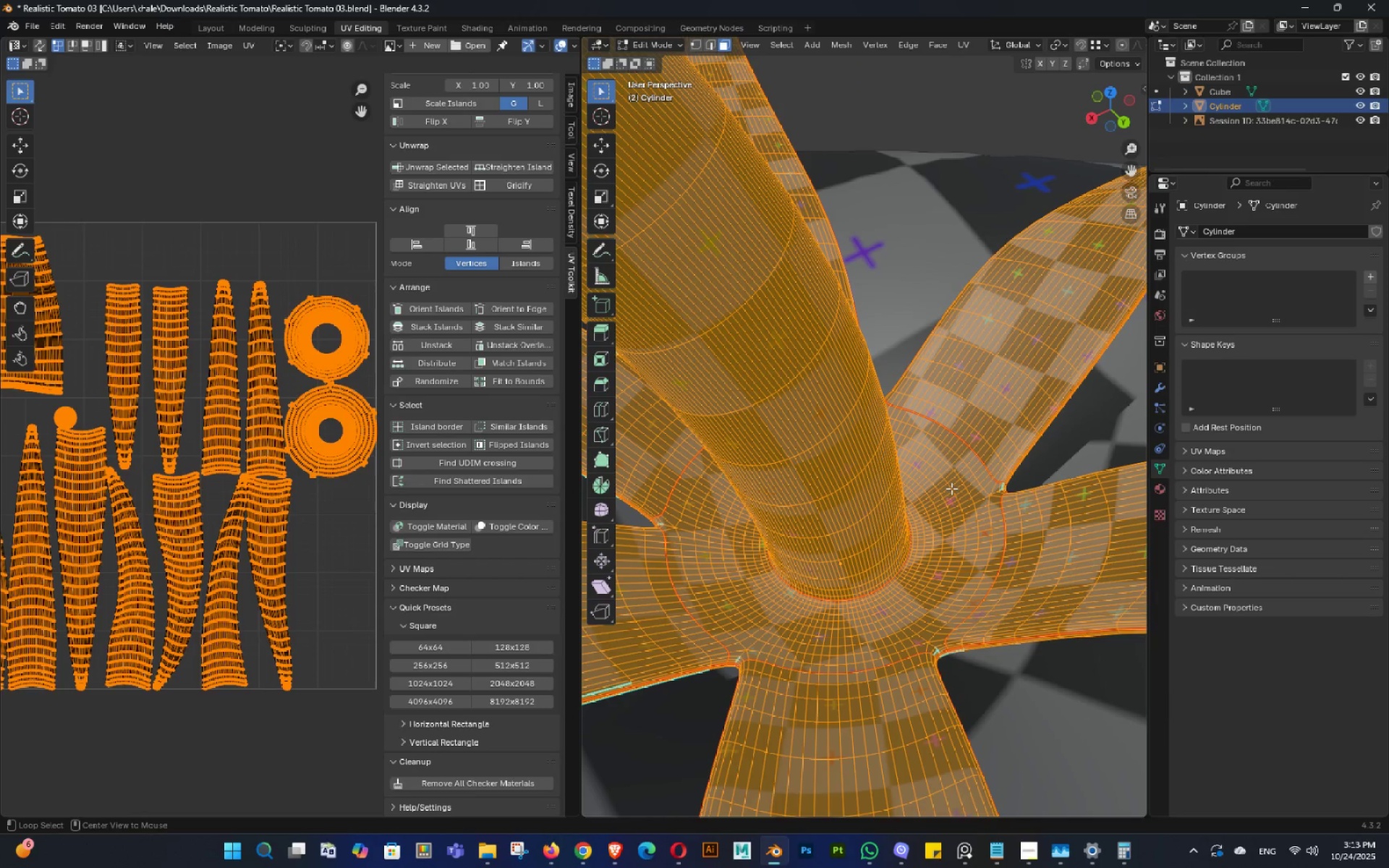 
key(Alt+Z)
 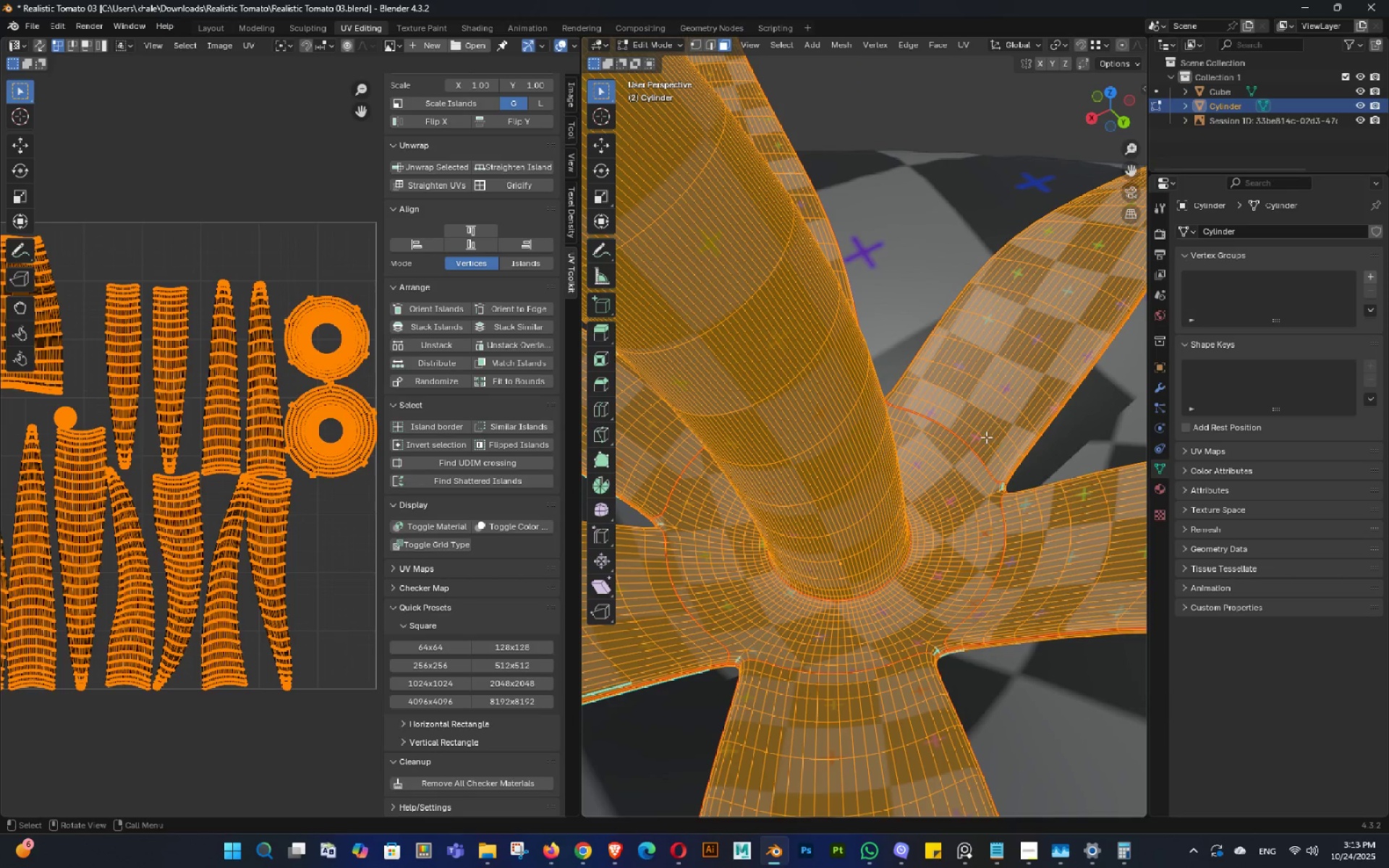 
key(Tab)
 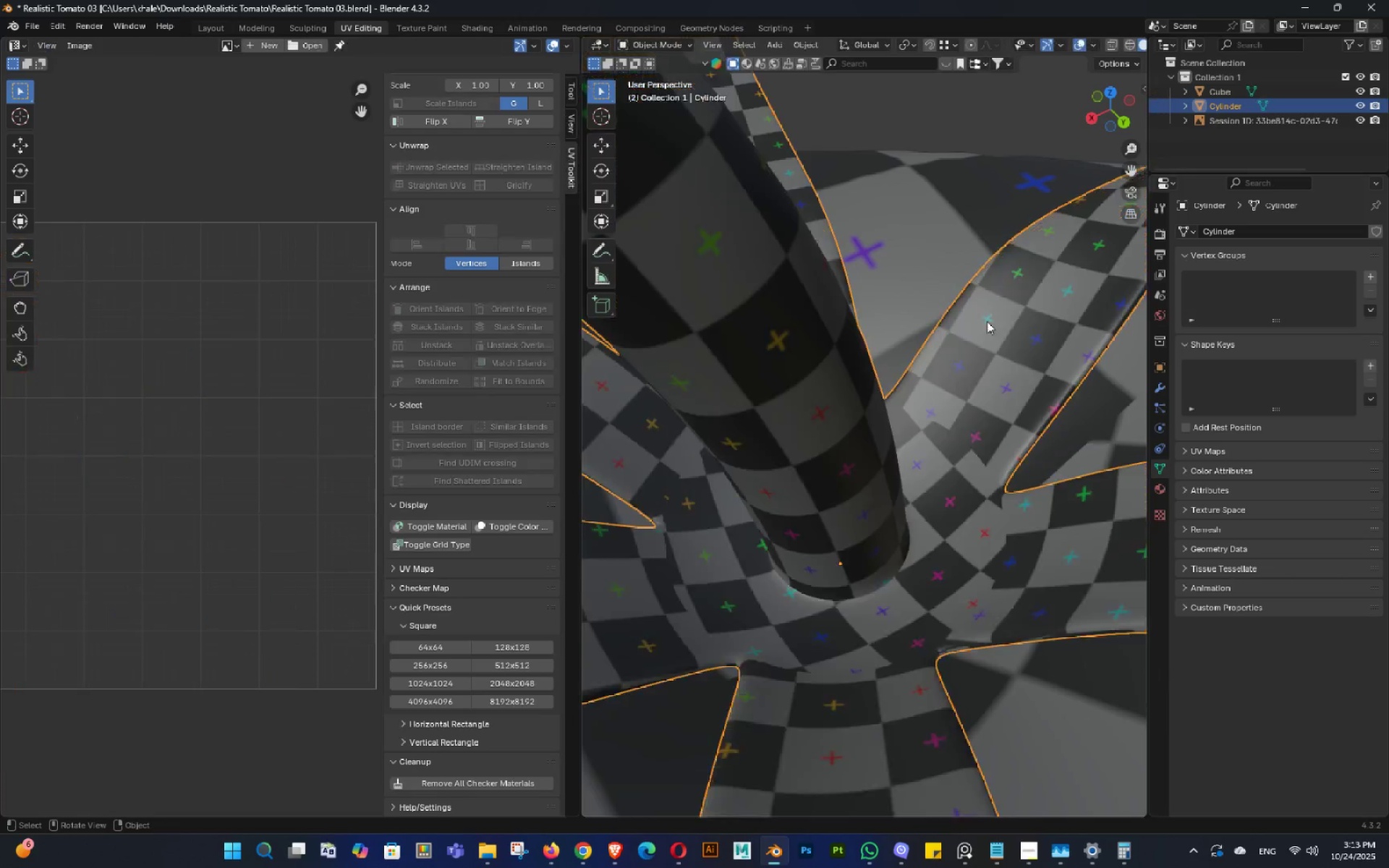 
scroll: coordinate [912, 517], scroll_direction: down, amount: 6.0
 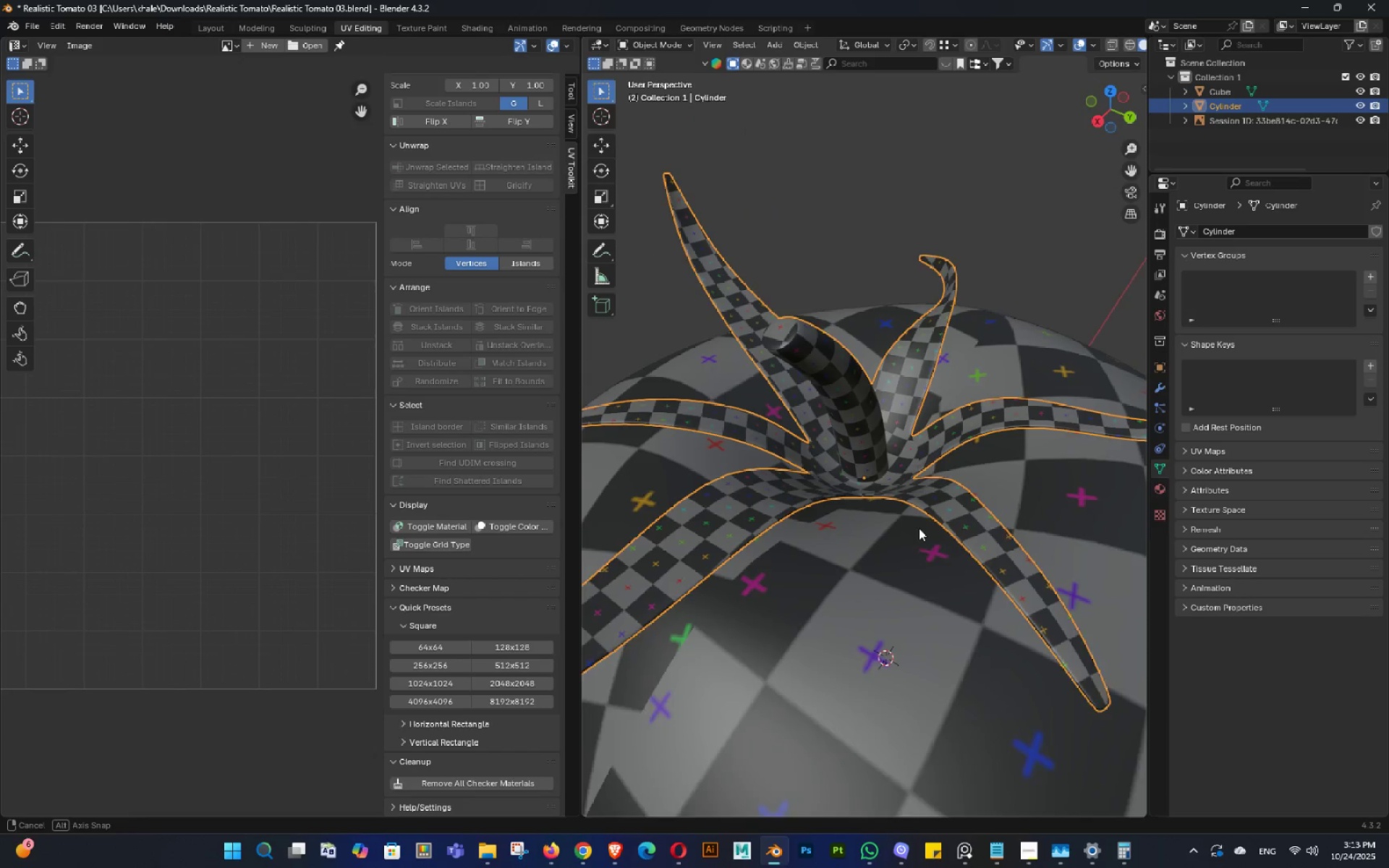 
key(Control+ControlLeft)
 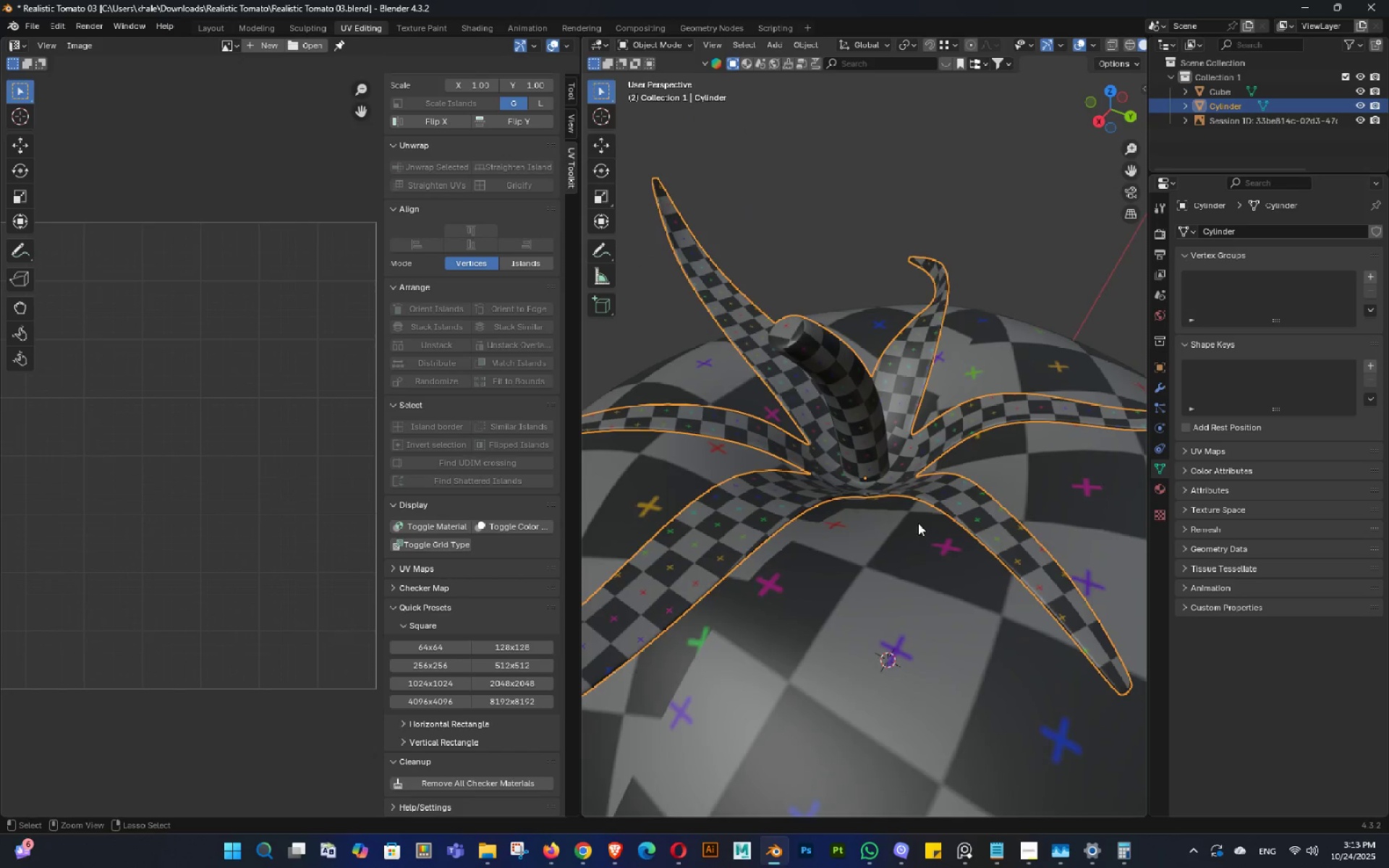 
key(Control+S)
 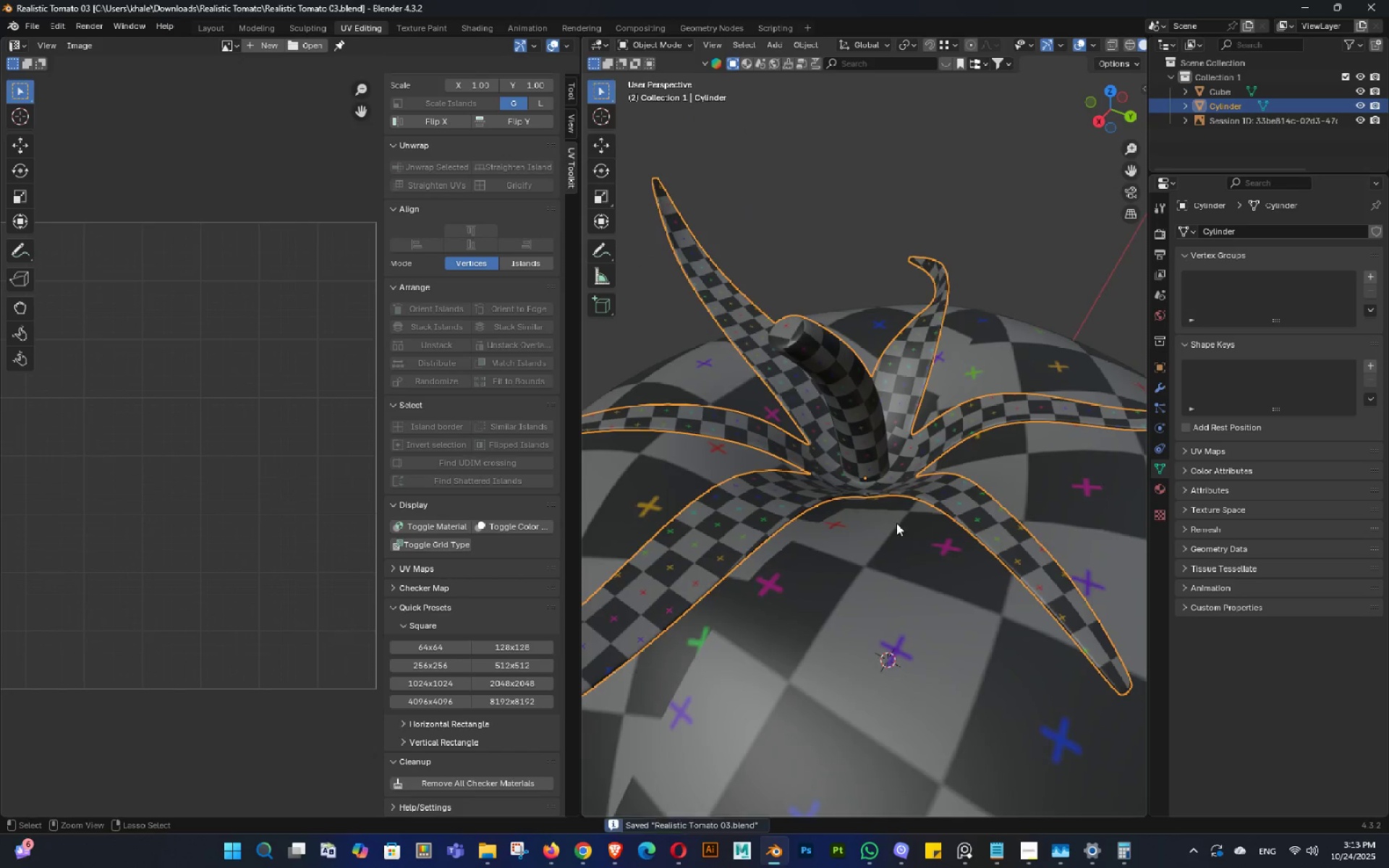 
scroll: coordinate [896, 523], scroll_direction: up, amount: 6.0
 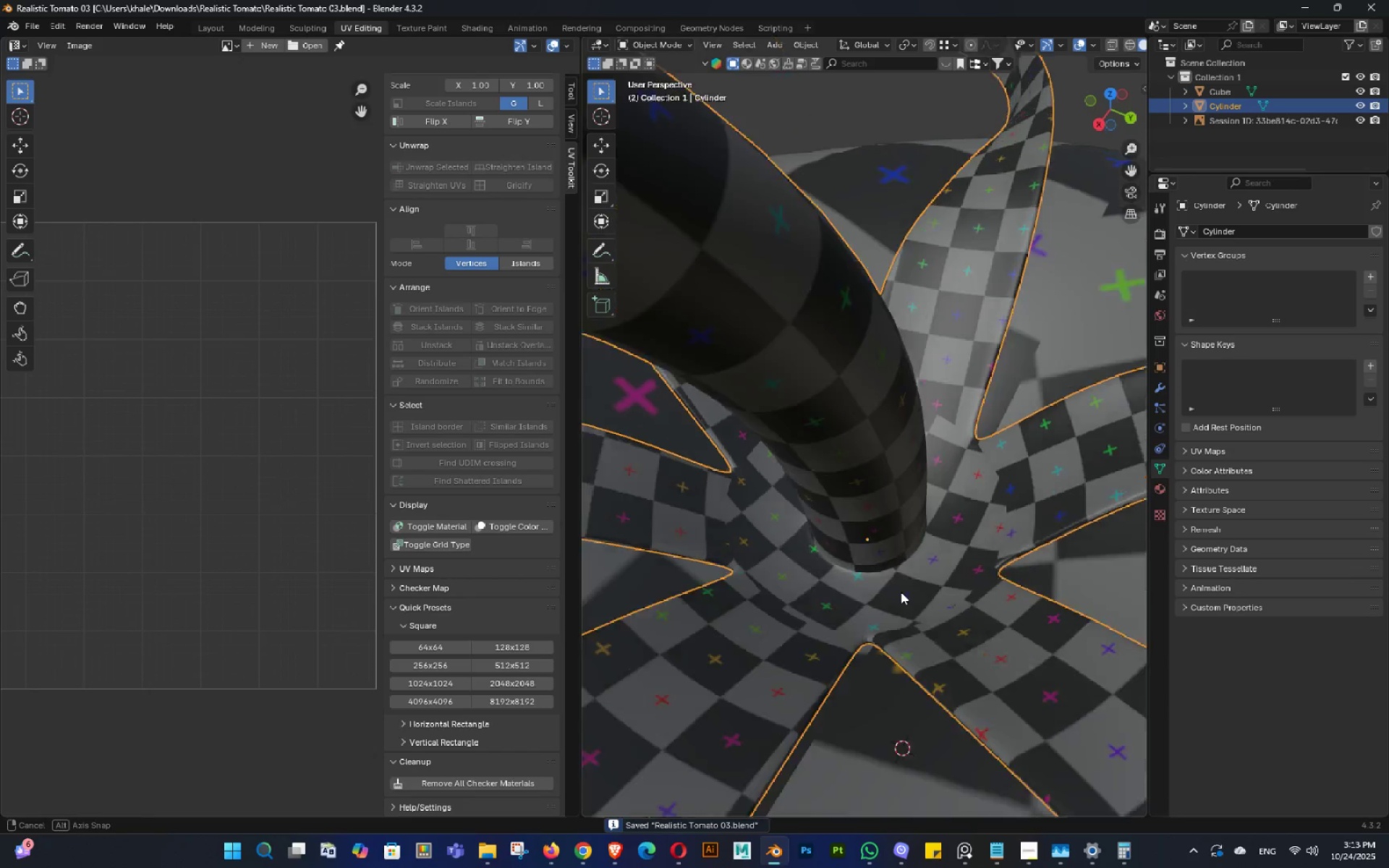 
key(Control+S)
 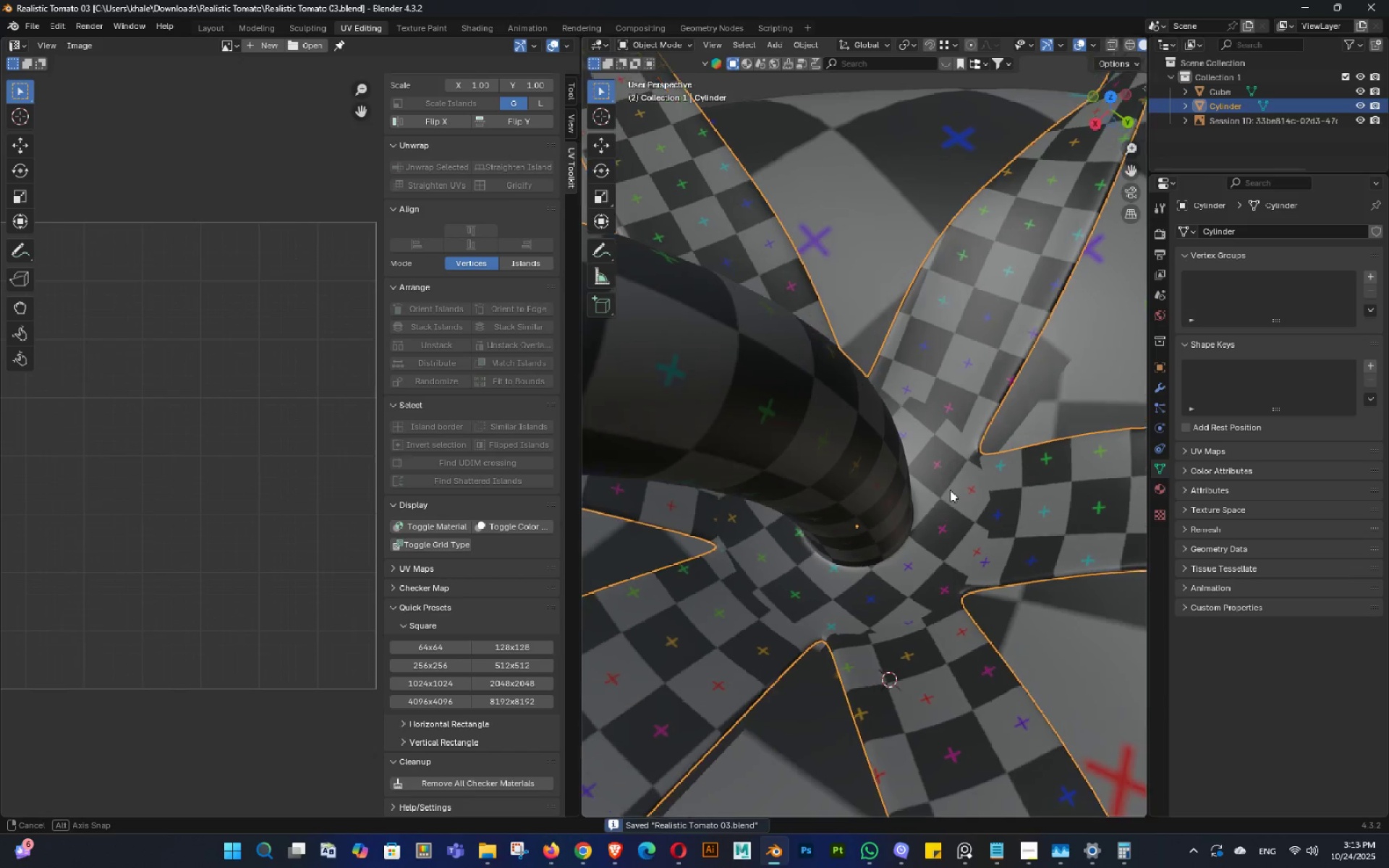 
key(Control+S)
 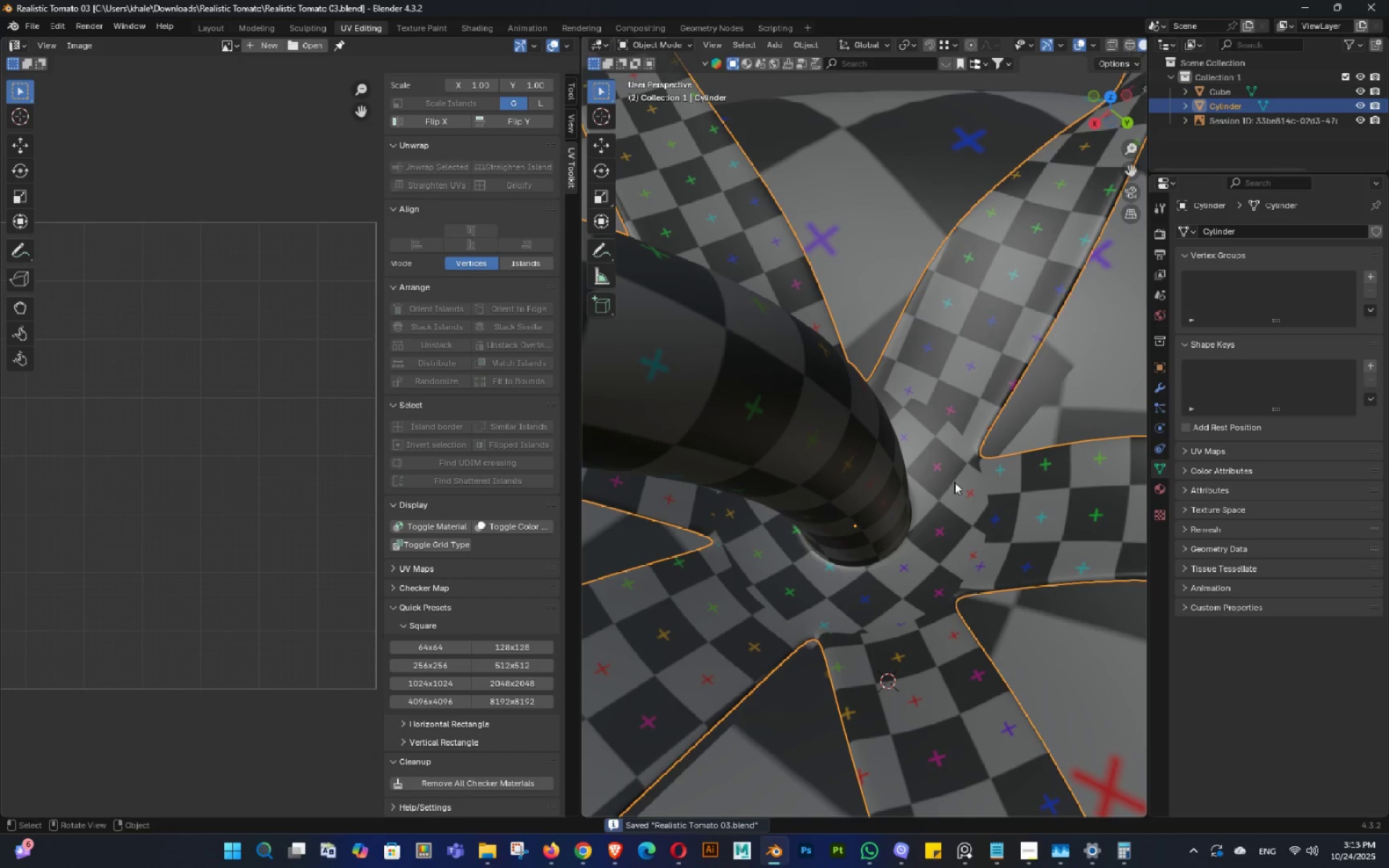 
key(Tab)
 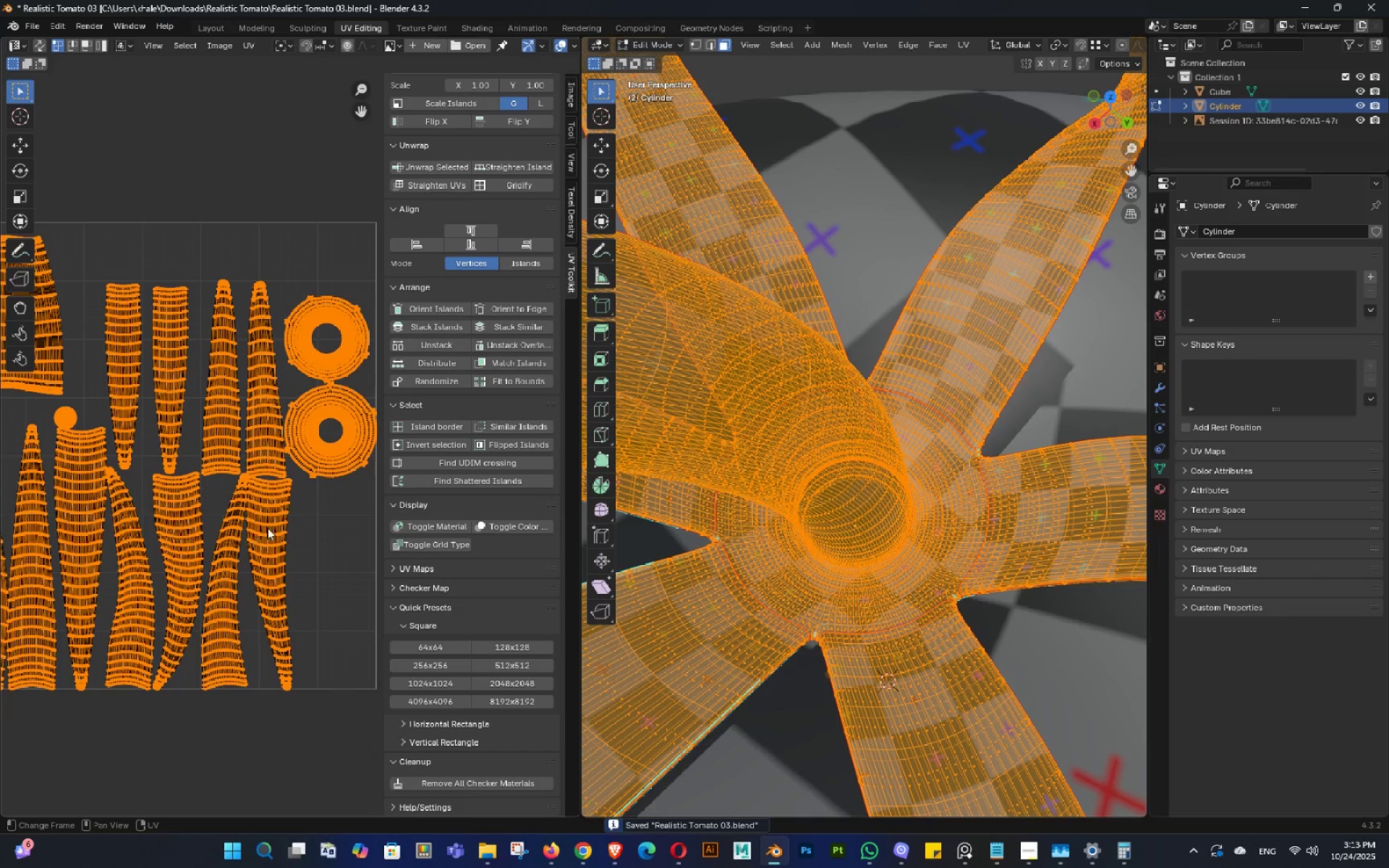 
hold_key(key=ShiftLeft, duration=0.34)
 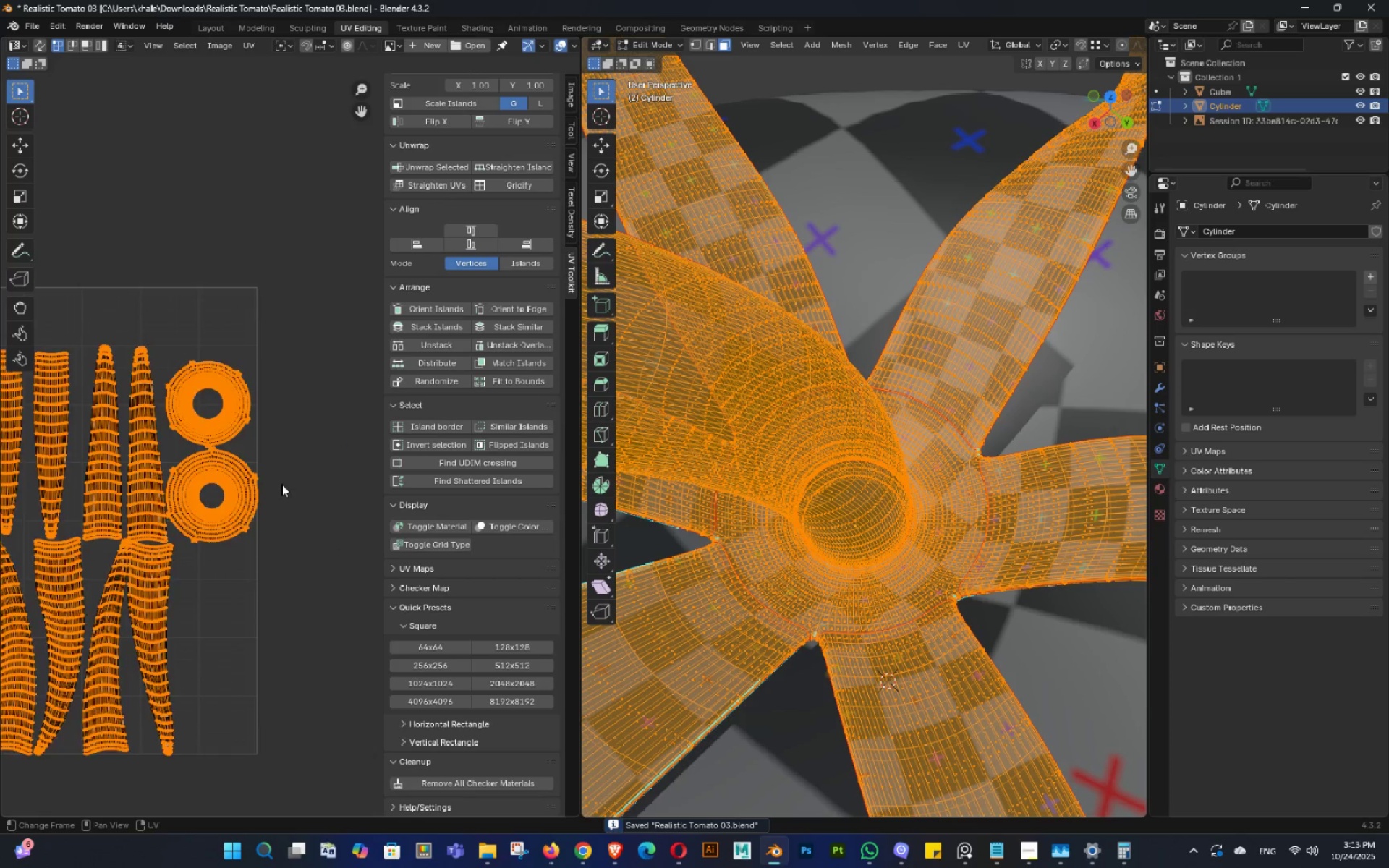 
scroll: coordinate [282, 467], scroll_direction: up, amount: 4.0
 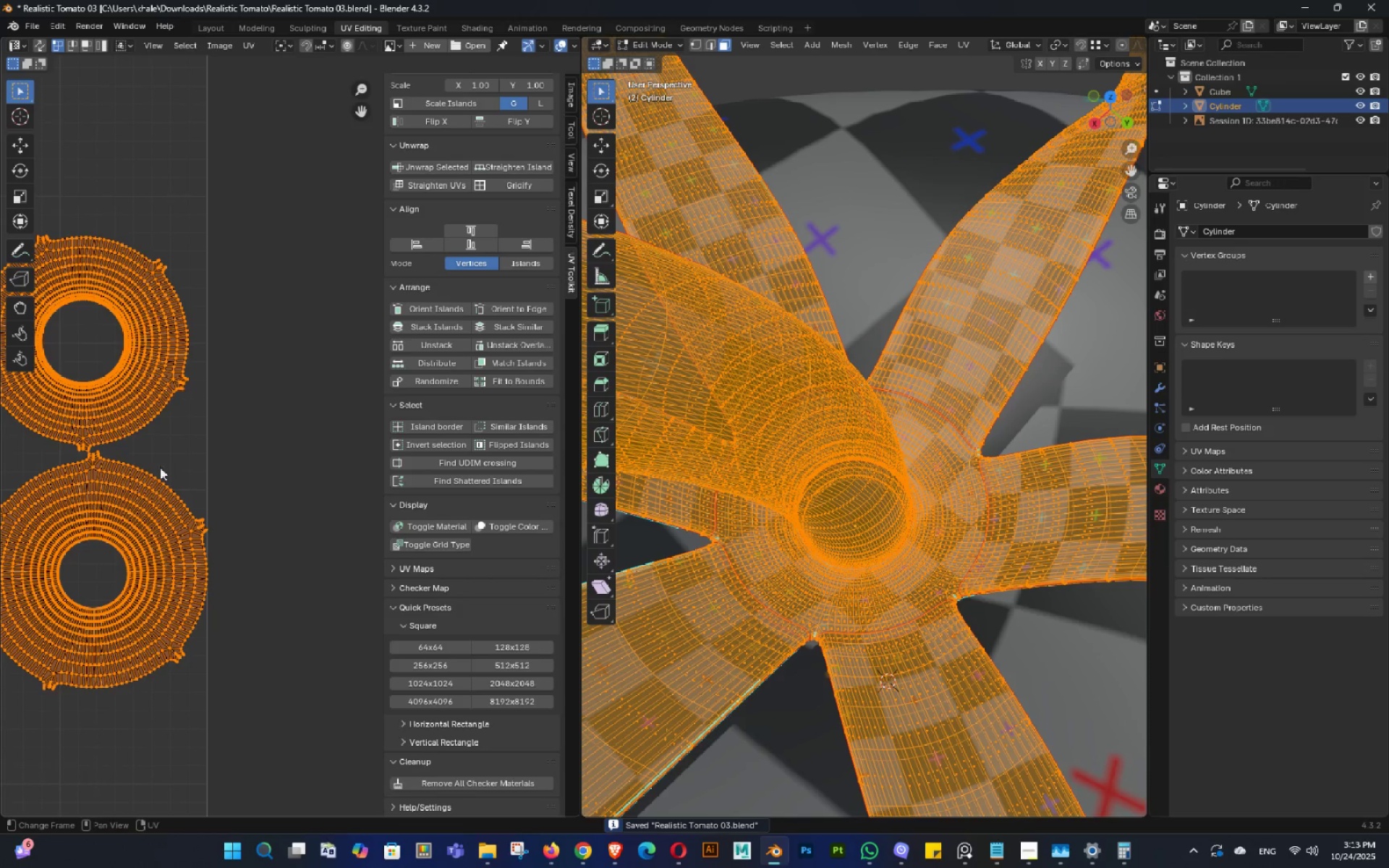 
hold_key(key=ShiftLeft, duration=0.35)
 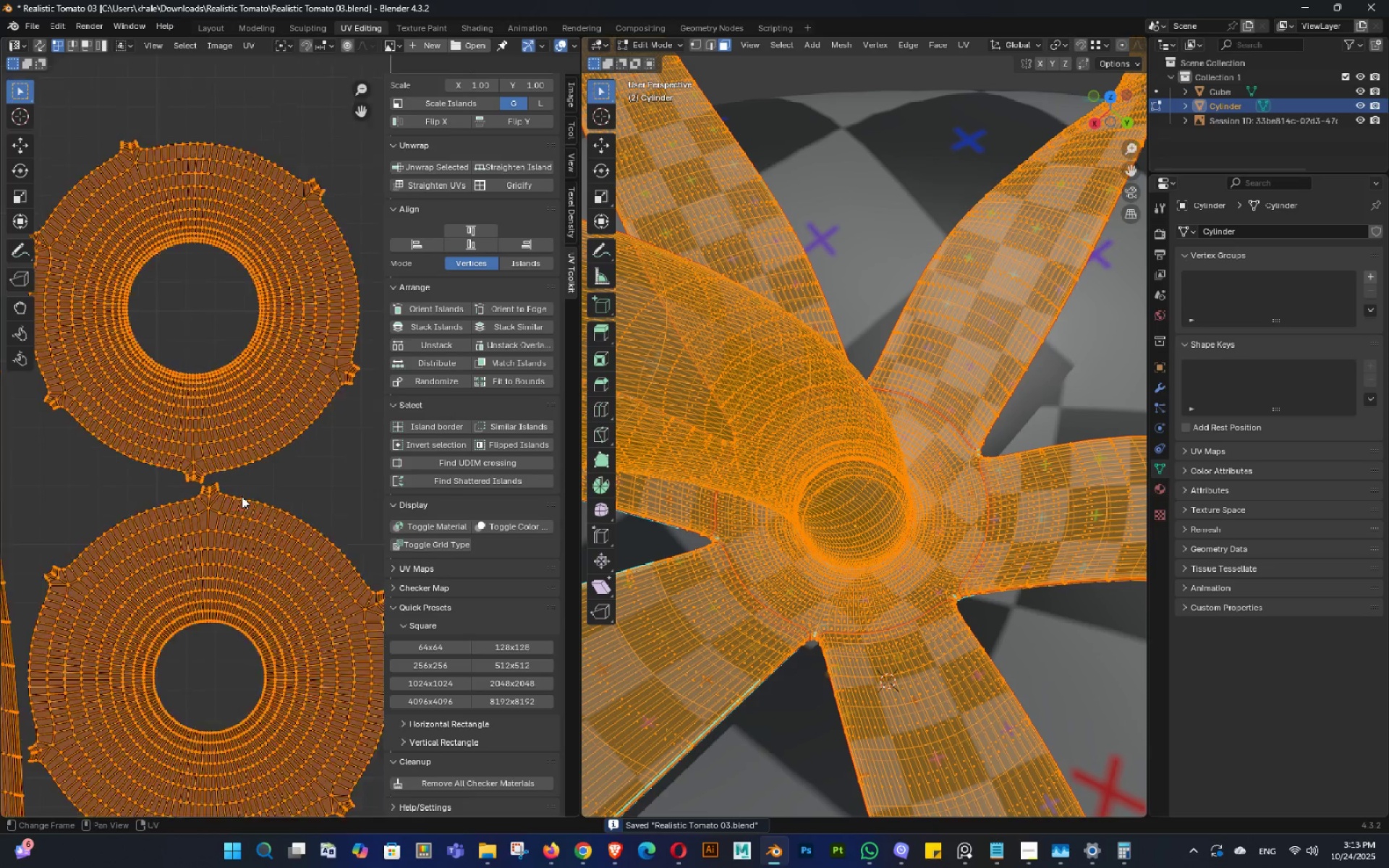 
scroll: coordinate [154, 520], scroll_direction: down, amount: 3.0
 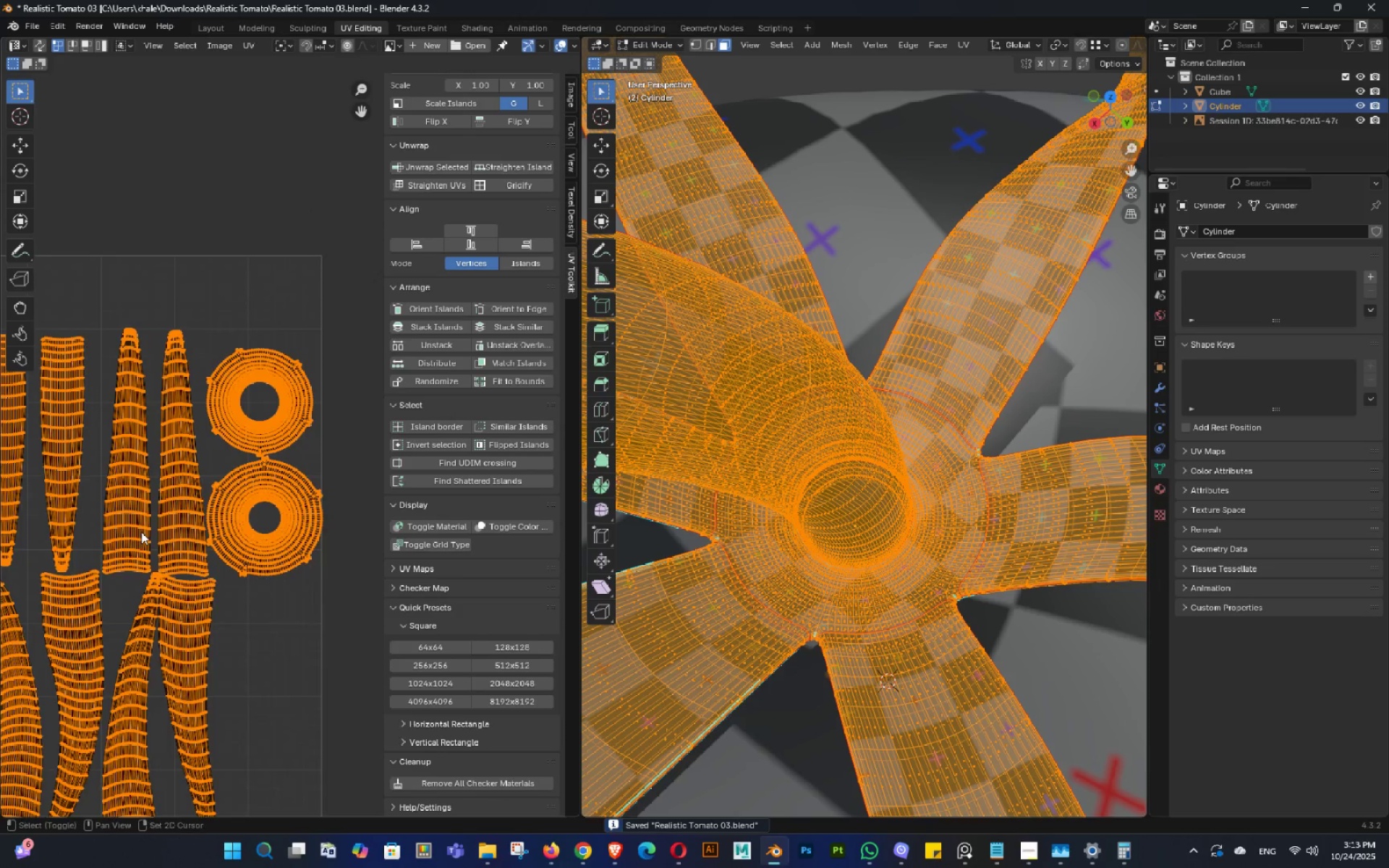 
hold_key(key=ShiftLeft, duration=0.34)
 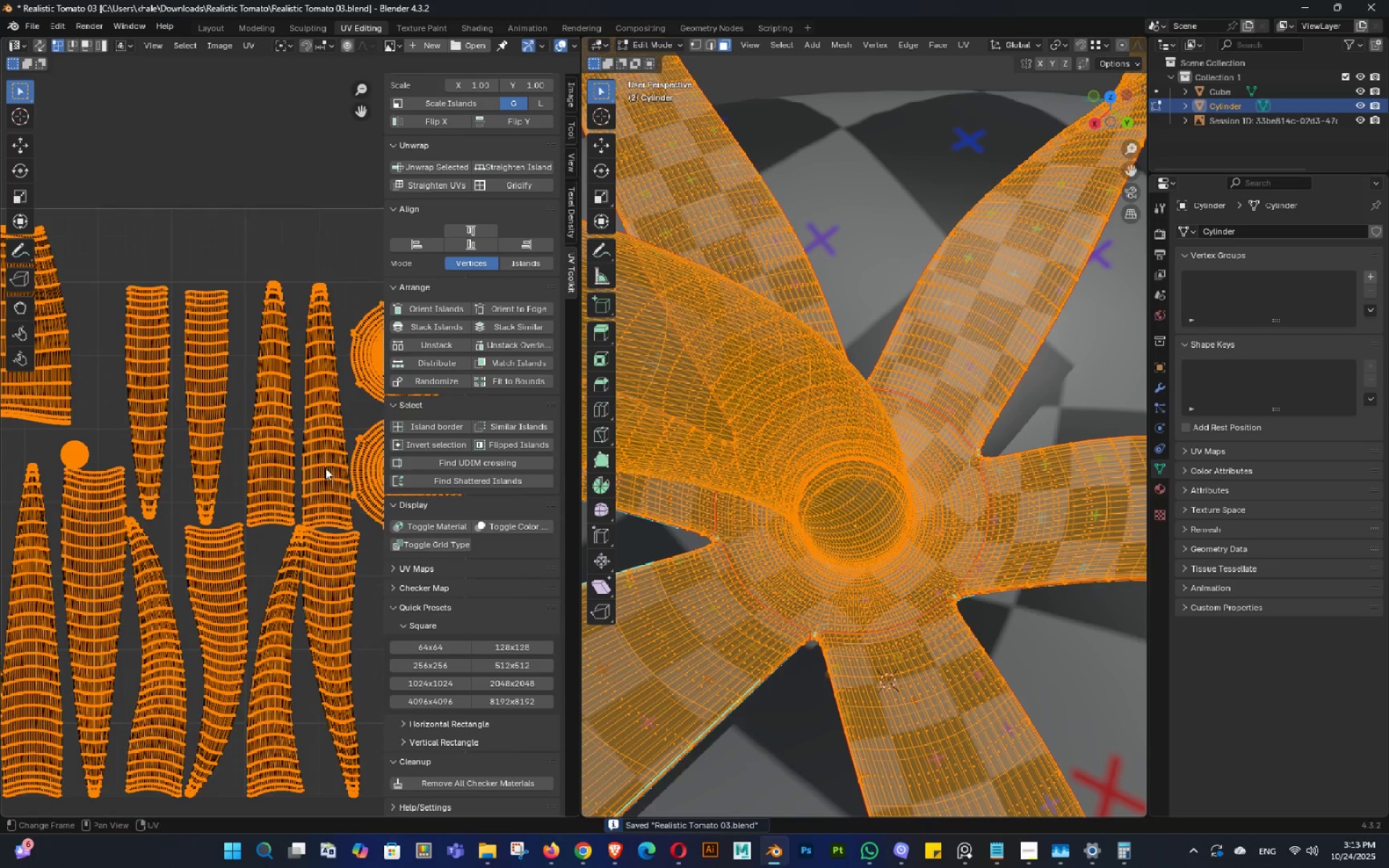 
scroll: coordinate [325, 467], scroll_direction: up, amount: 3.0
 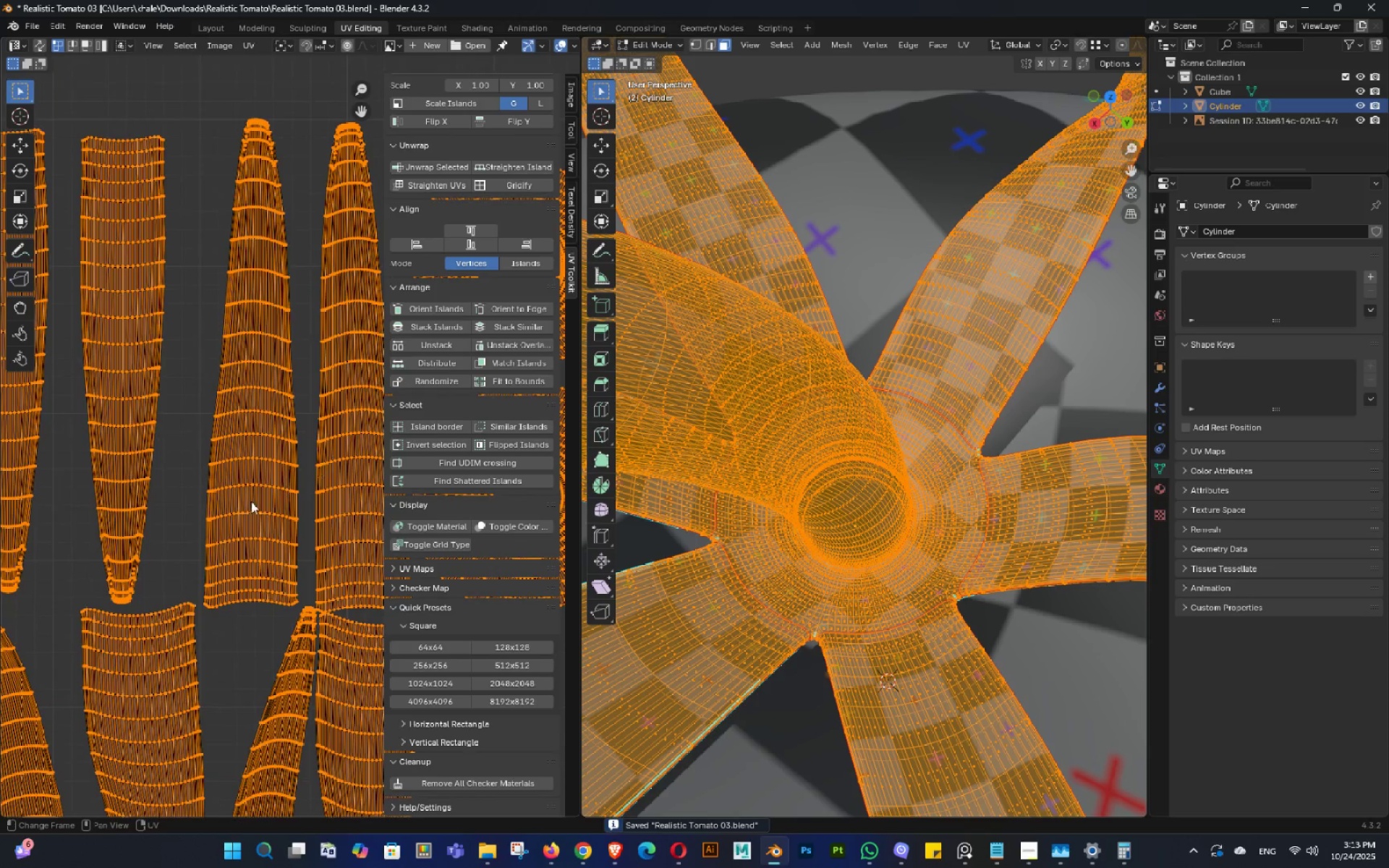 
hold_key(key=ShiftLeft, duration=0.68)
 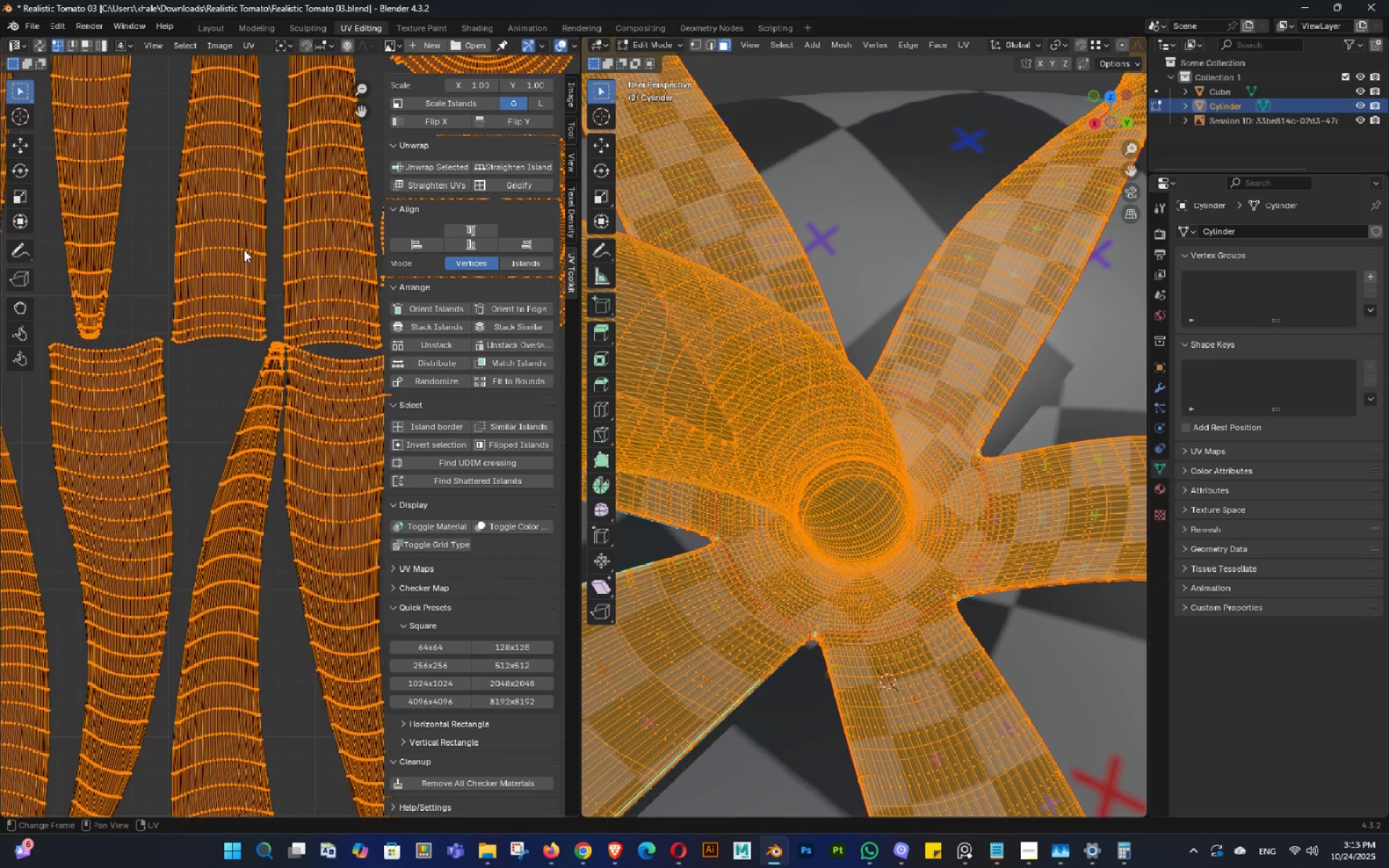 
scroll: coordinate [245, 250], scroll_direction: up, amount: 4.0
 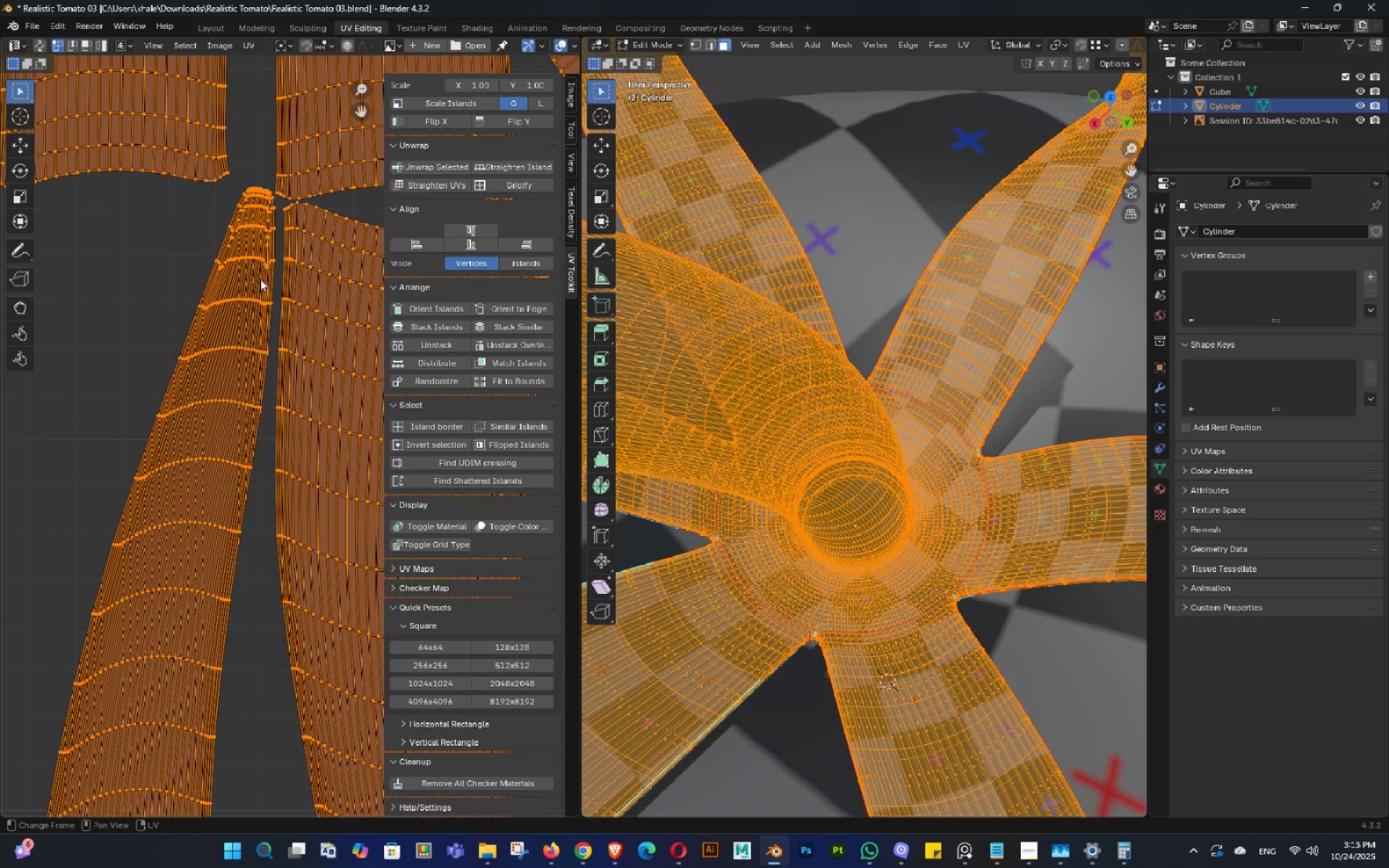 
scroll: coordinate [918, 416], scroll_direction: down, amount: 13.0
 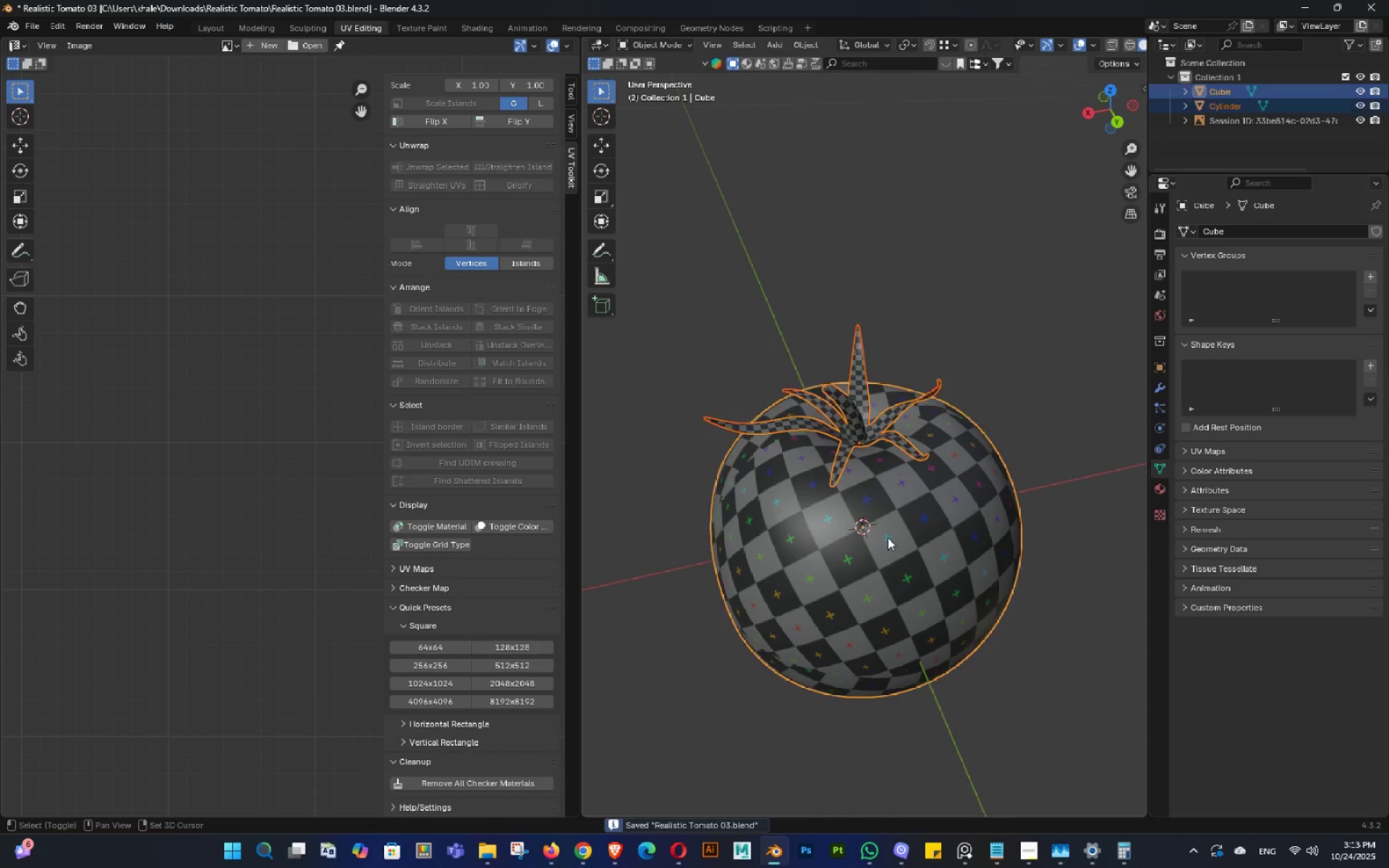 
key(Control+ControlLeft)
 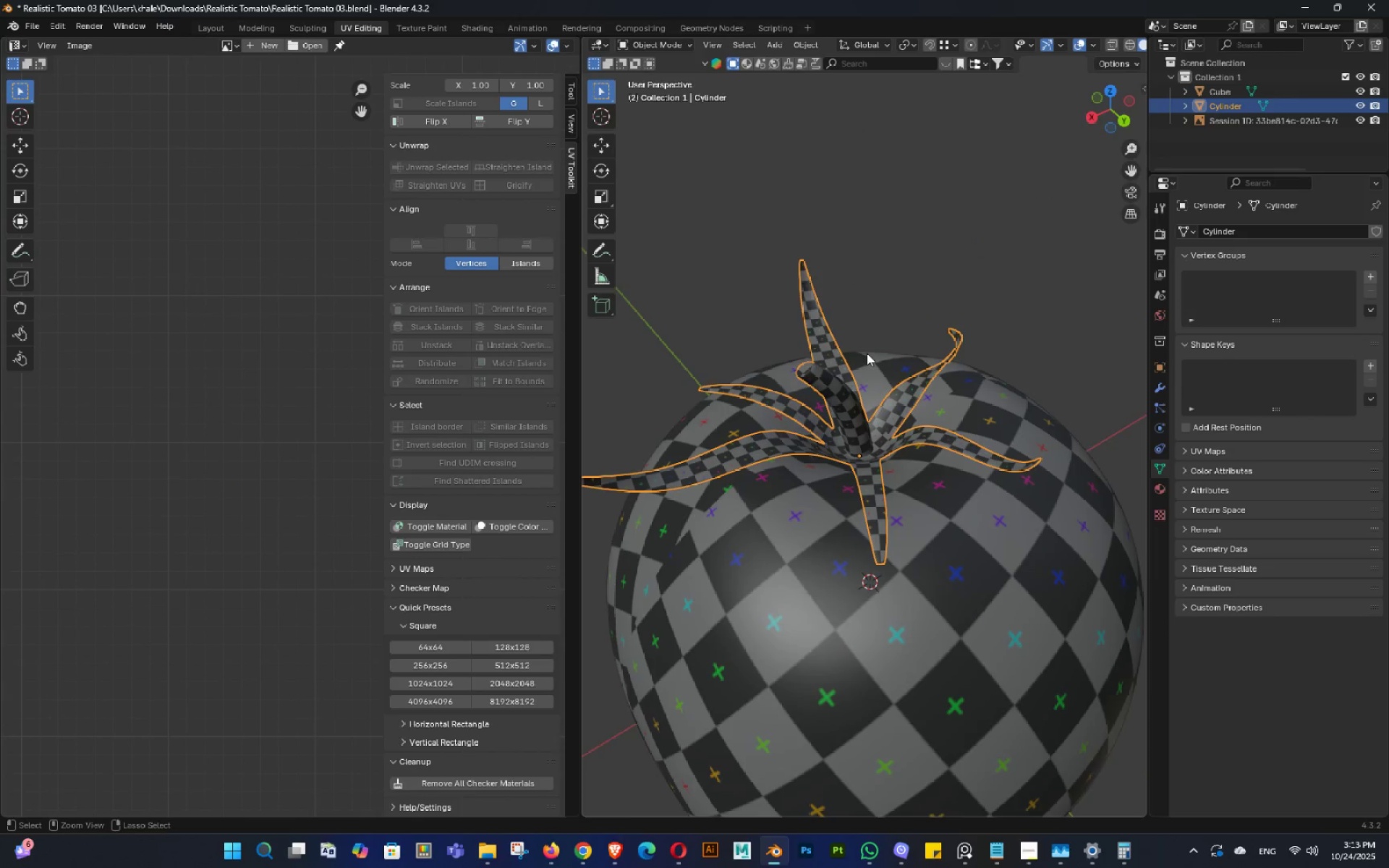 
key(Control+S)
 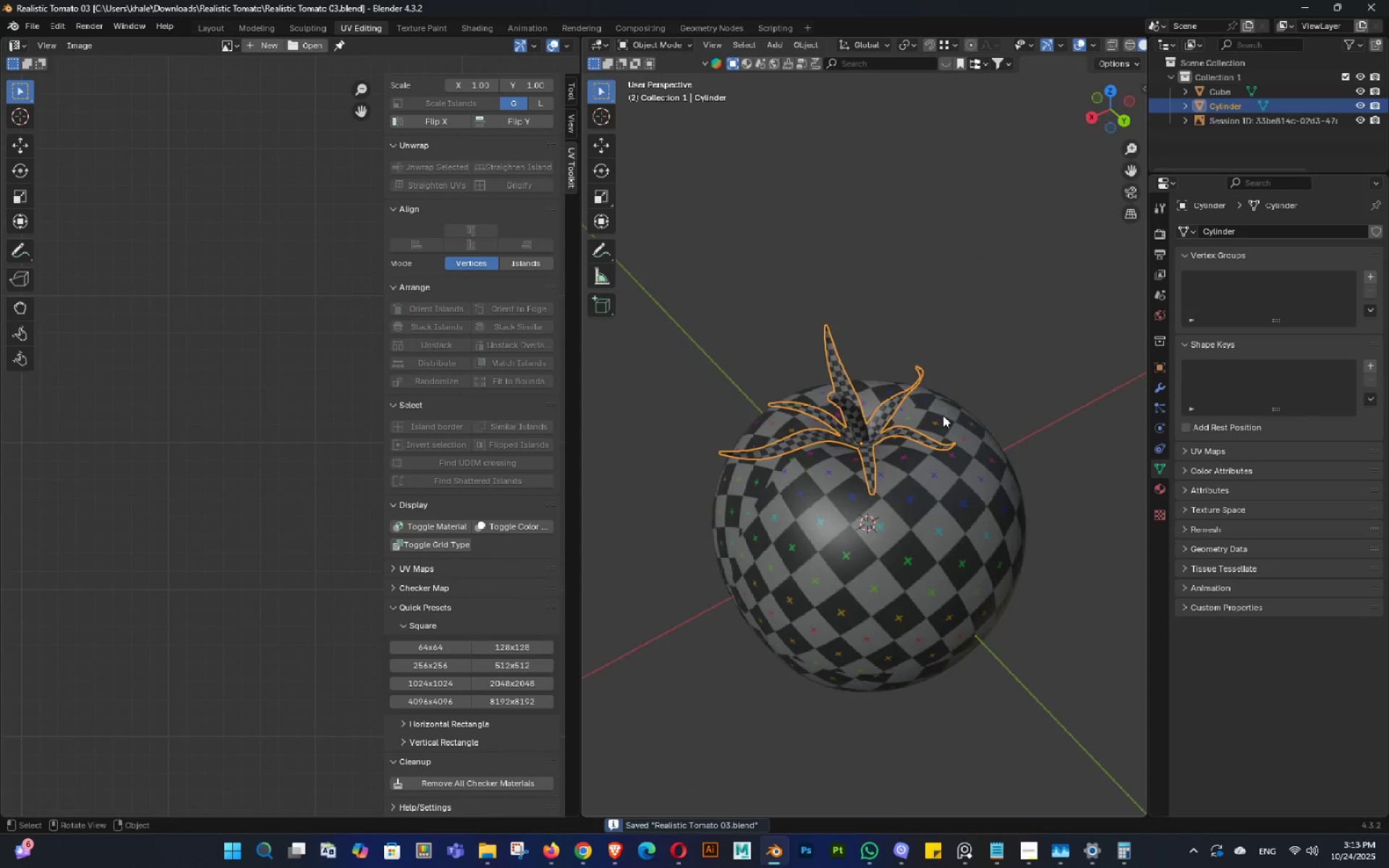 
key(Control+ControlLeft)
 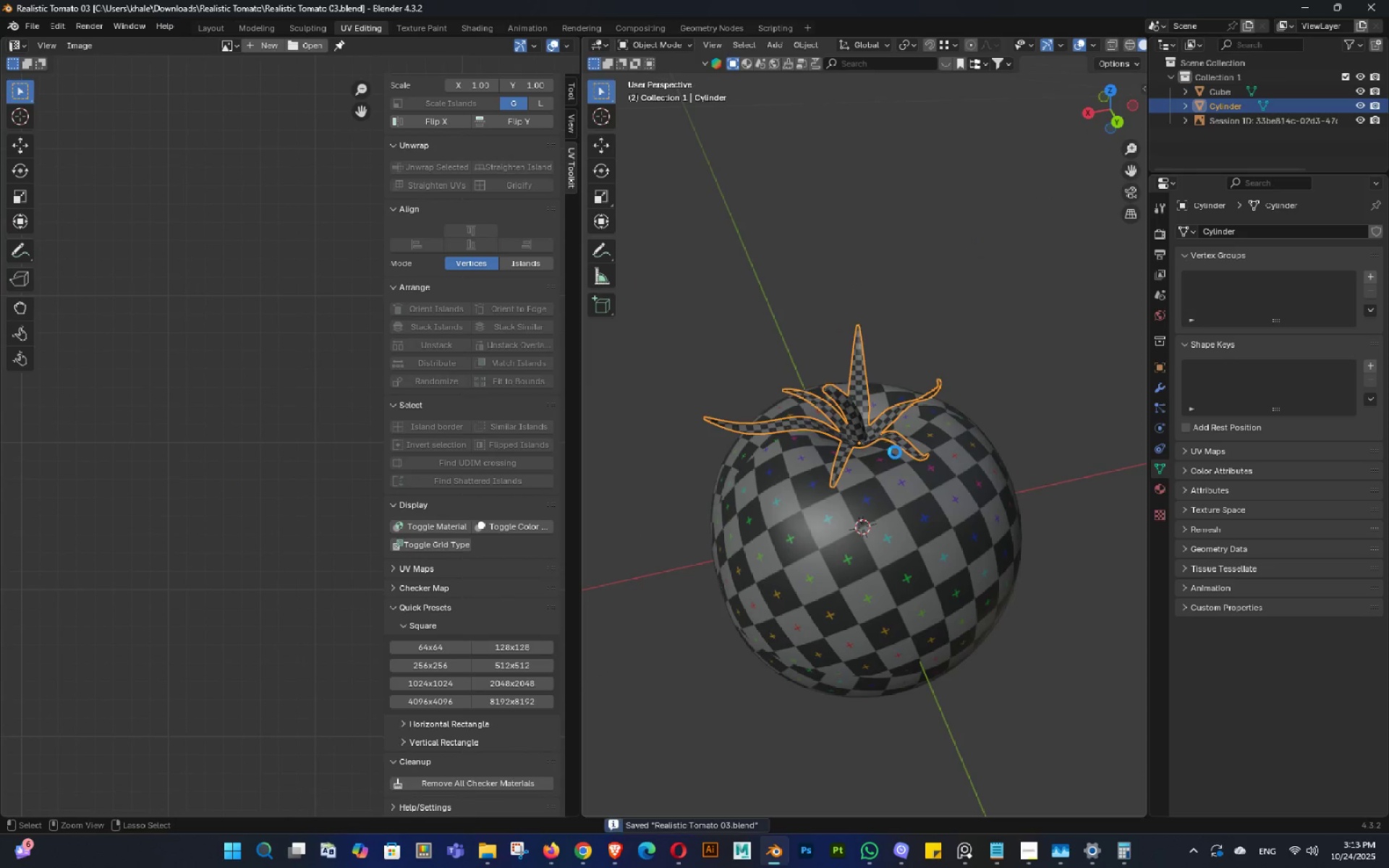 
key(Control+S)
 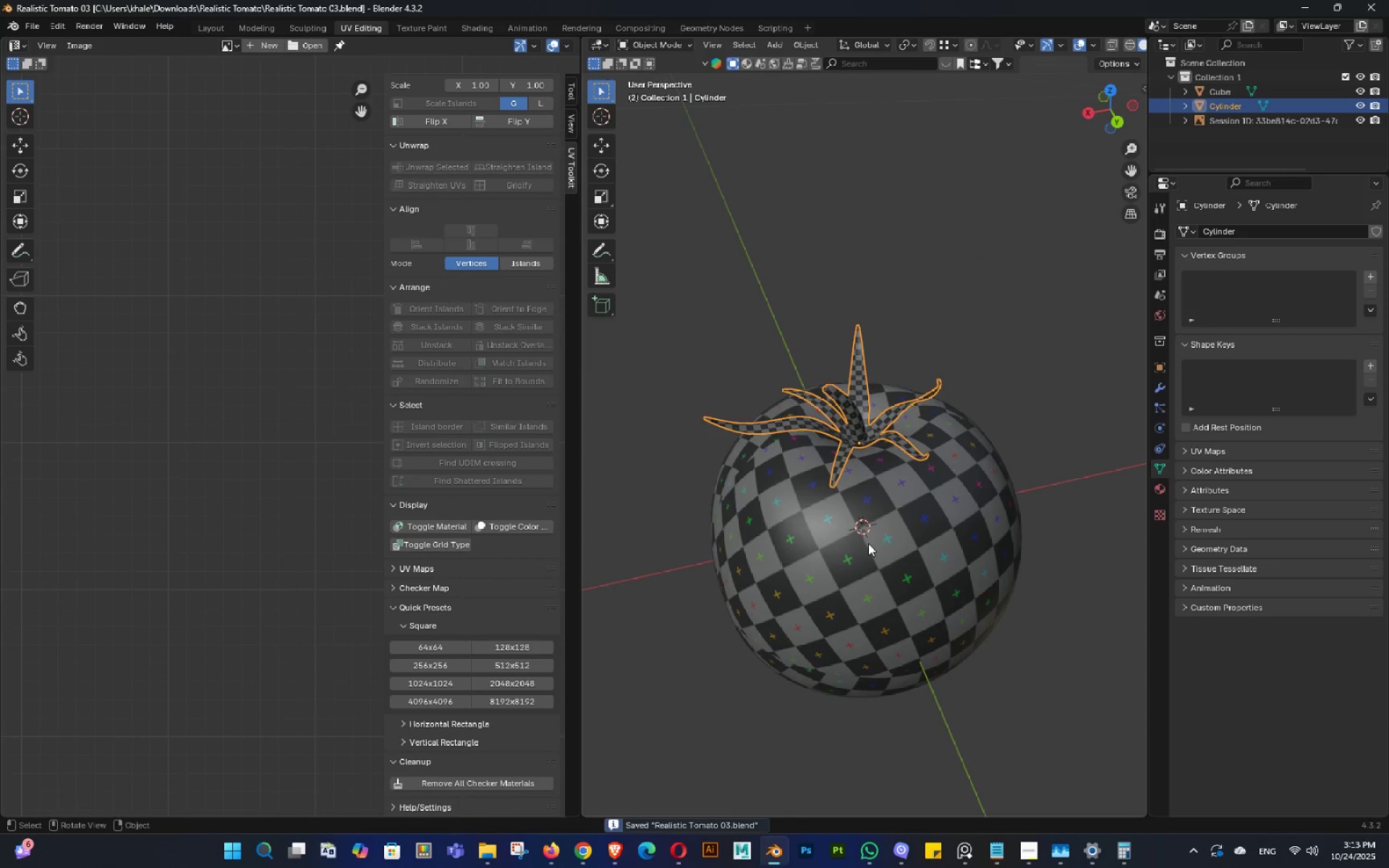 
hold_key(key=ShiftLeft, duration=0.35)
left_click([888, 539])
 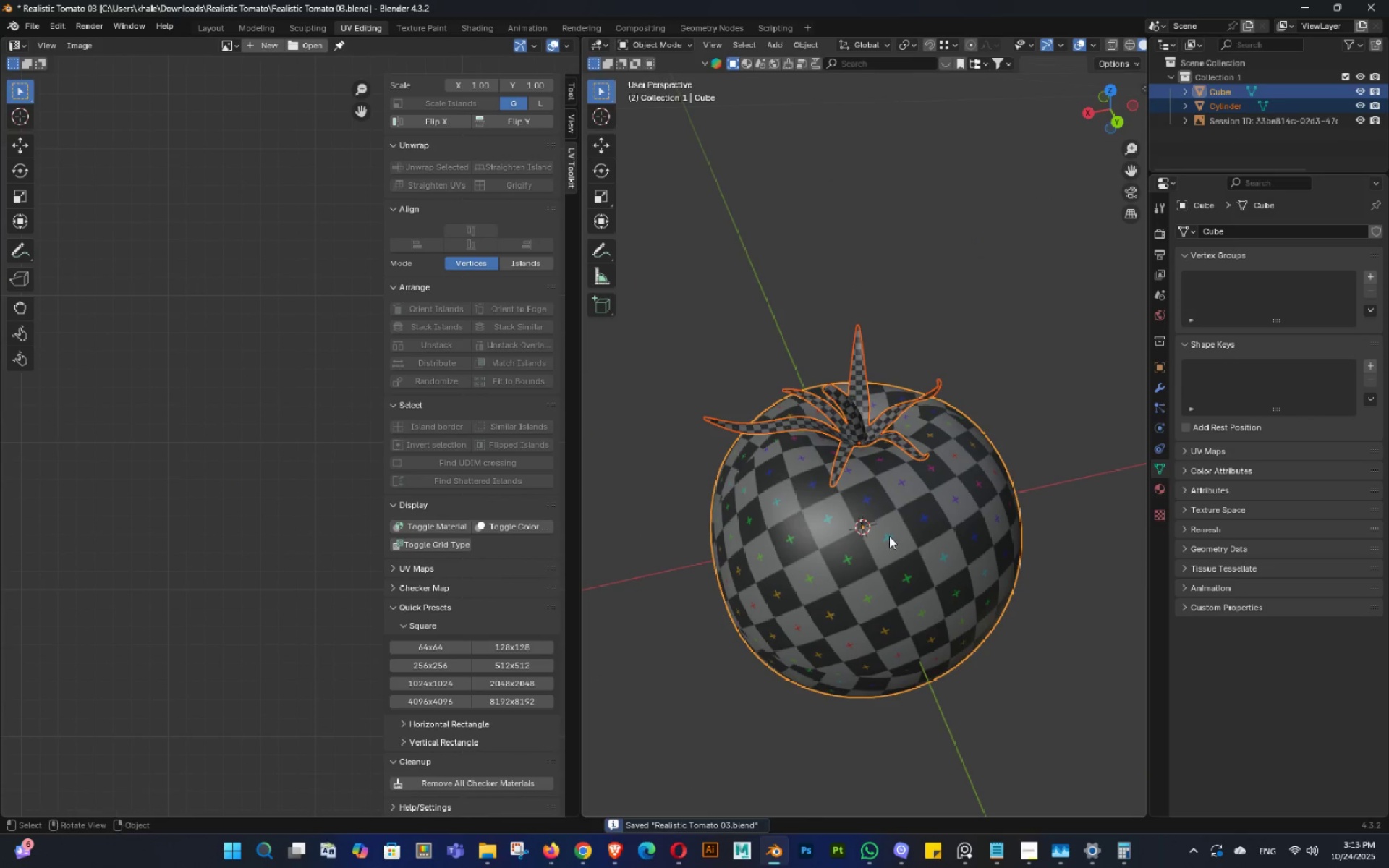 
key(Tab)
 